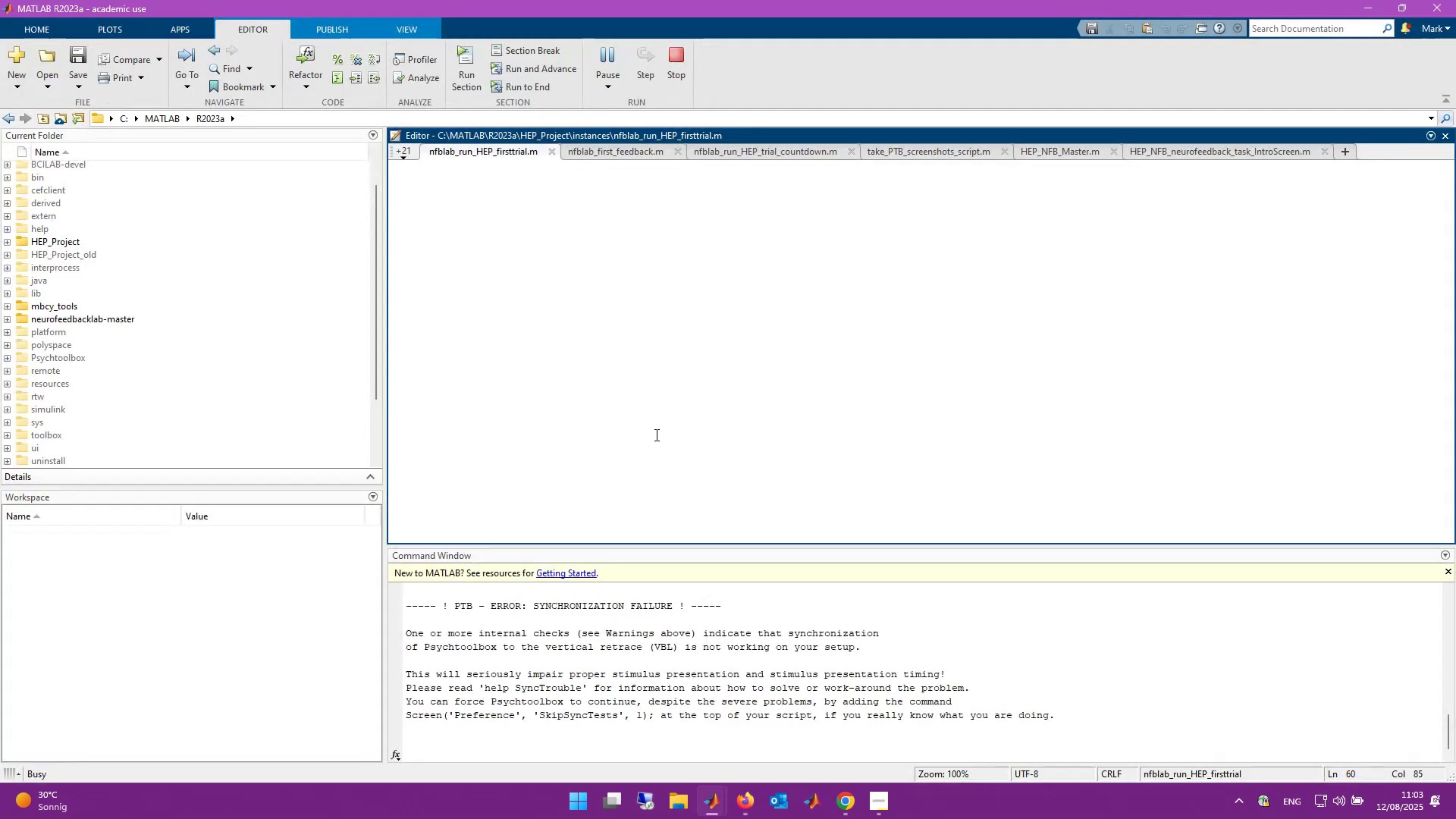 
wait(7.68)
 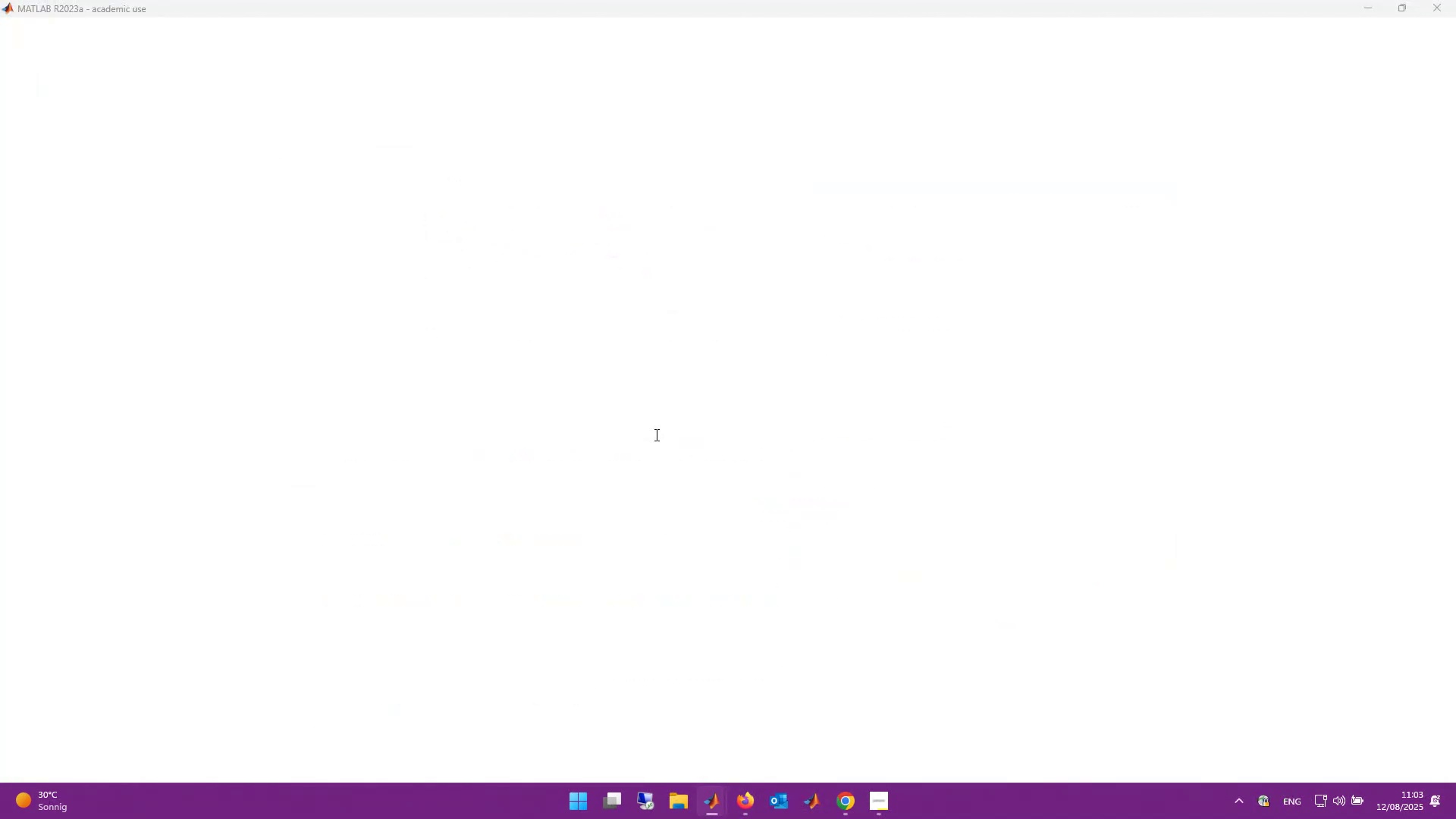 
key(Alt+Tab)
 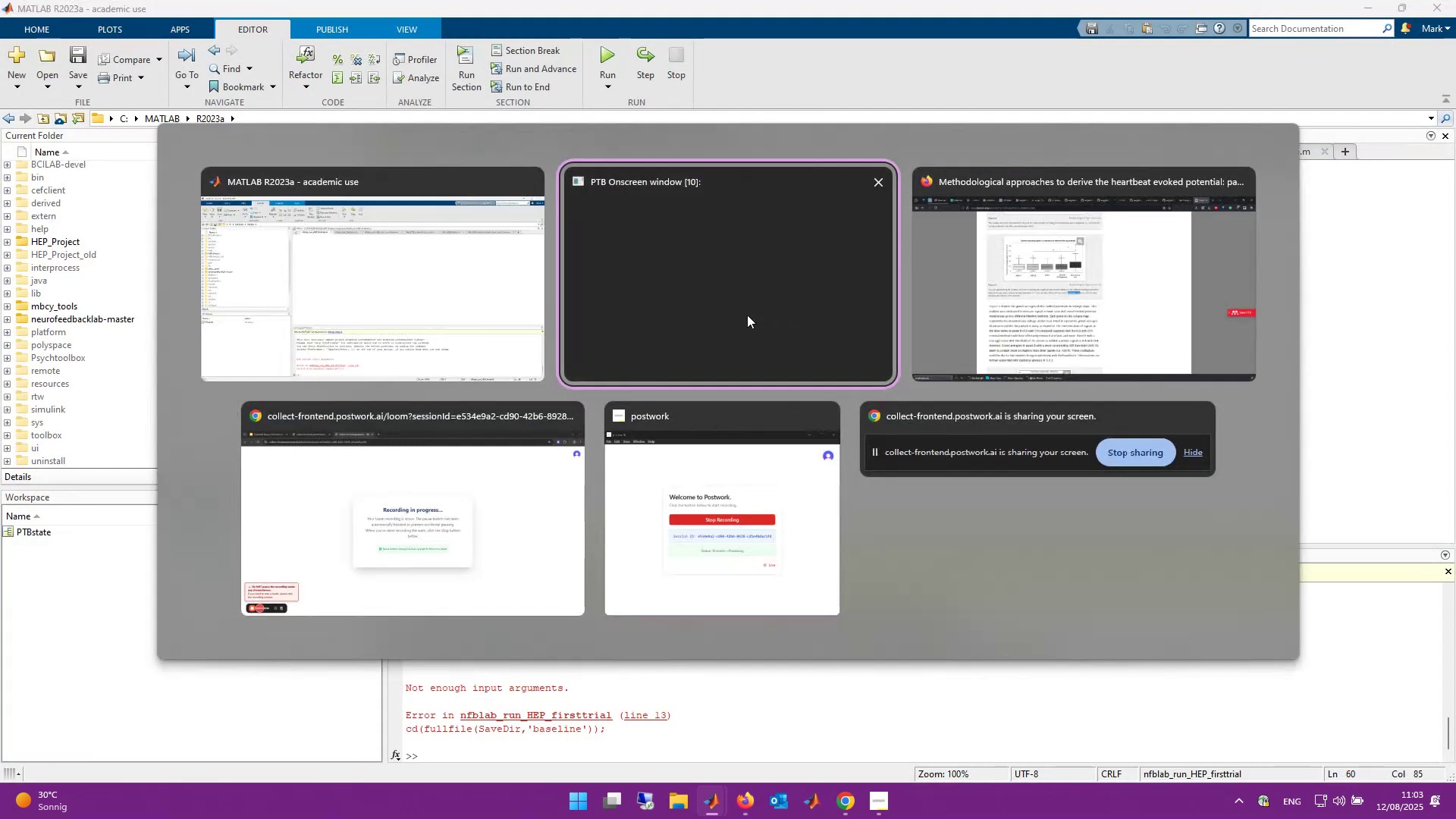 
left_click([526, 301])
 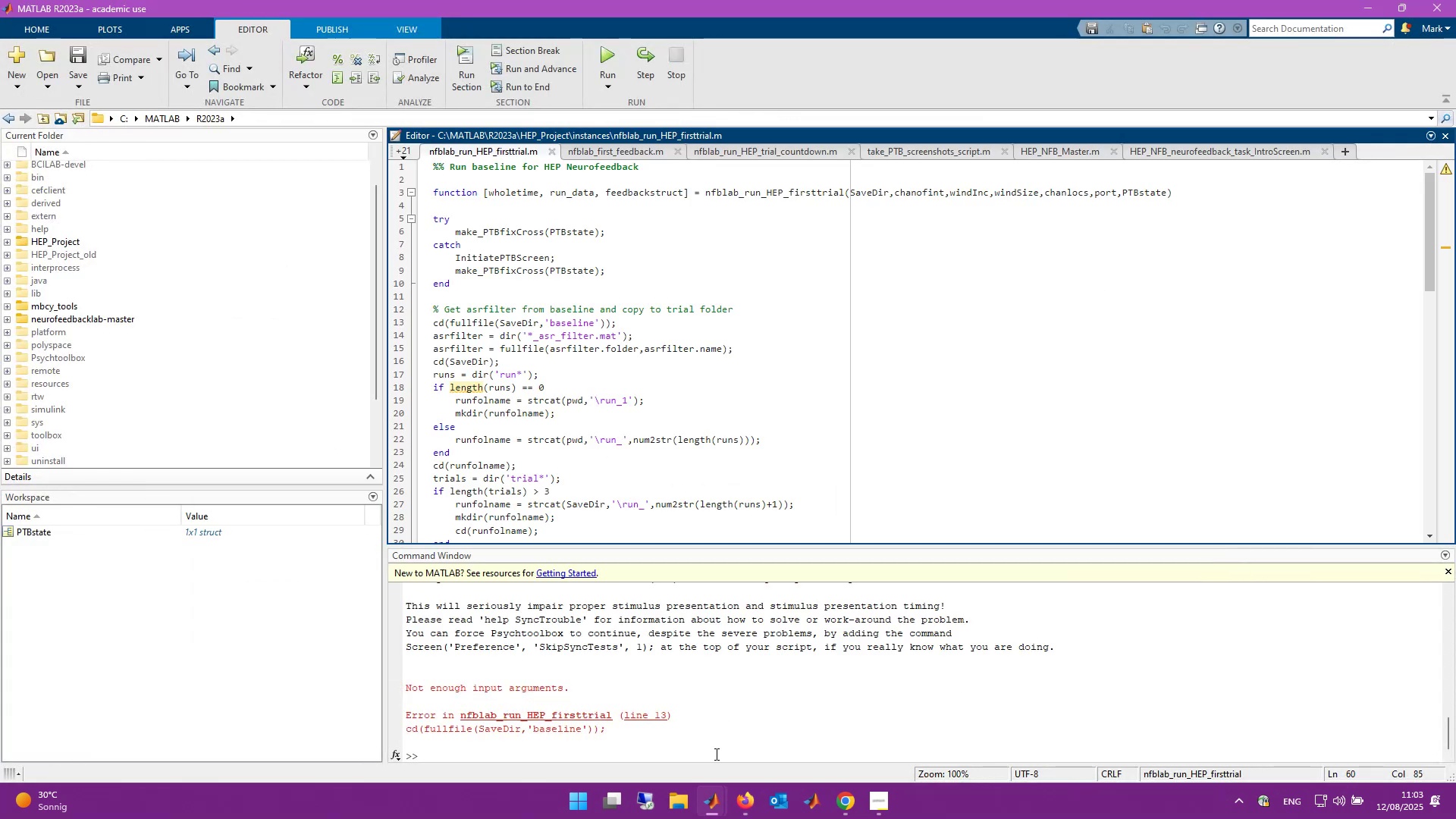 
scroll: coordinate [699, 727], scroll_direction: down, amount: 1.0
 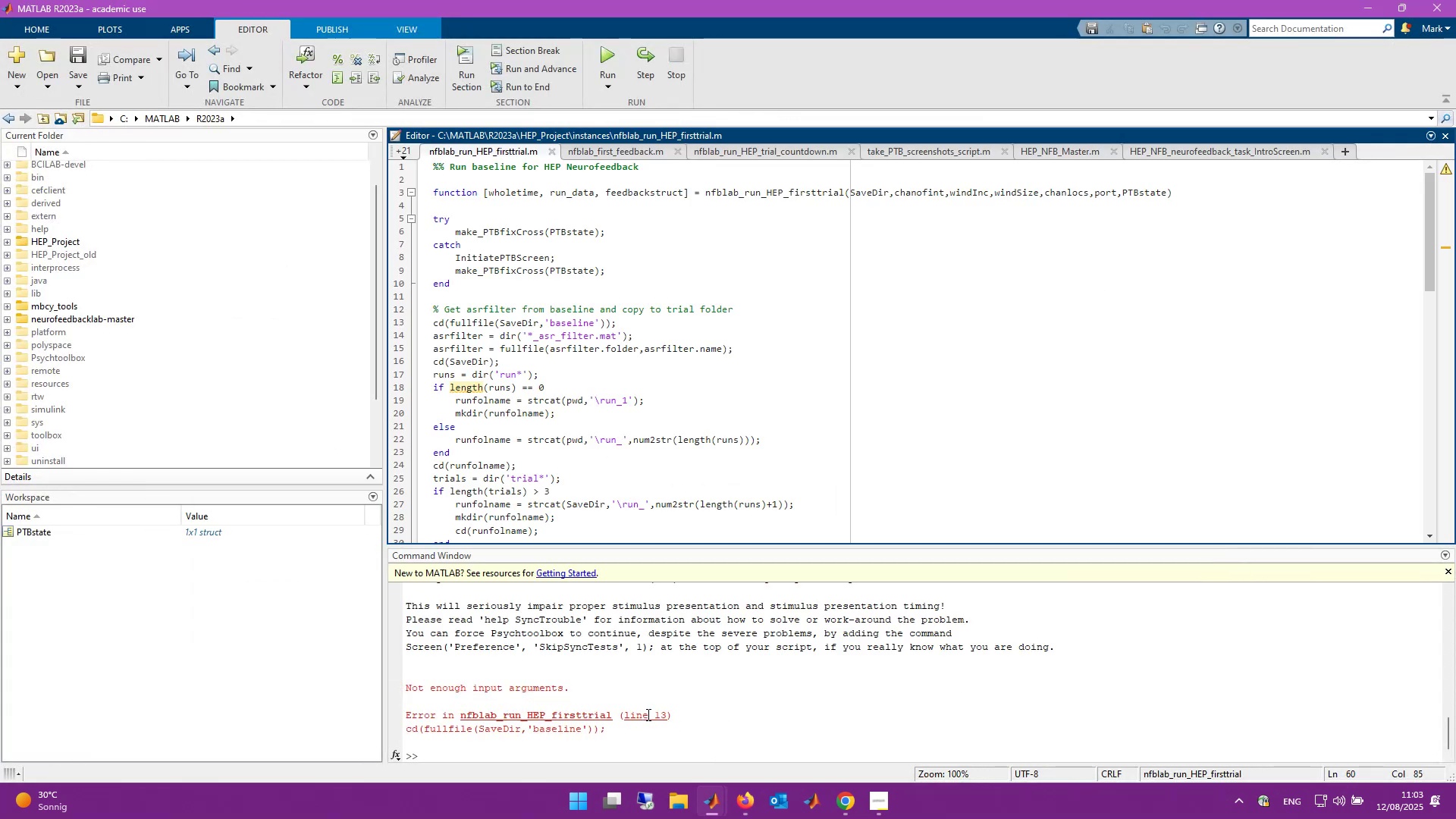 
left_click([716, 708])
 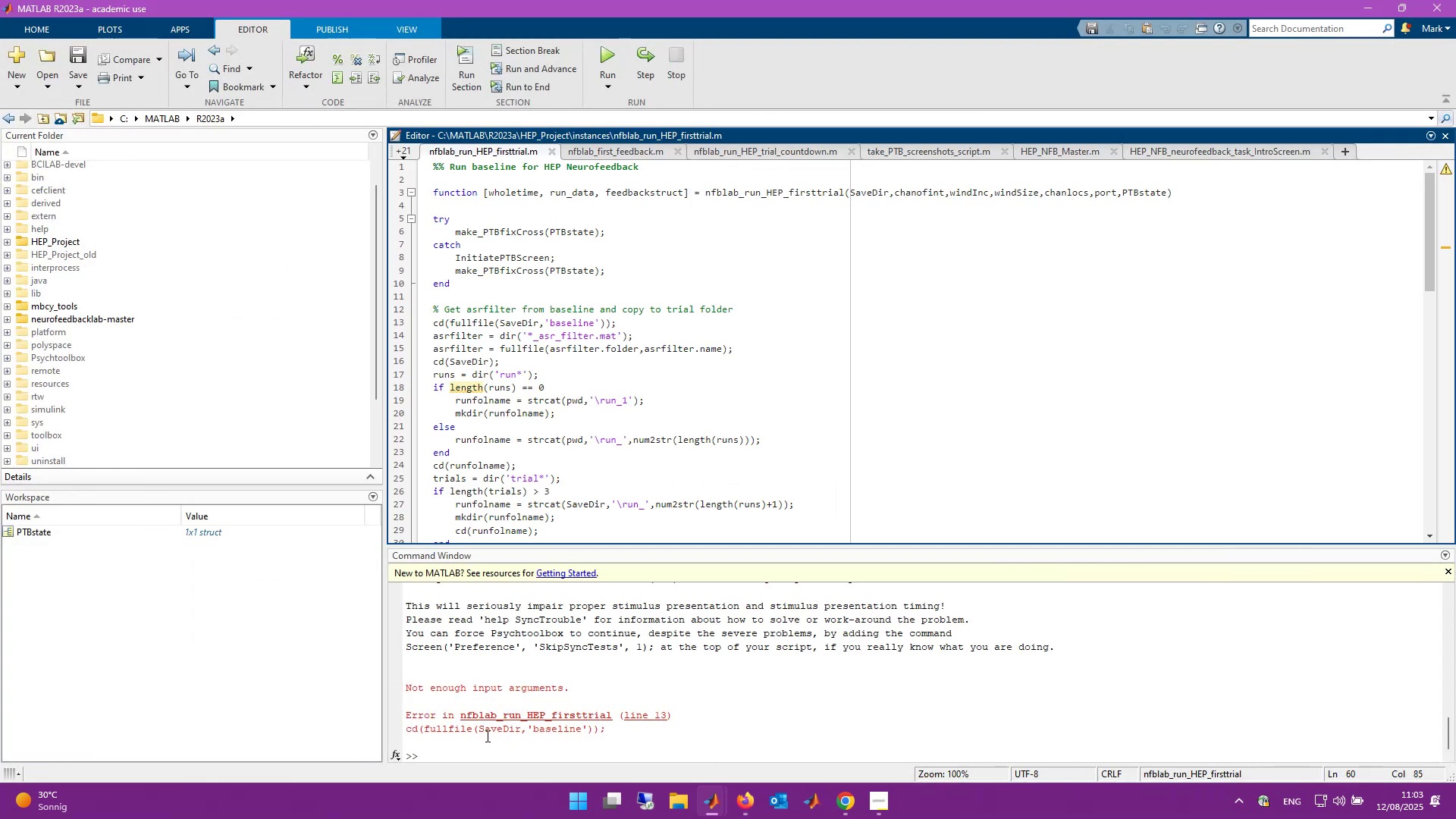 
scroll: coordinate [684, 397], scroll_direction: down, amount: 12.0
 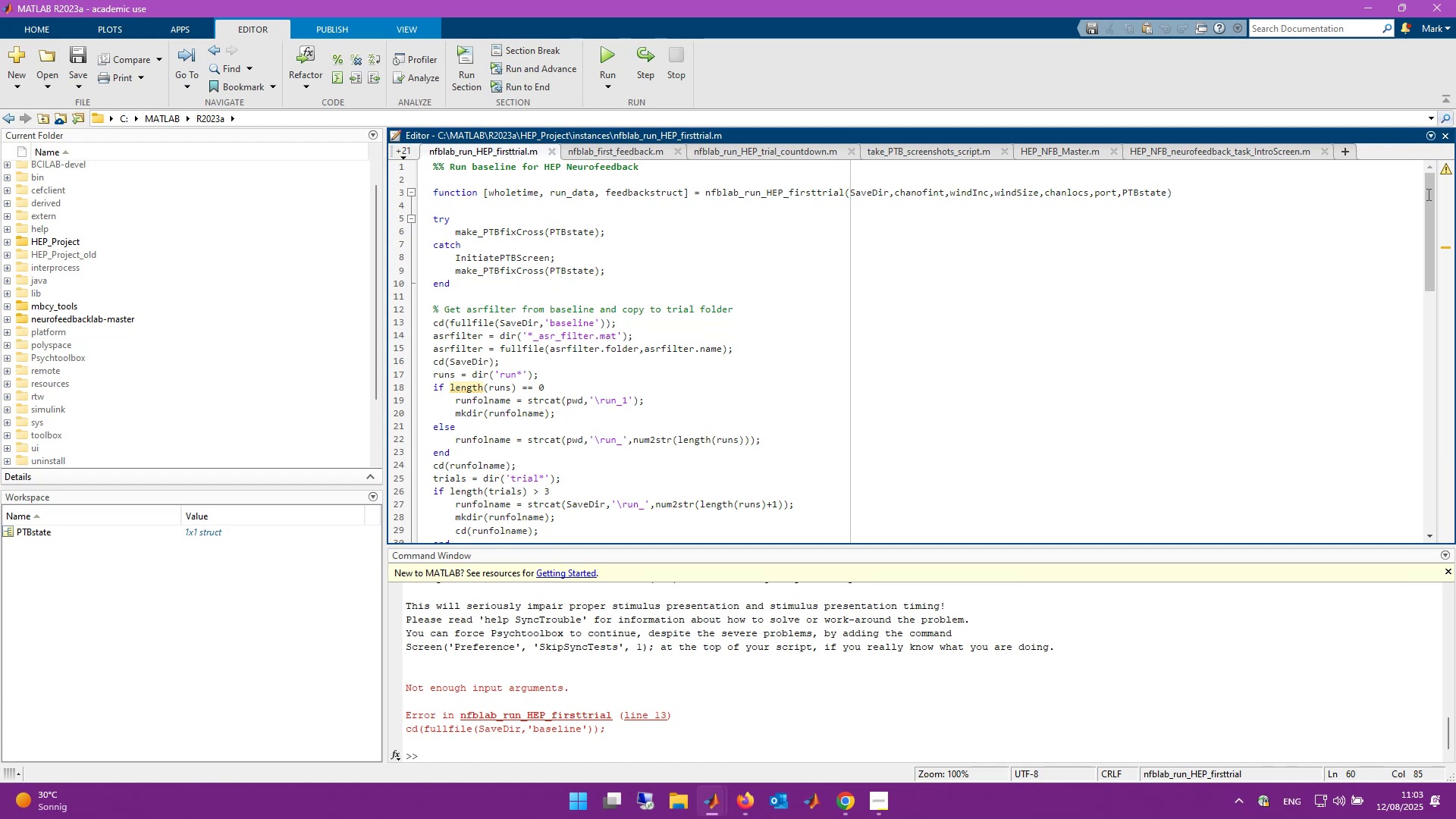 
left_click([1429, 199])
 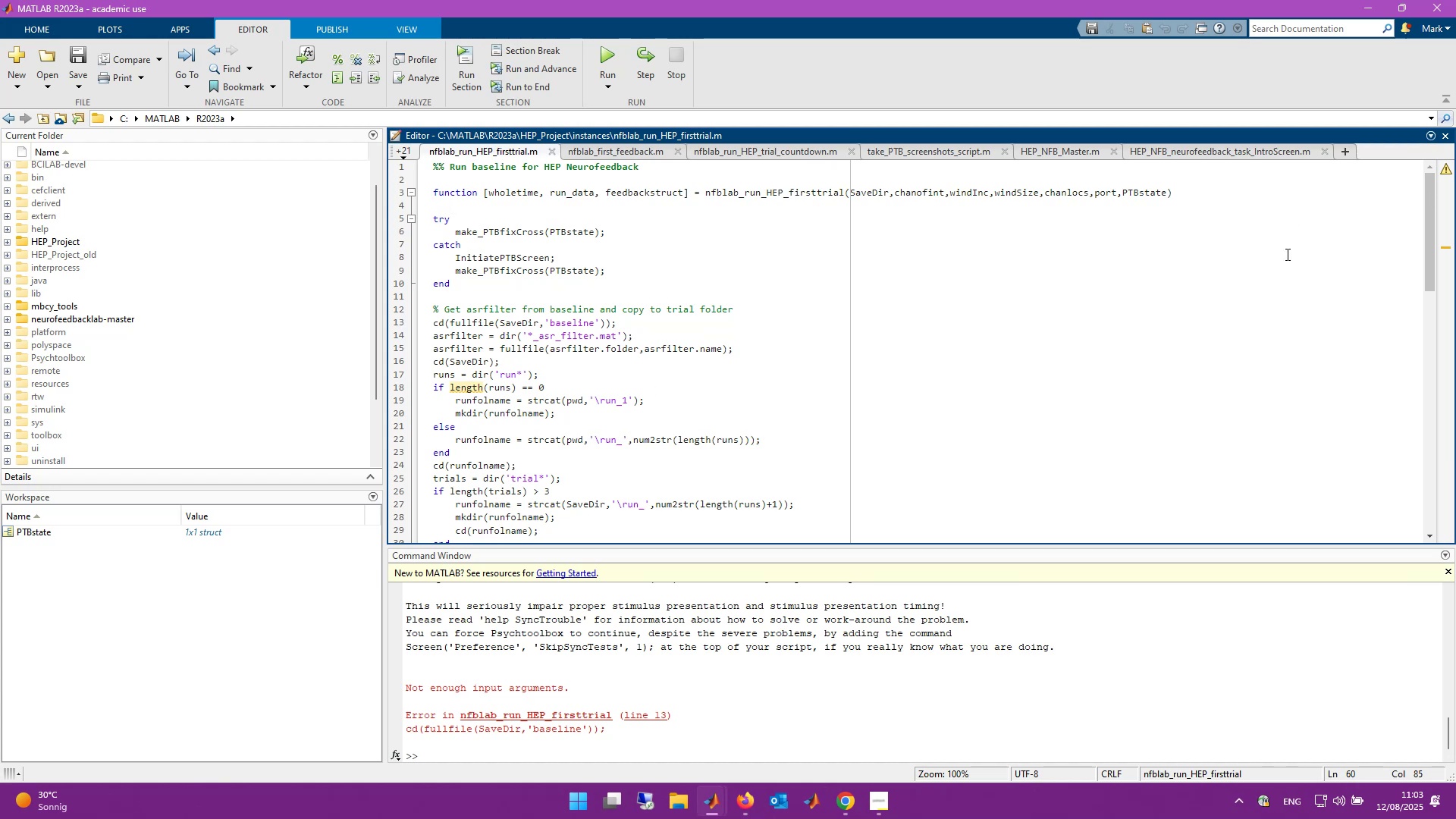 
key(Alt+Tab)
 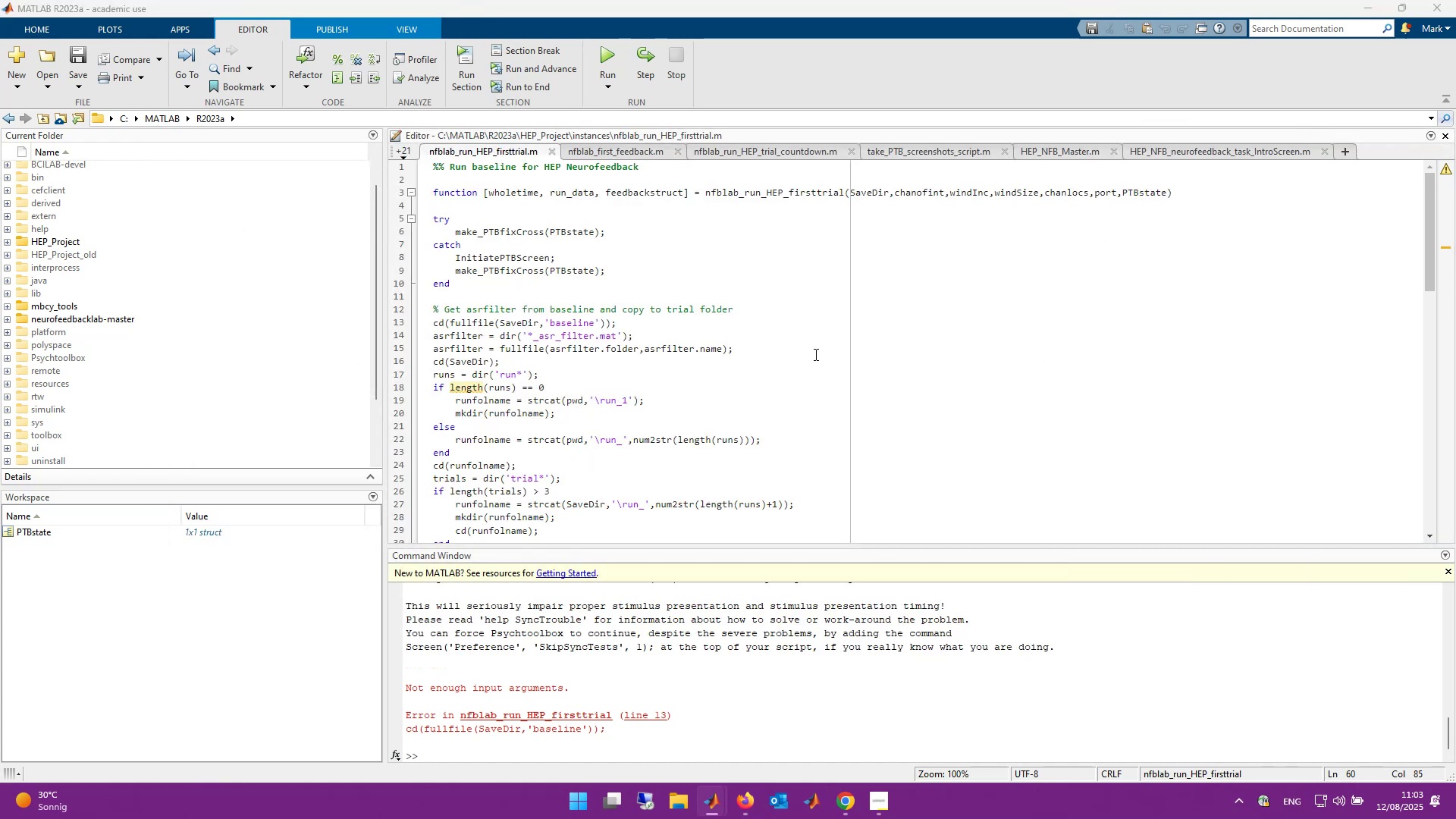 
key(Alt+AltLeft)
 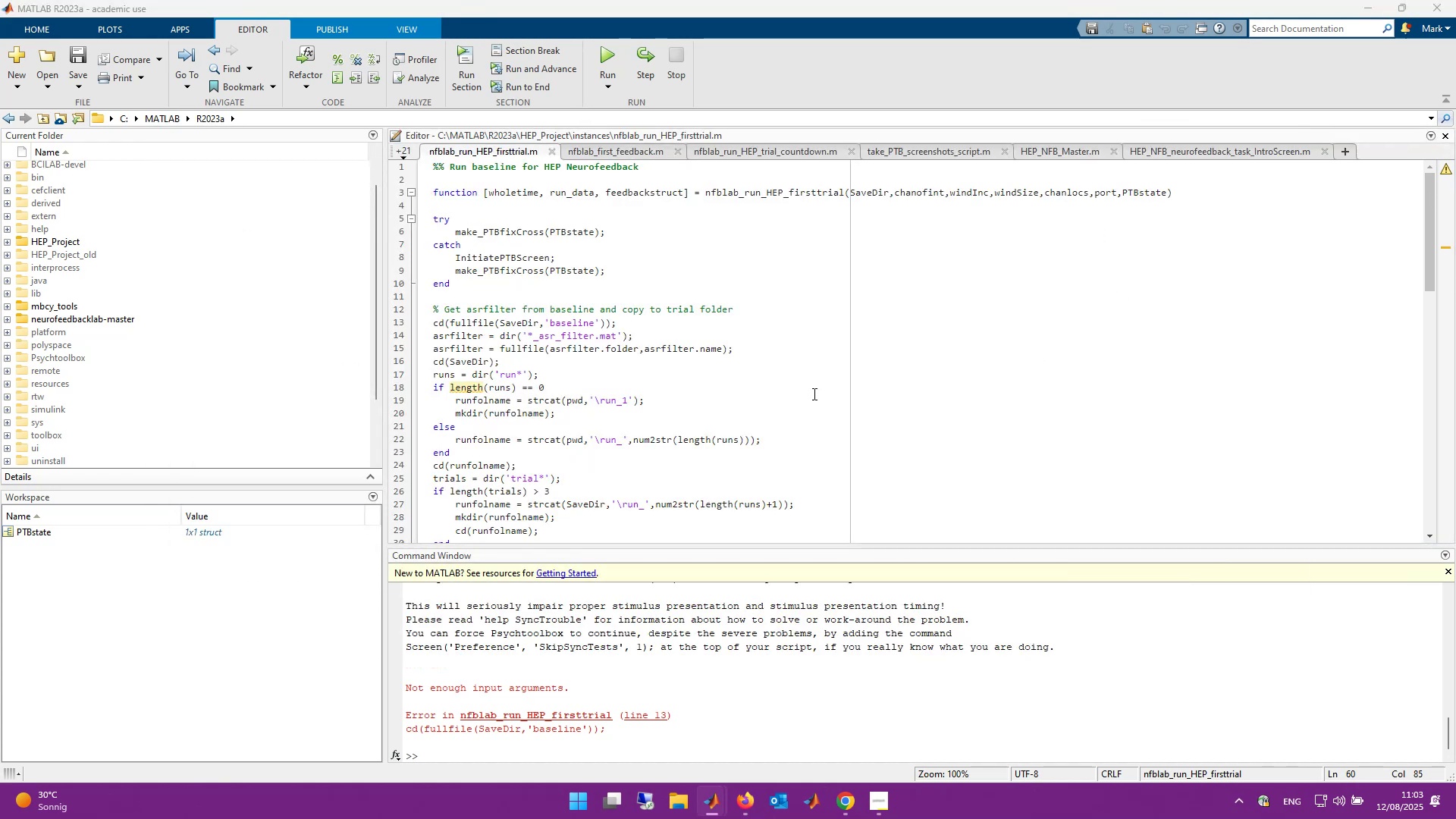 
key(Alt+Tab)
 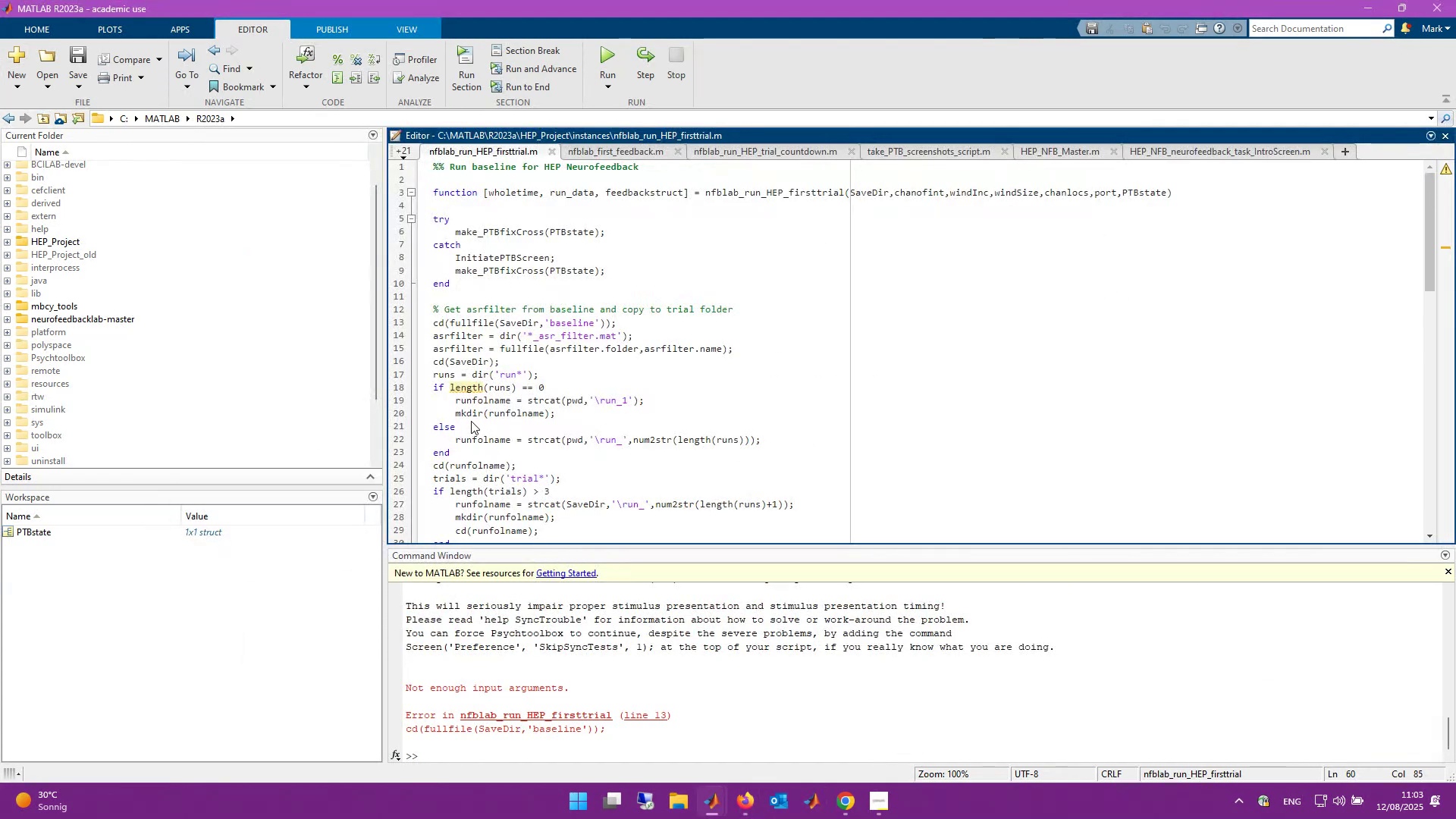 
left_click([584, 422])
 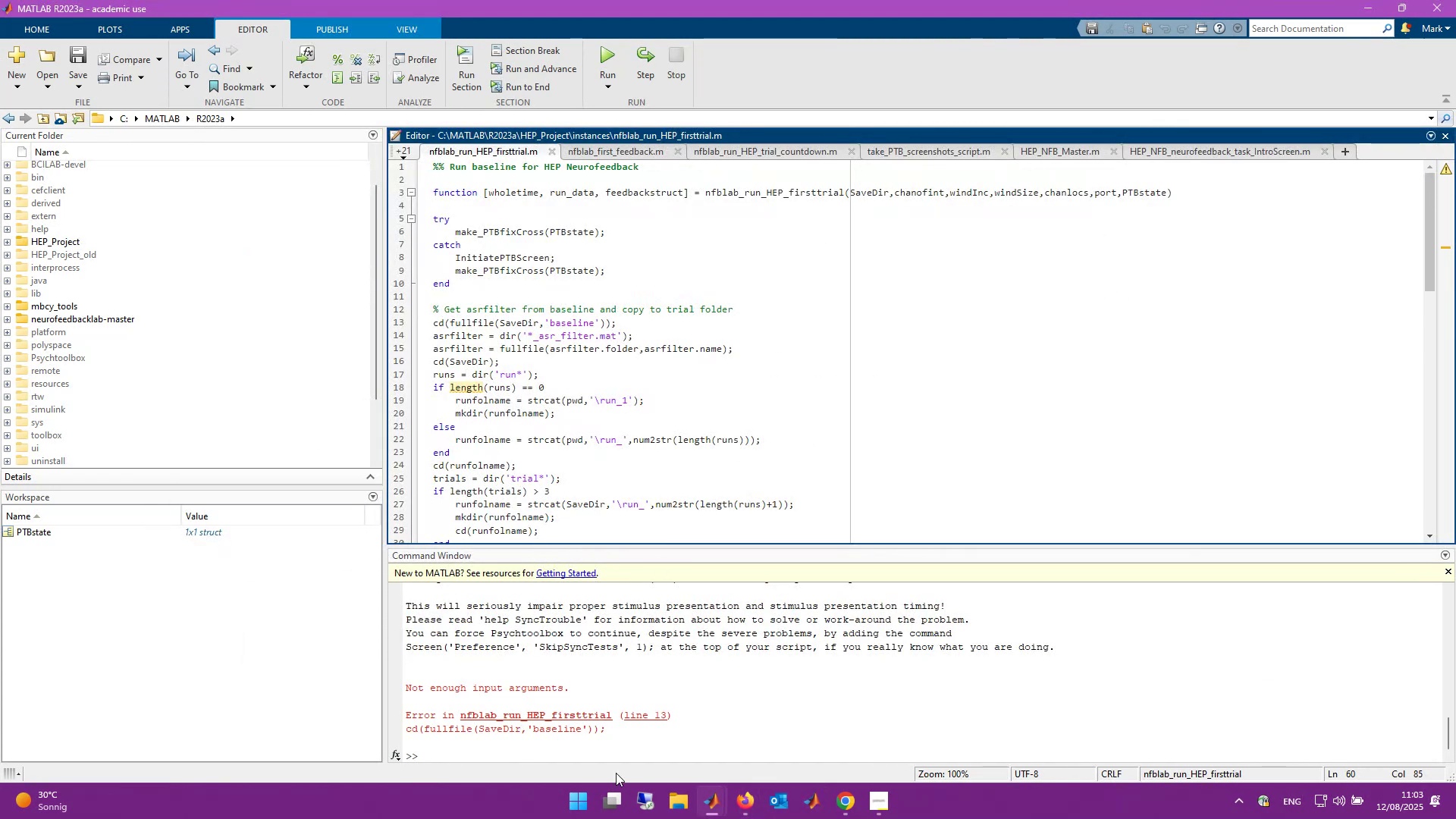 
left_click([617, 744])
 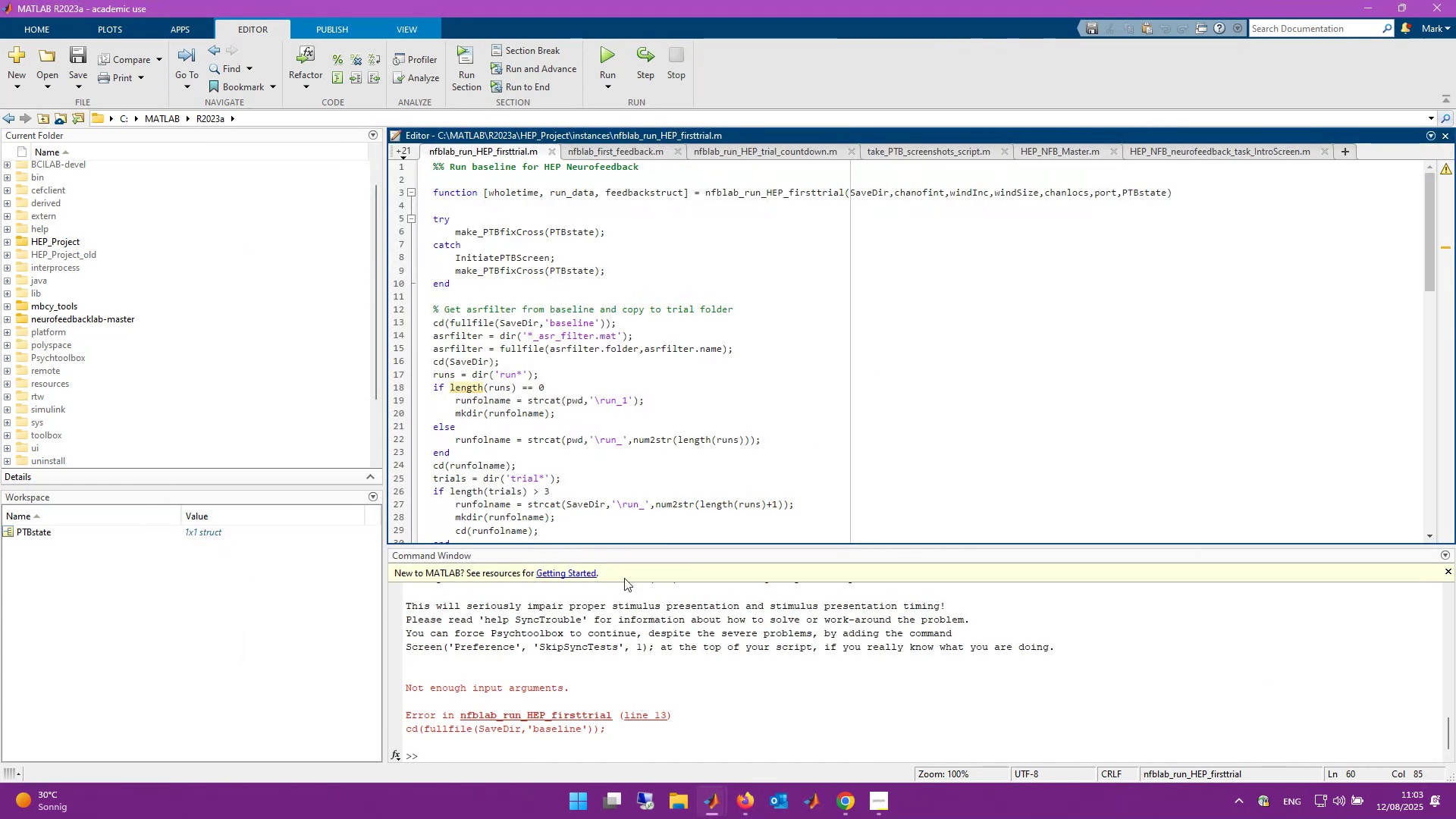 
scroll: coordinate [677, 391], scroll_direction: down, amount: 1.0
 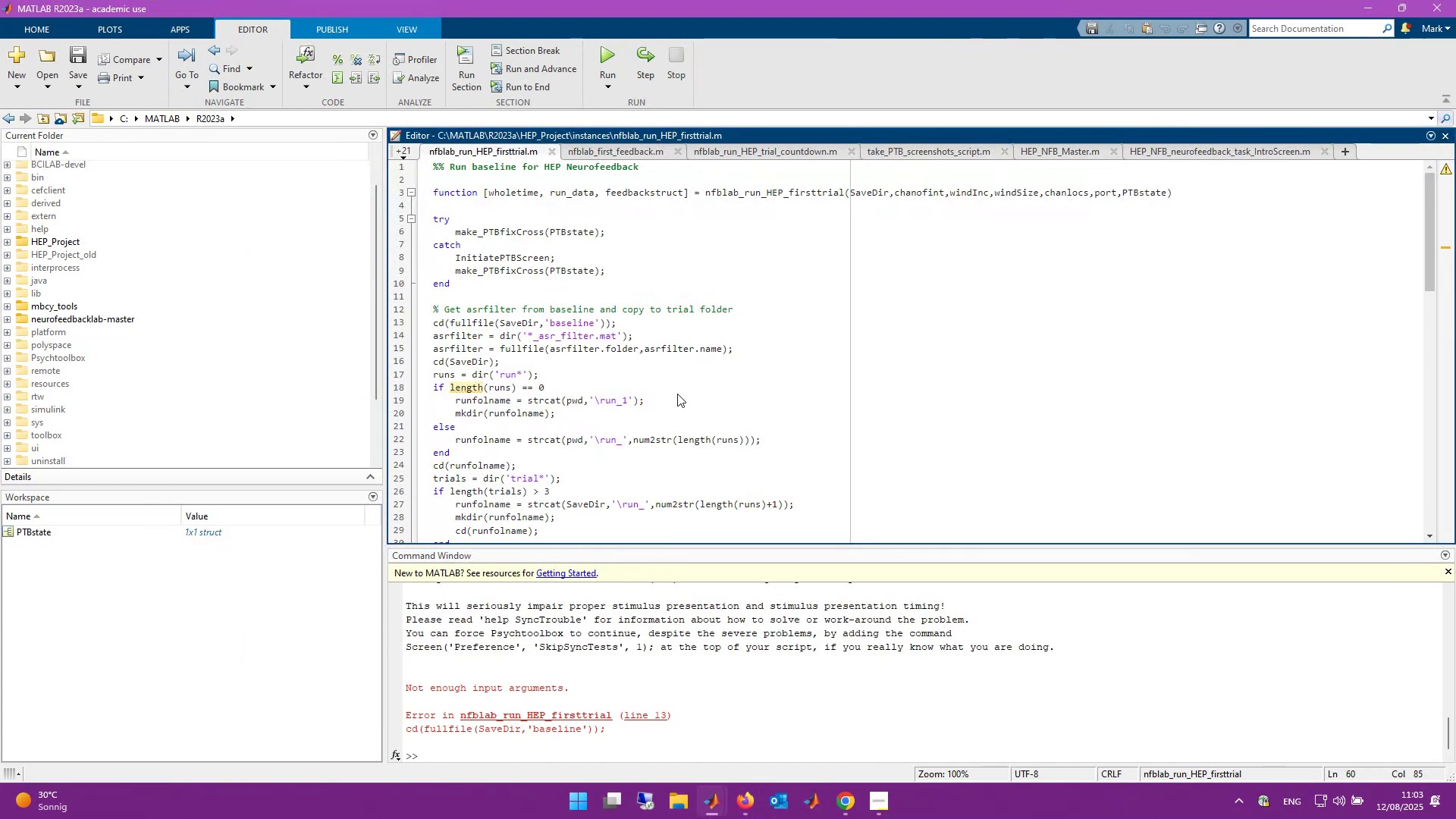 
key(Alt+Tab)
 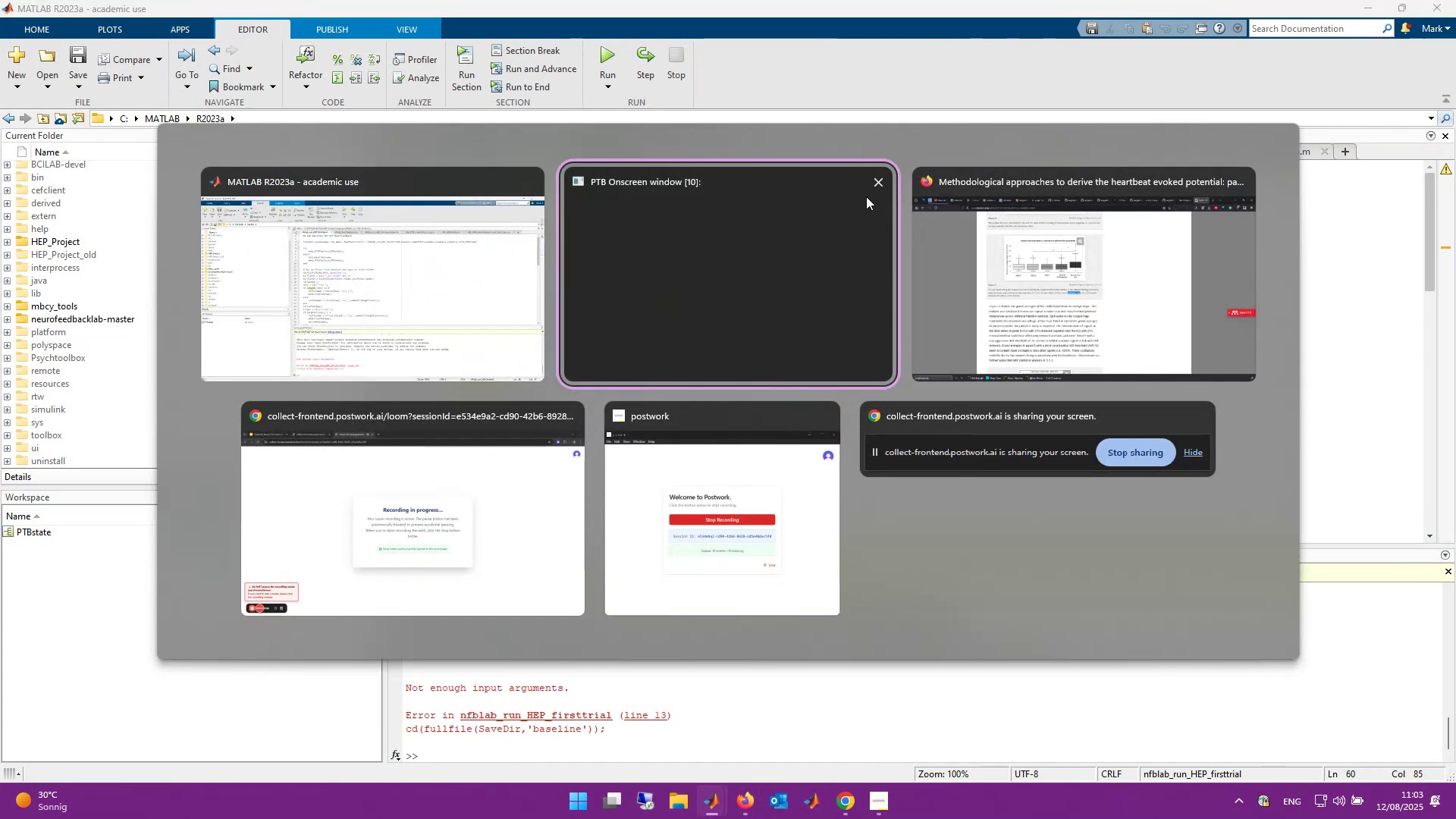 
left_click([891, 182])
 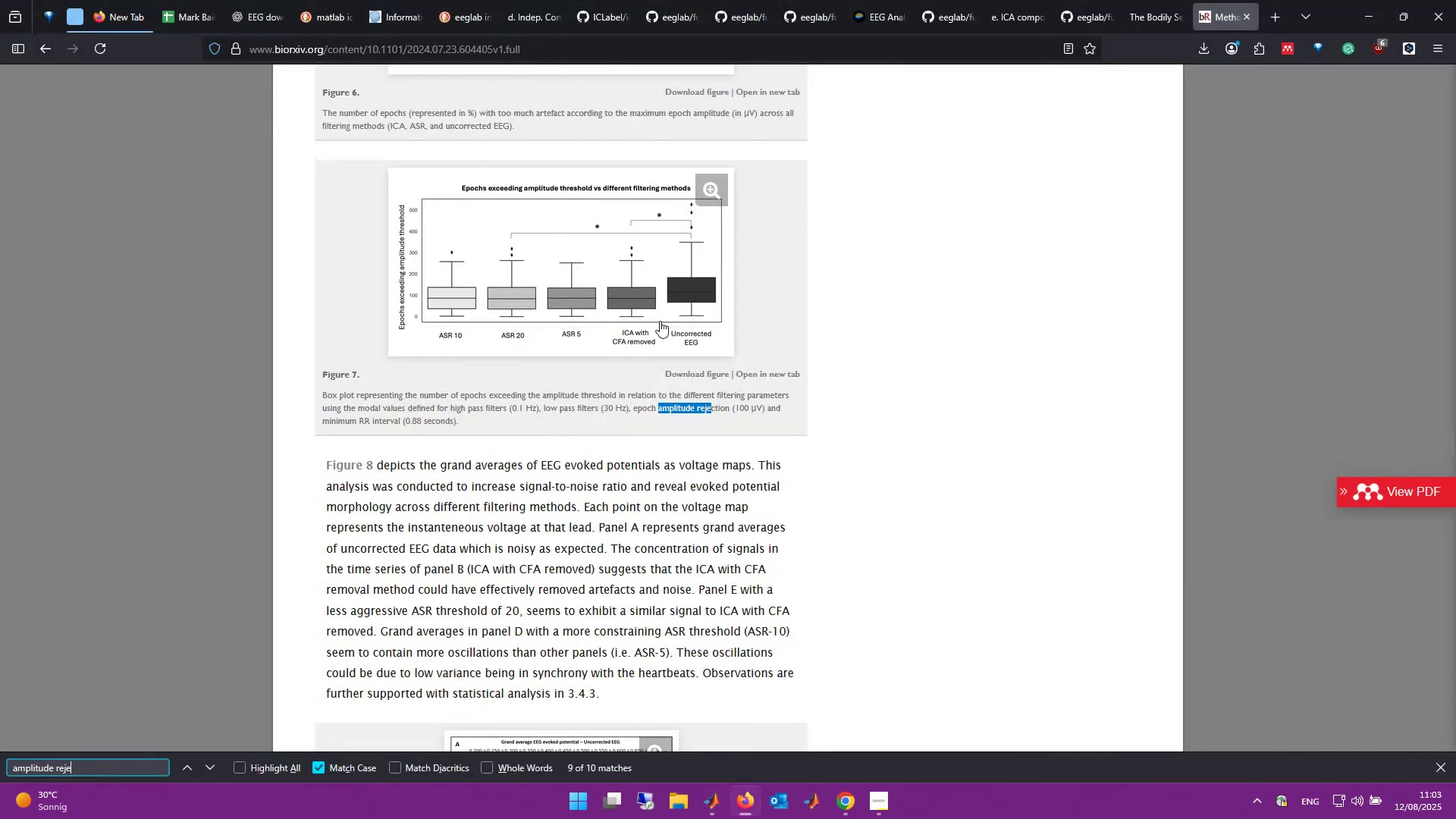 
key(Alt+AltLeft)
 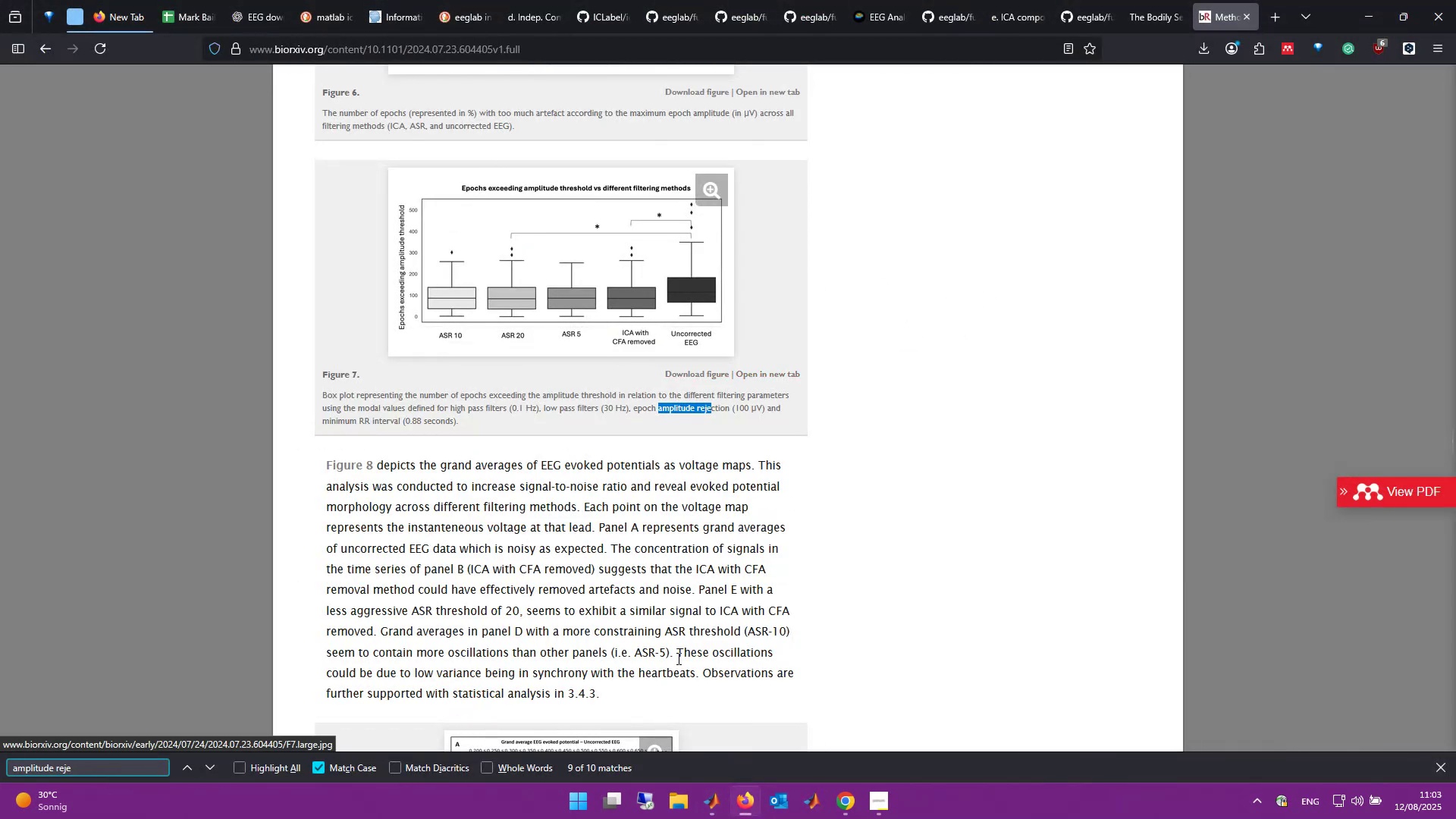 
key(Alt+Tab)
 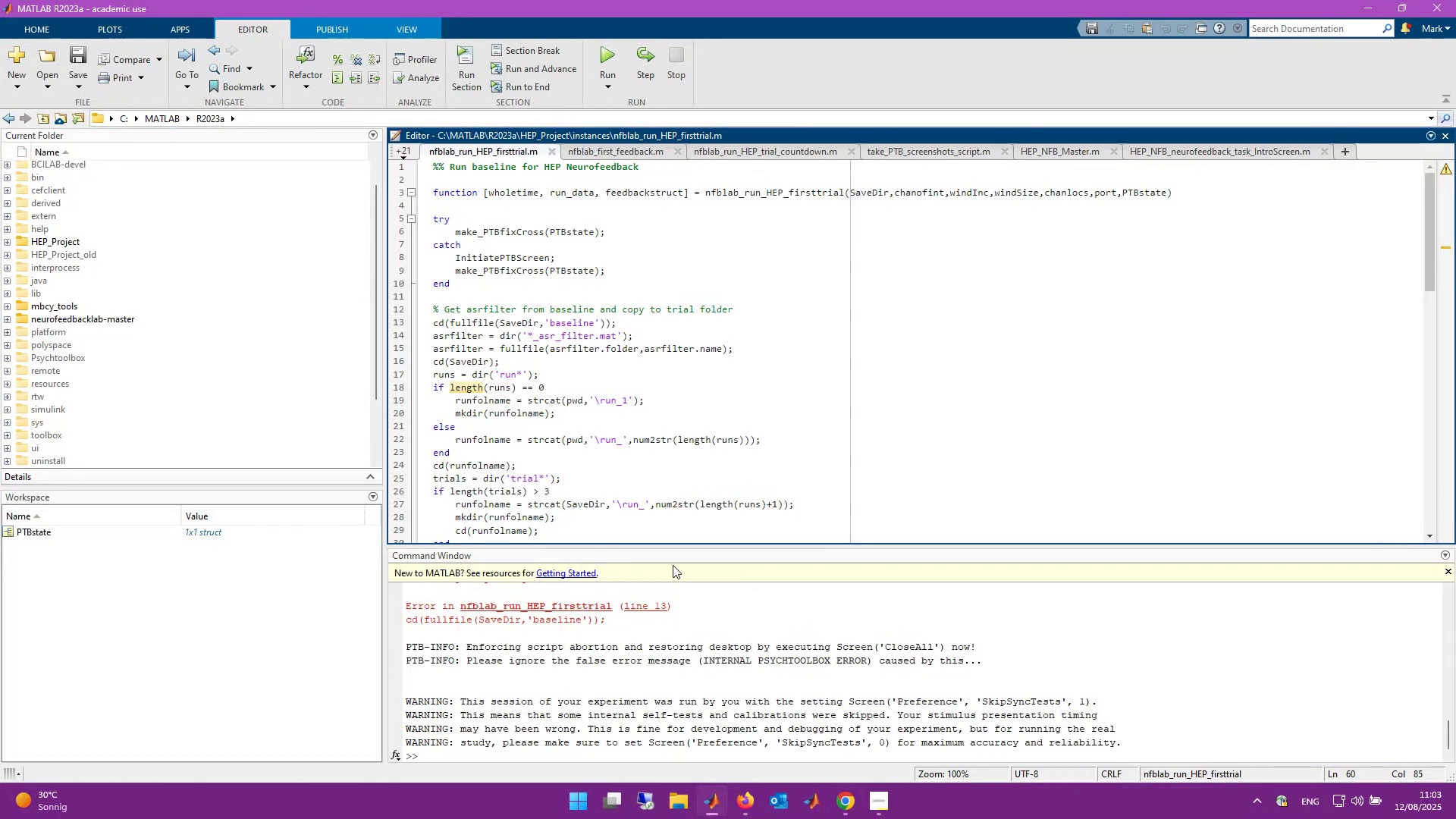 
scroll: coordinate [639, 676], scroll_direction: down, amount: 7.0
 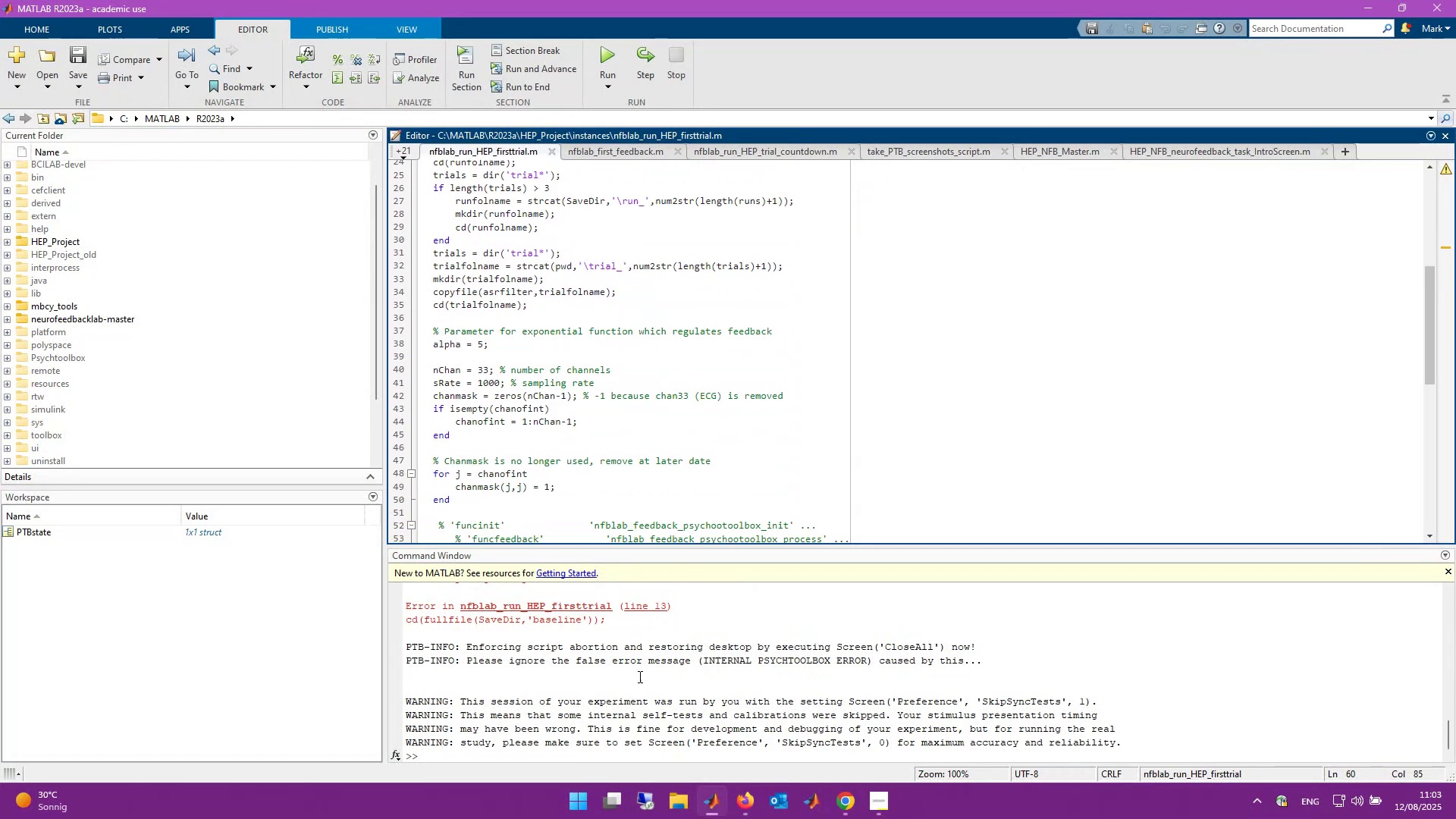 
scroll: coordinate [638, 677], scroll_direction: up, amount: 2.0
 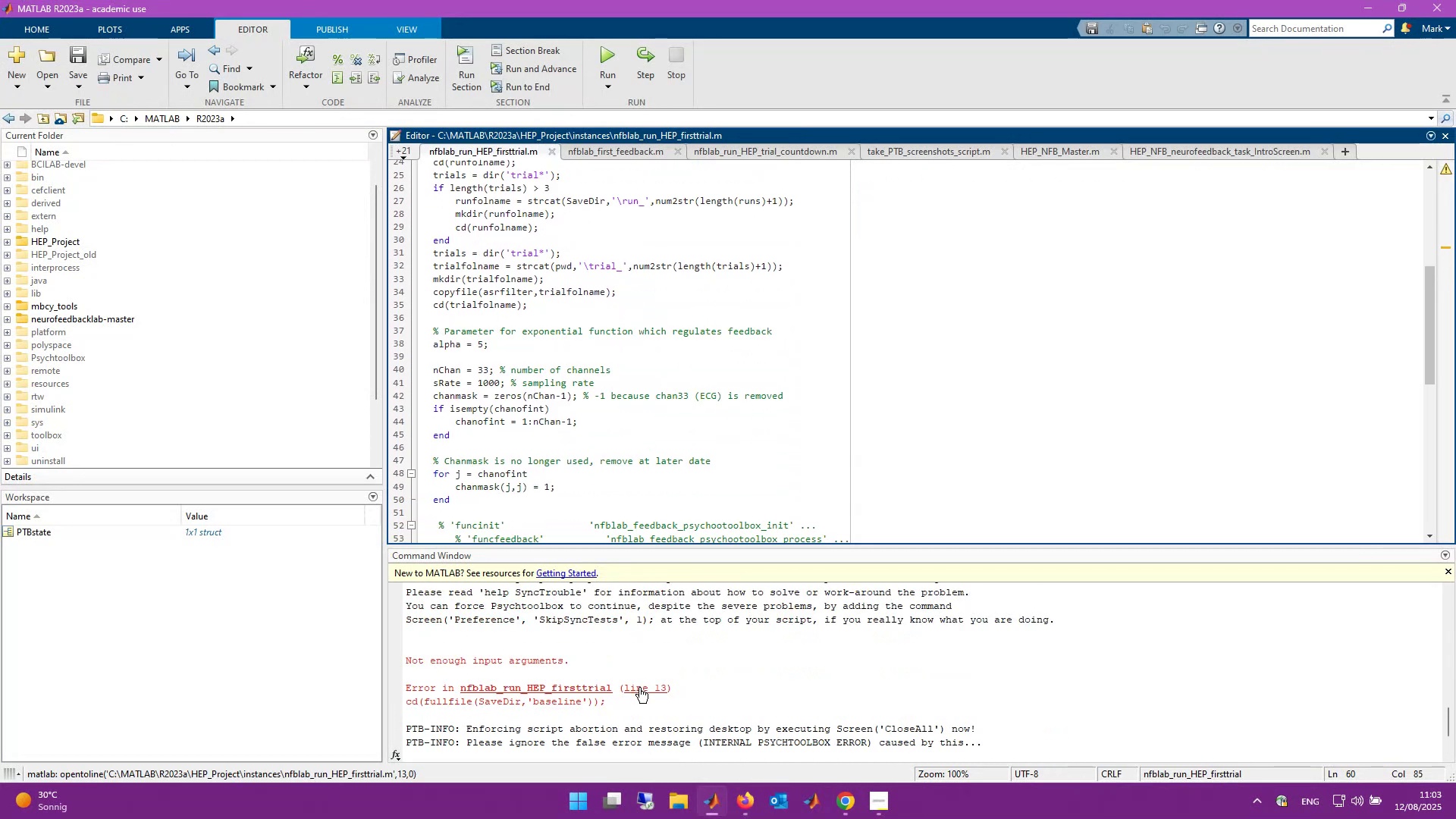 
left_click([639, 687])
 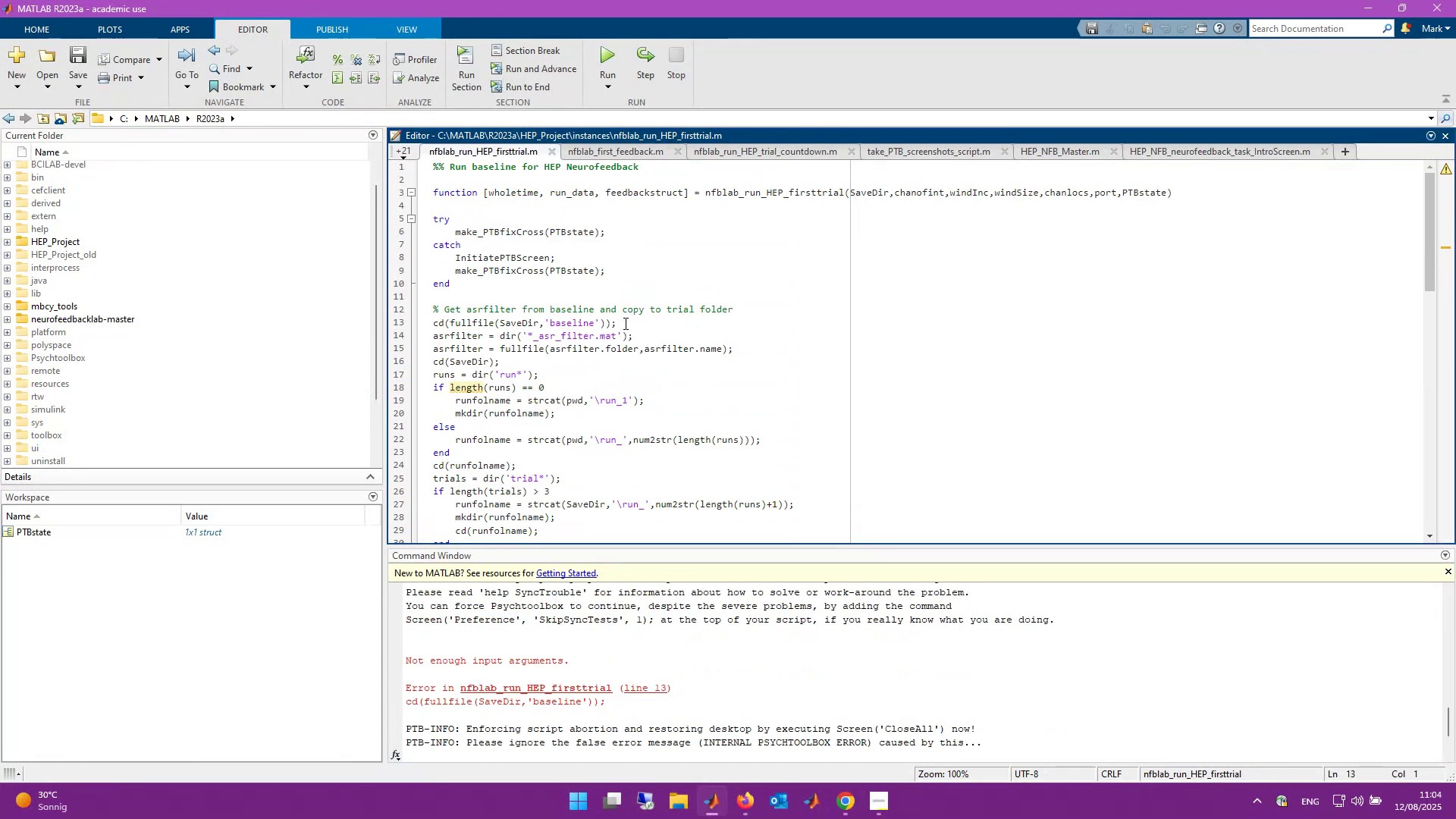 
wait(9.9)
 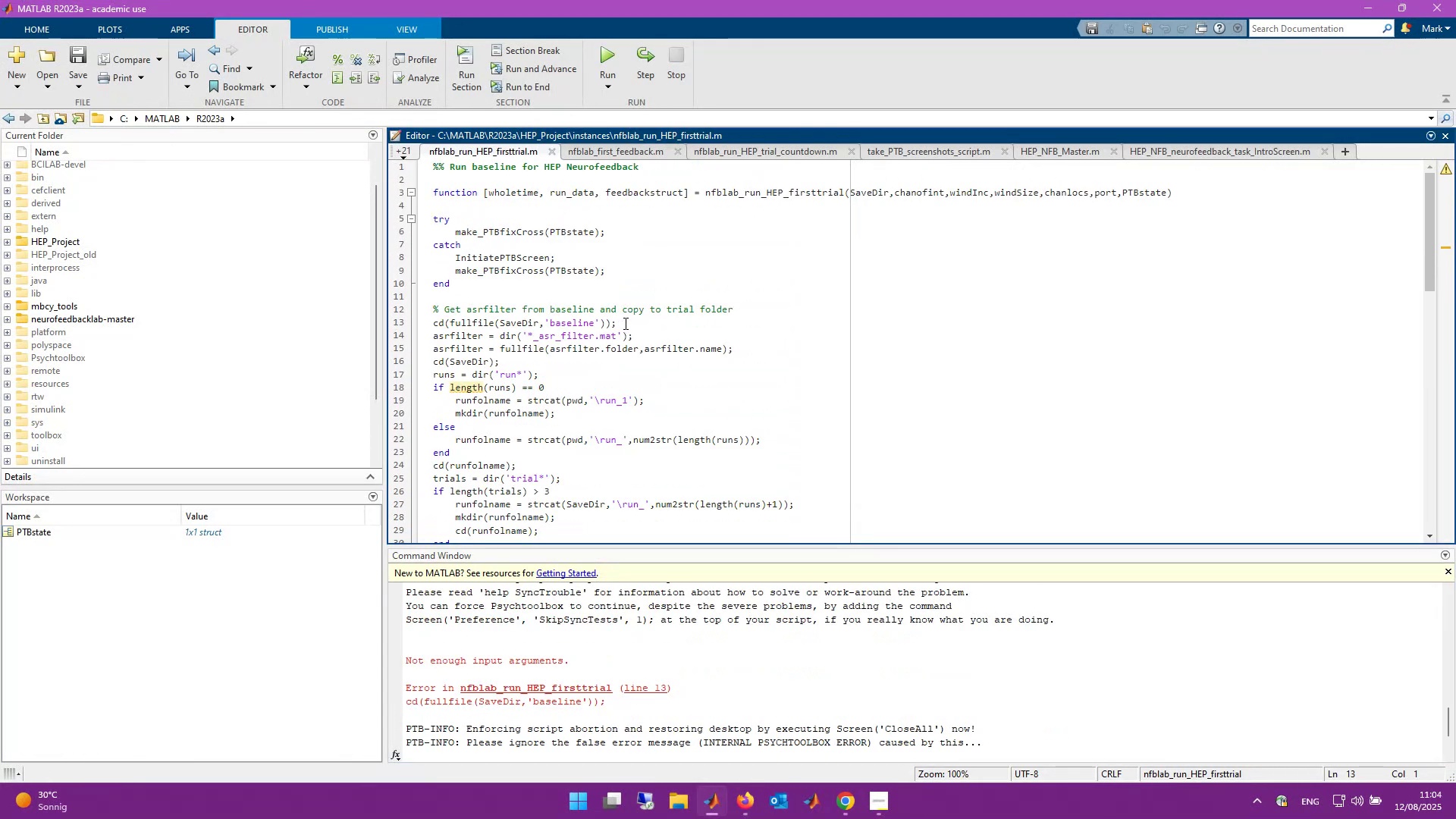 
scroll: coordinate [639, 347], scroll_direction: up, amount: 3.0
 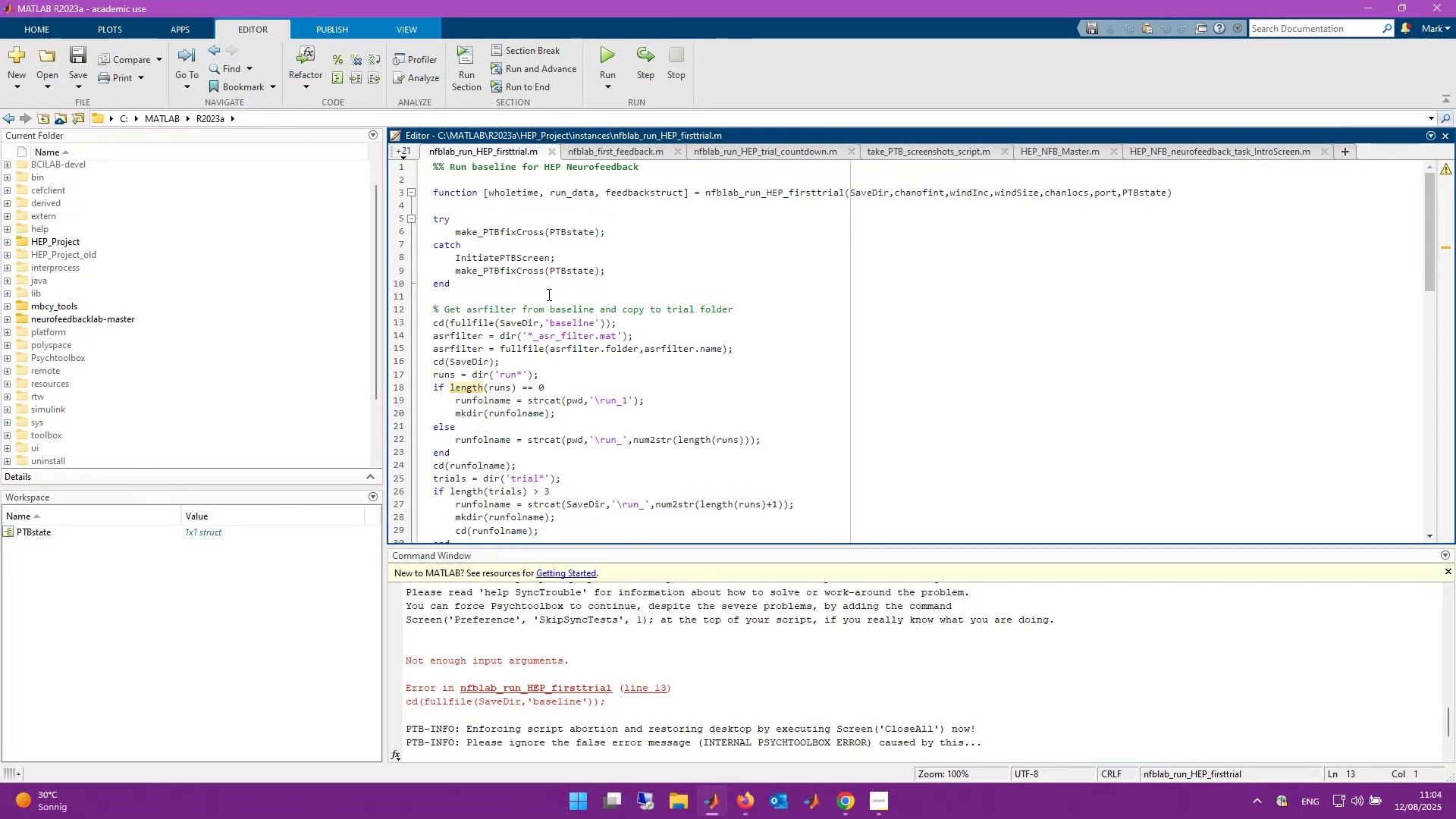 
wait(13.11)
 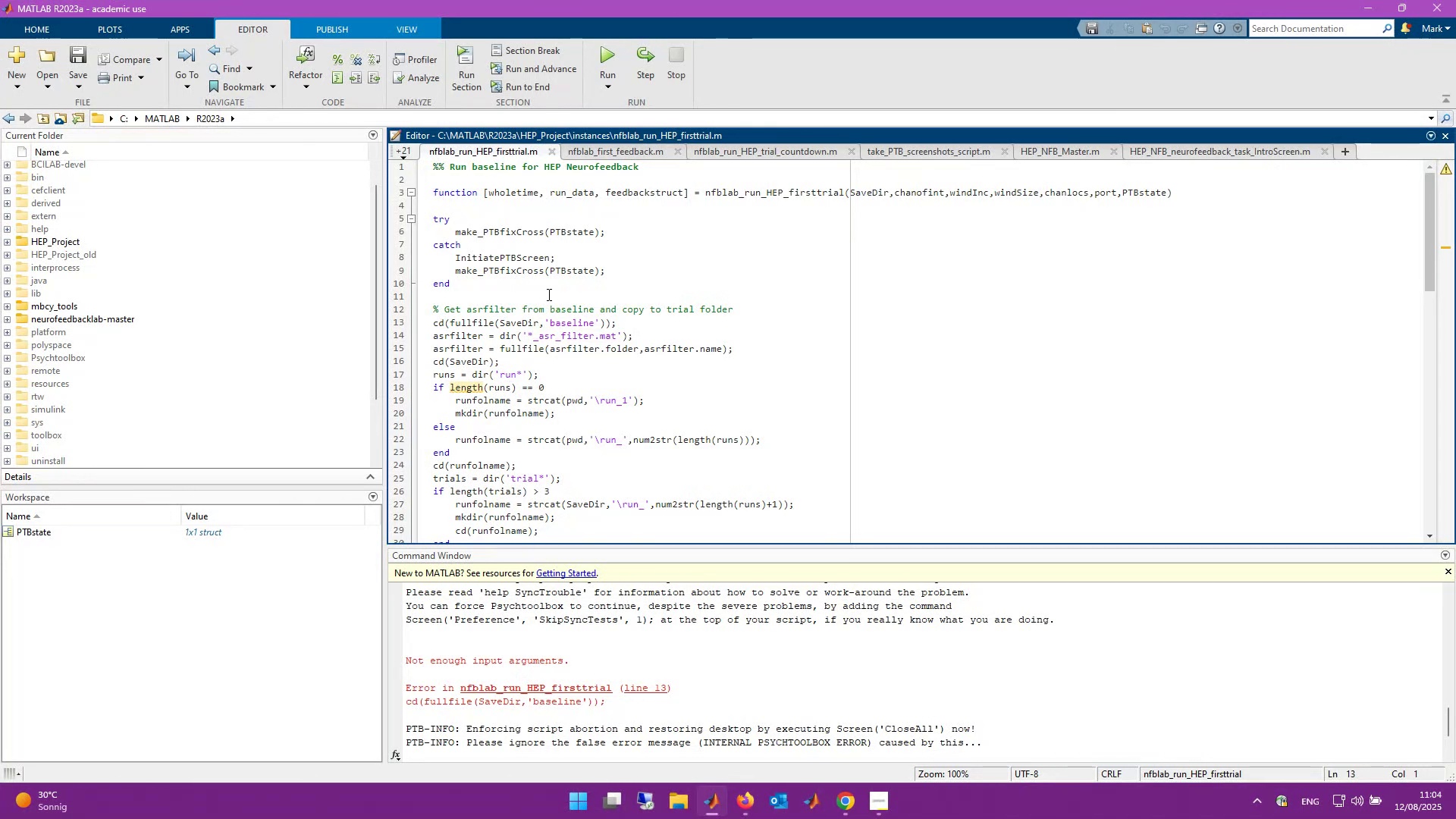 
left_click([548, 256])
 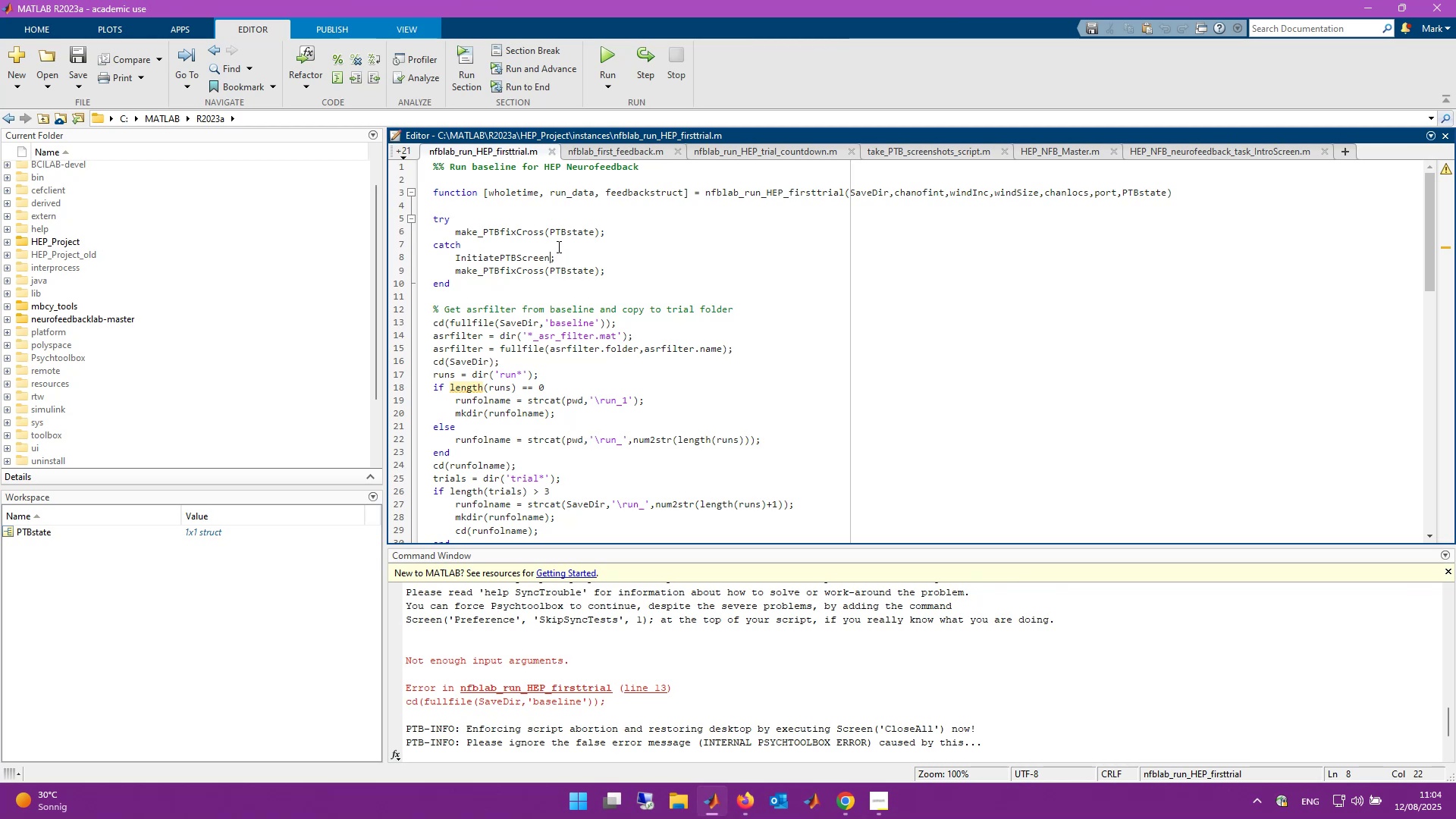 
key(Control+R)
 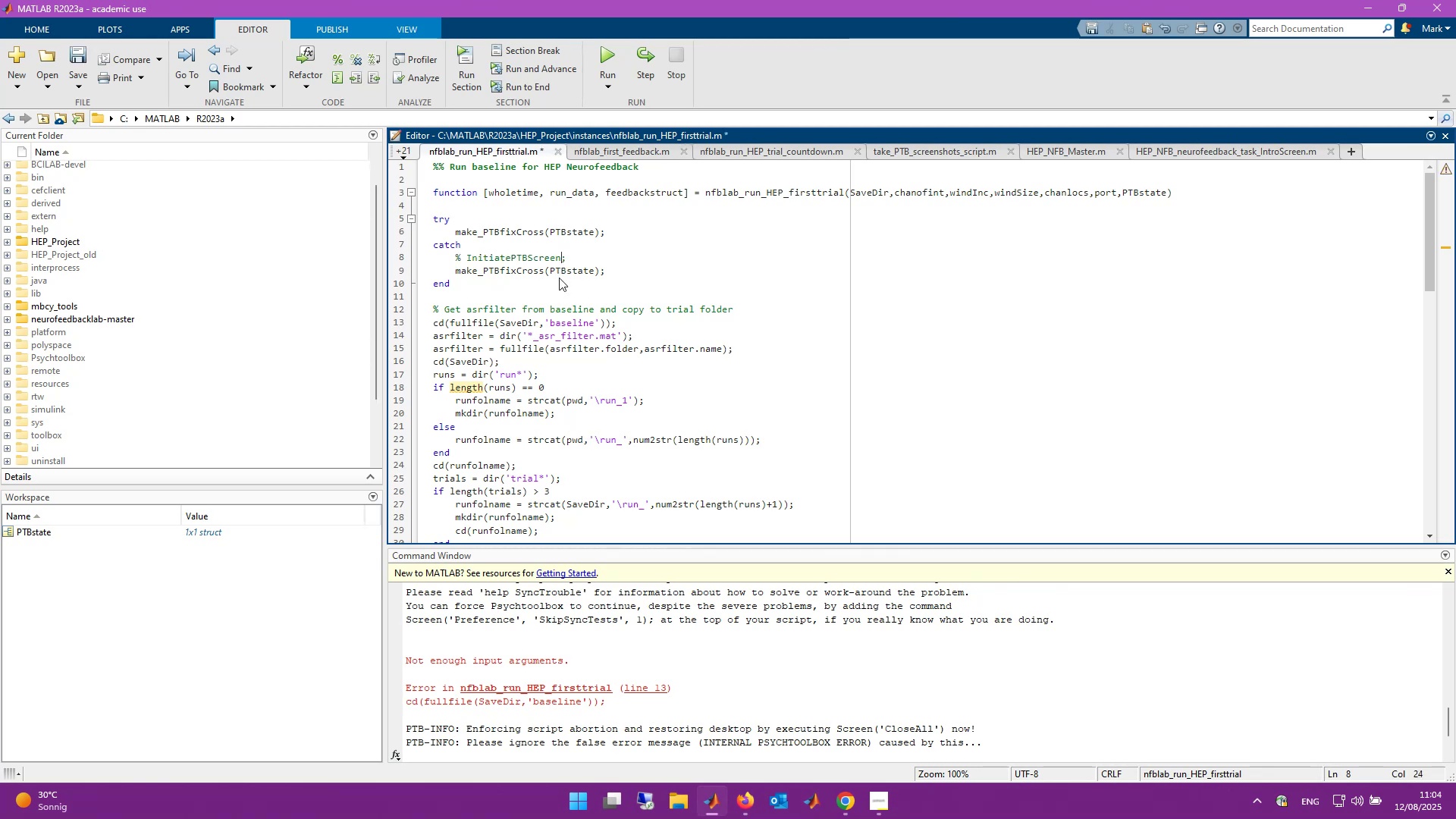 
key(Control+S)
 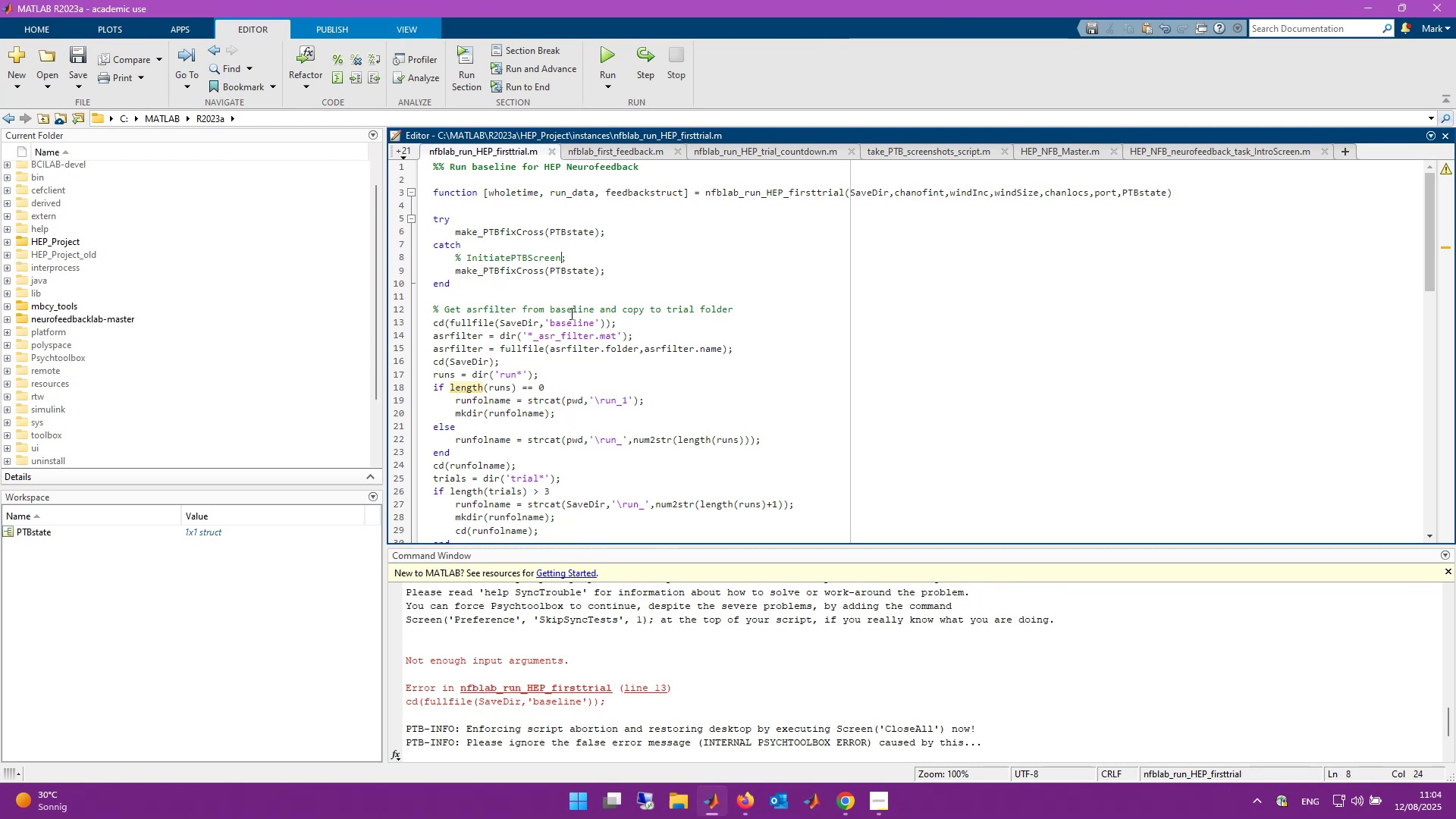 
scroll: coordinate [579, 390], scroll_direction: down, amount: 1.0
 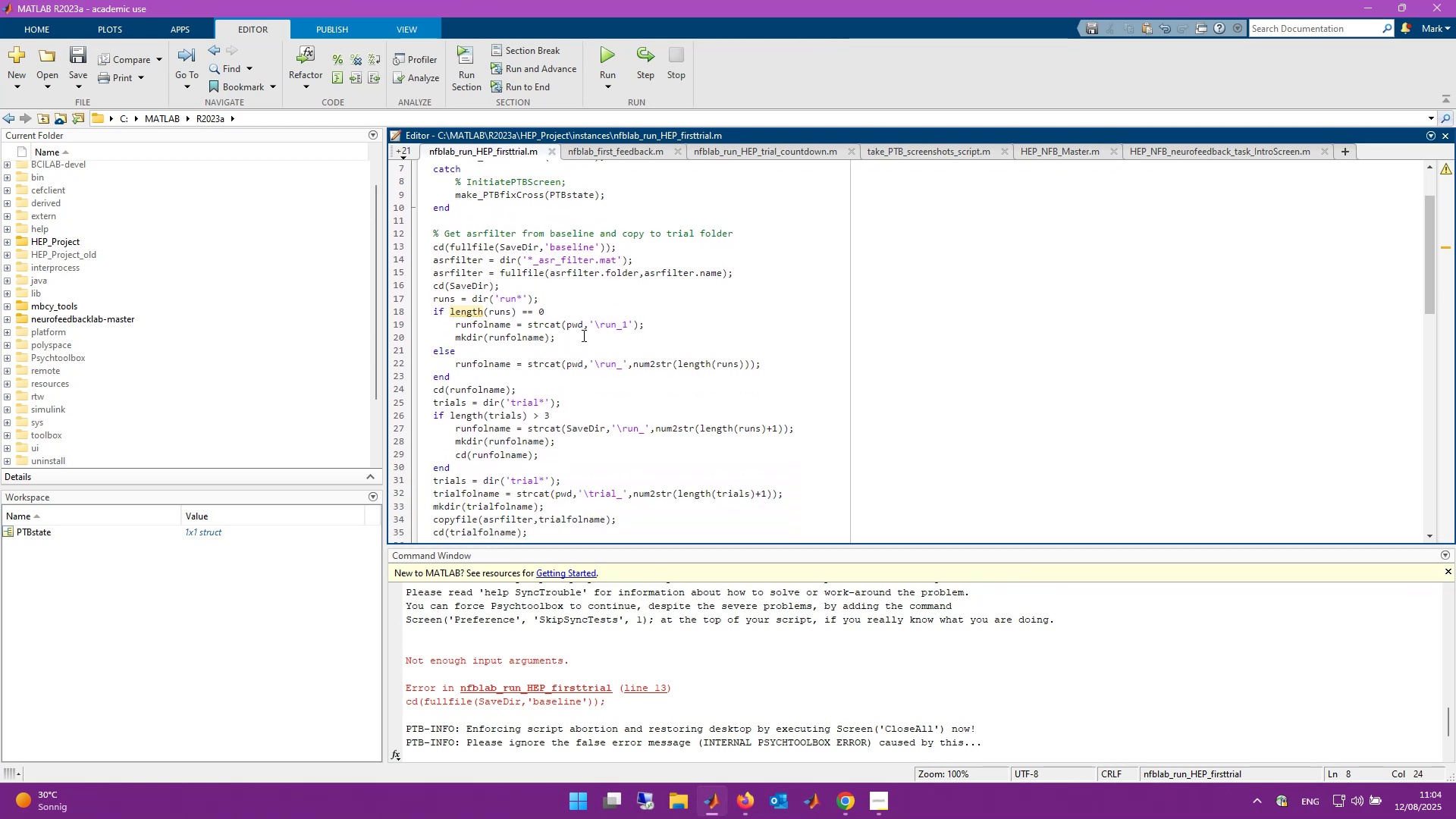 
left_click([582, 196])
 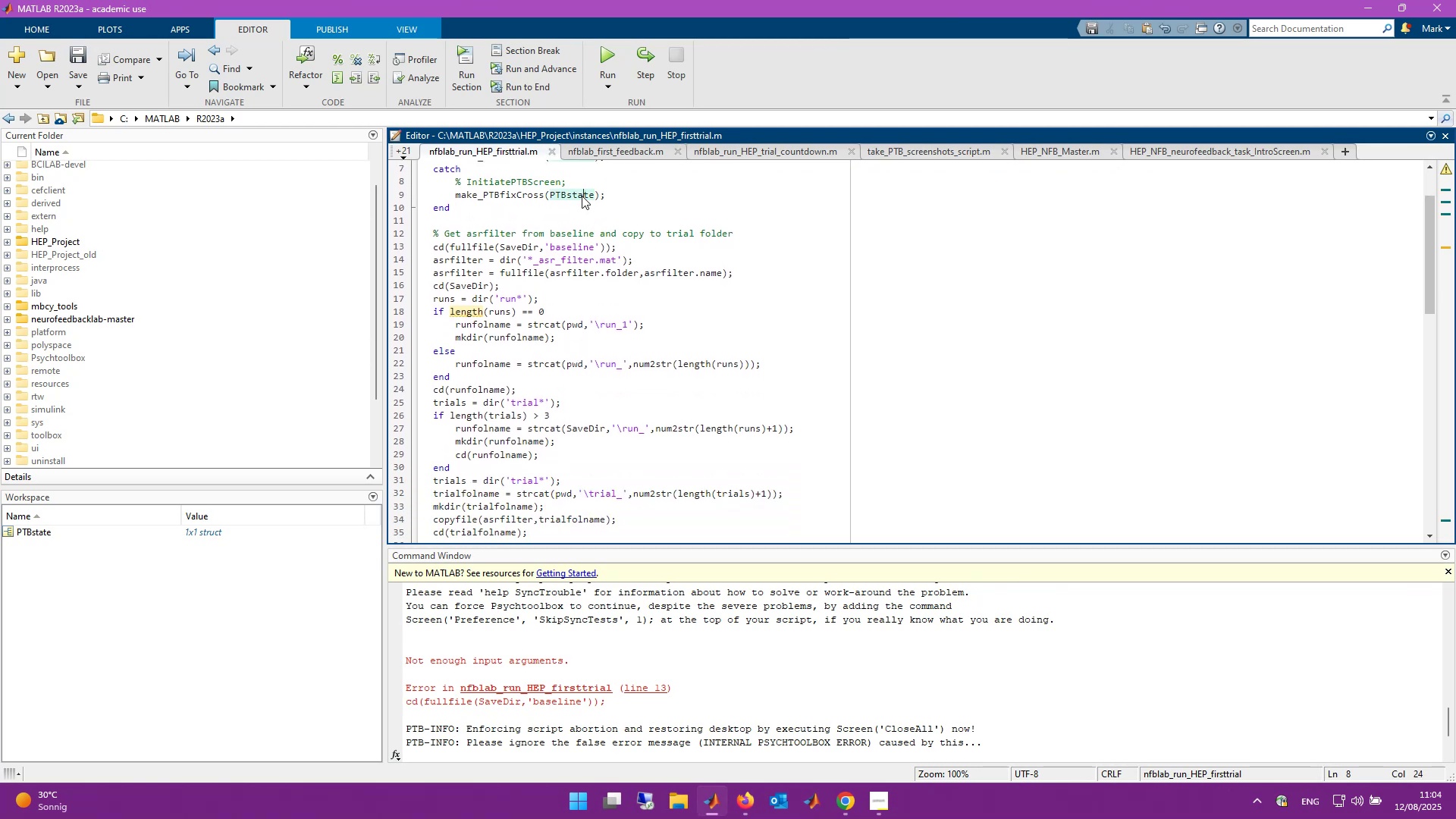 
key(Control+R)
 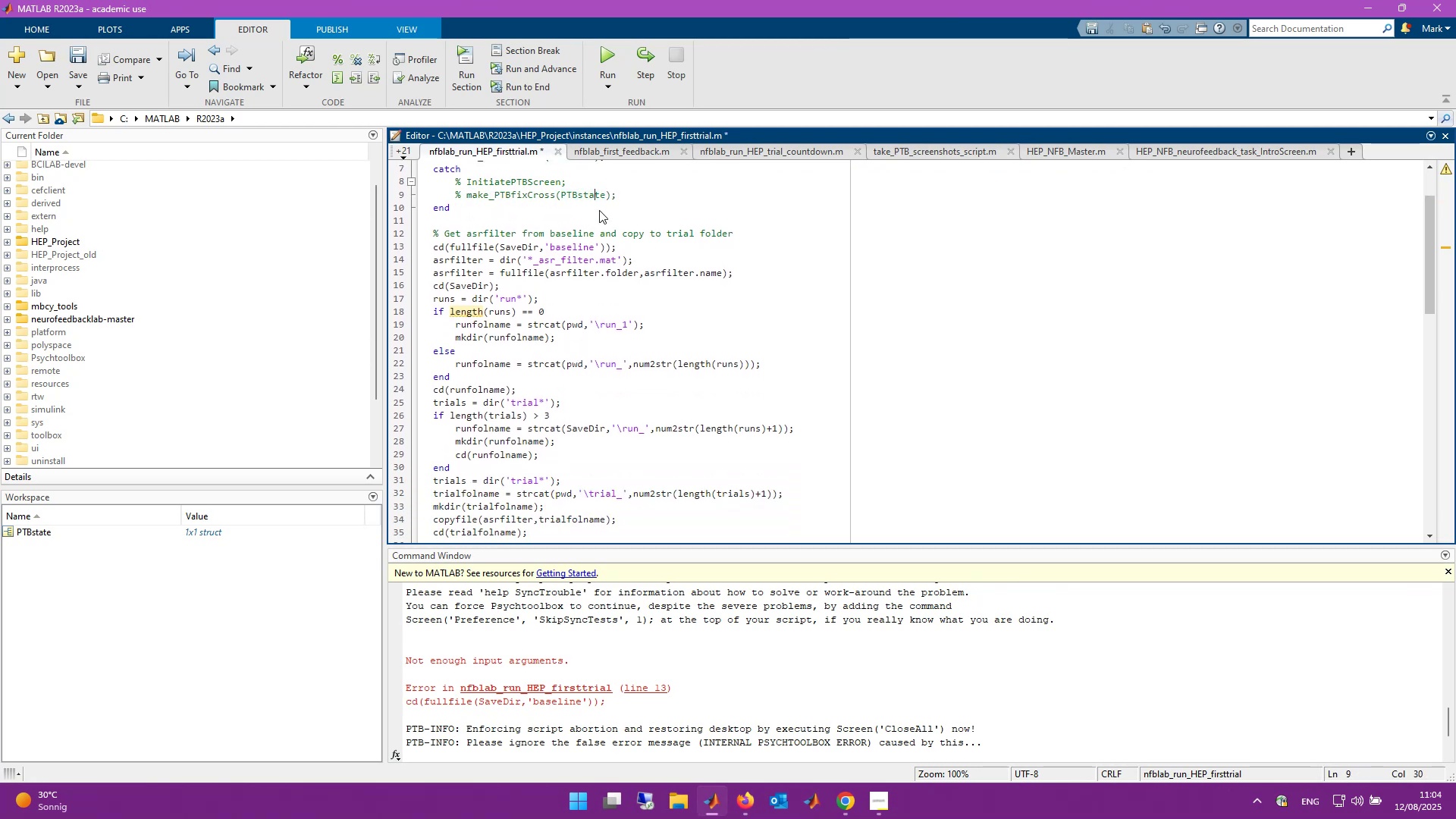 
key(Control+S)
 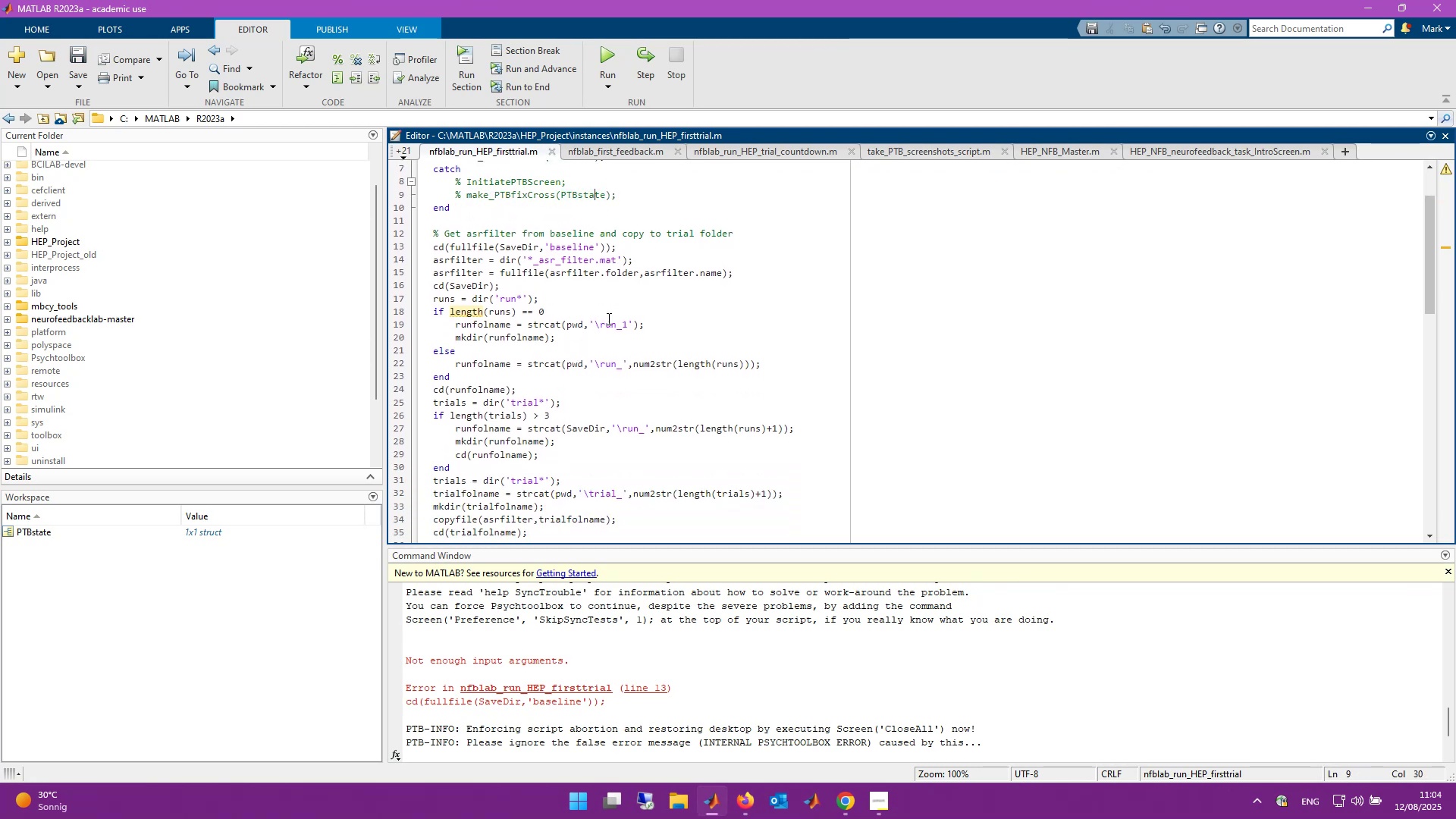 
scroll: coordinate [609, 347], scroll_direction: down, amount: 5.0
 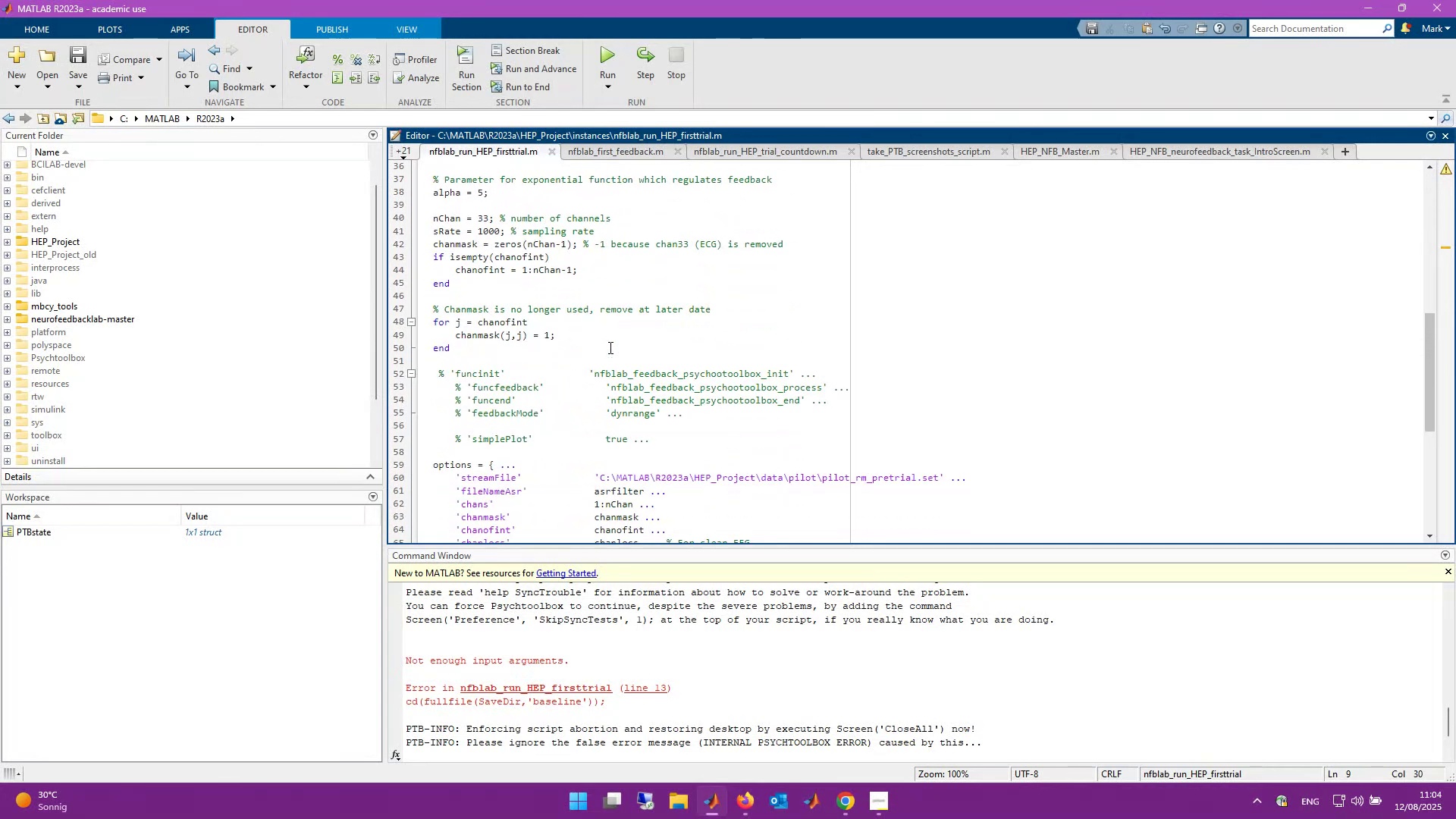 
scroll: coordinate [609, 347], scroll_direction: up, amount: 5.0
 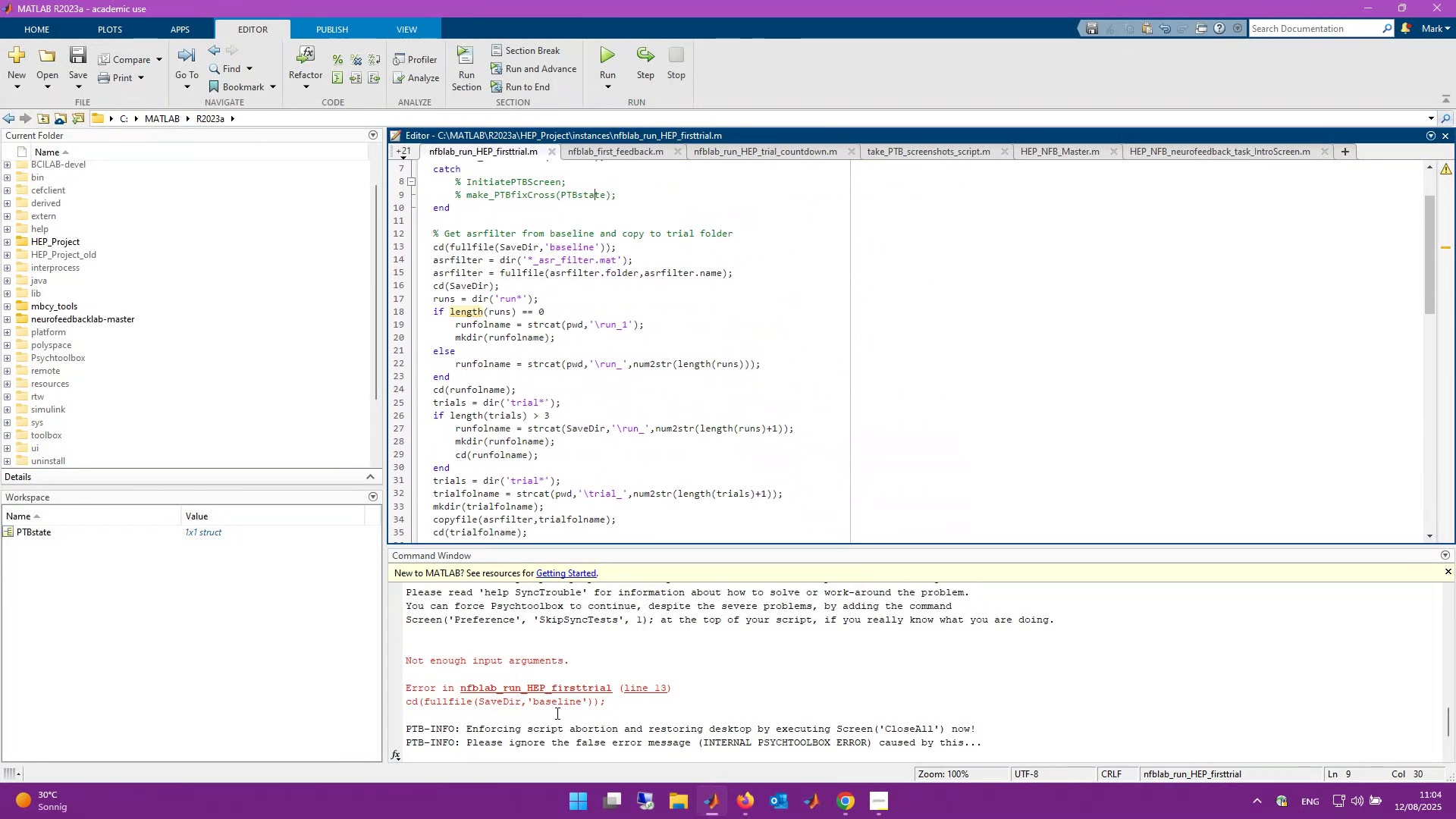 
left_click([641, 690])
 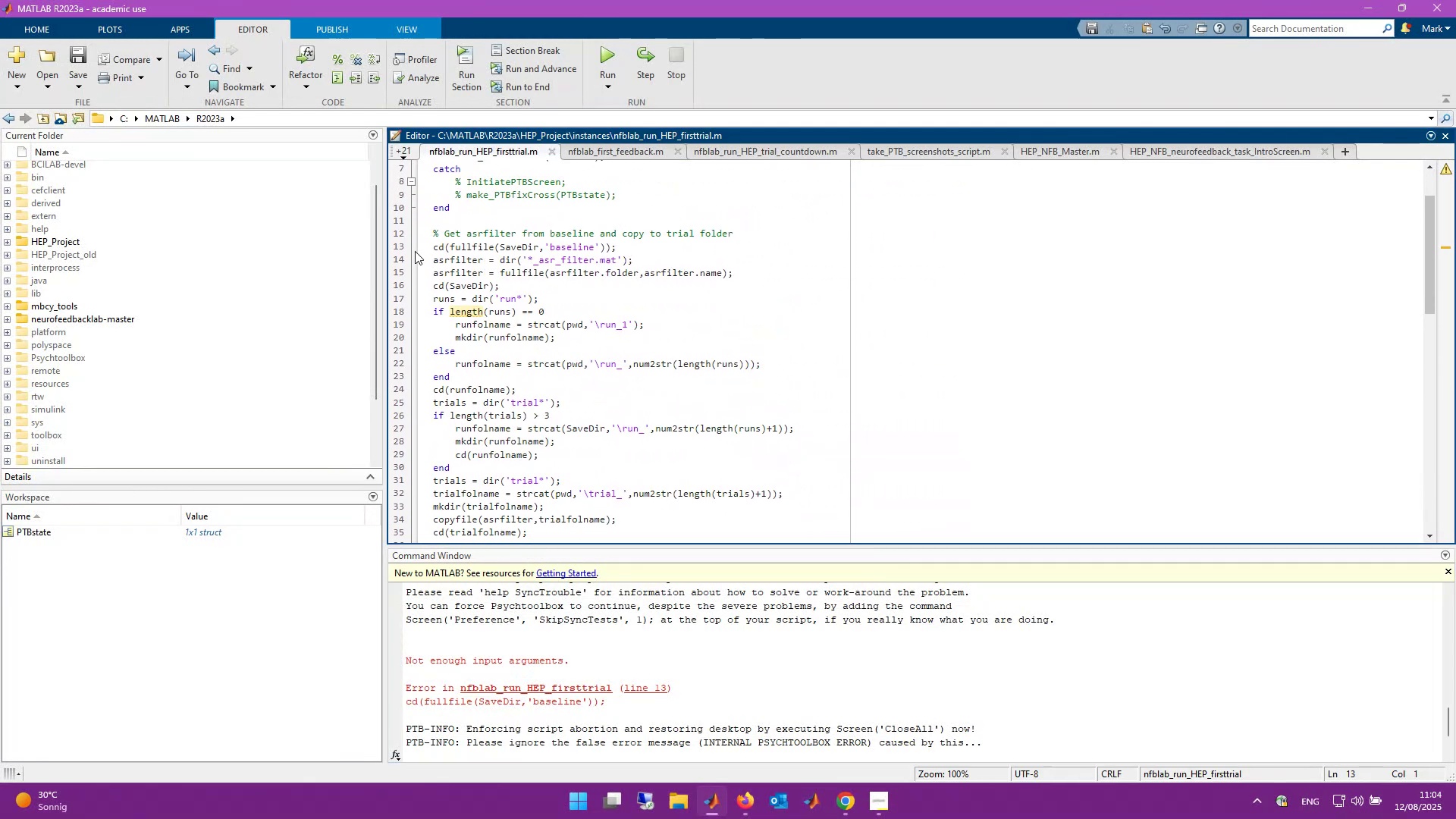 
left_click([400, 246])
 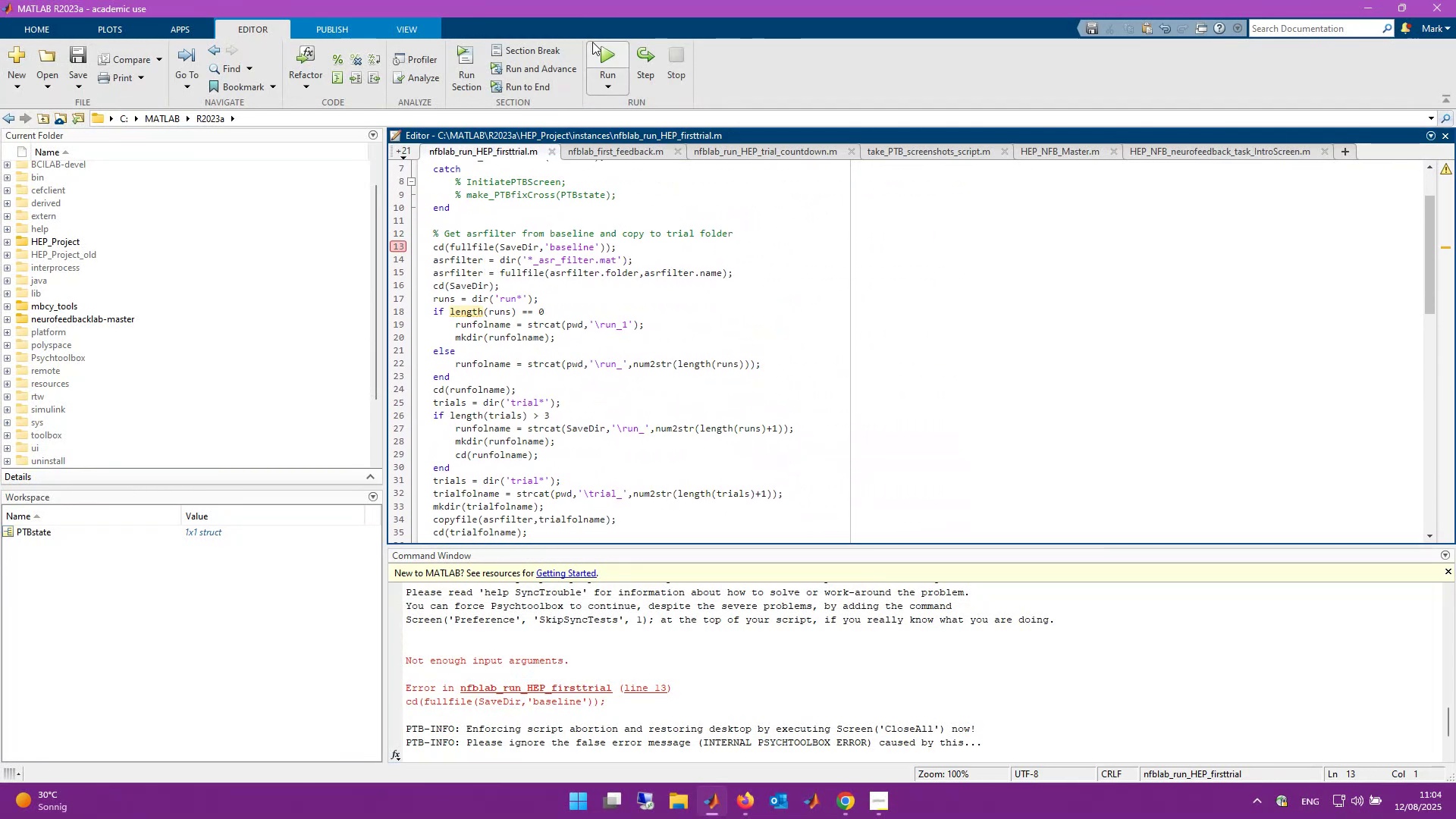 
left_click([604, 48])
 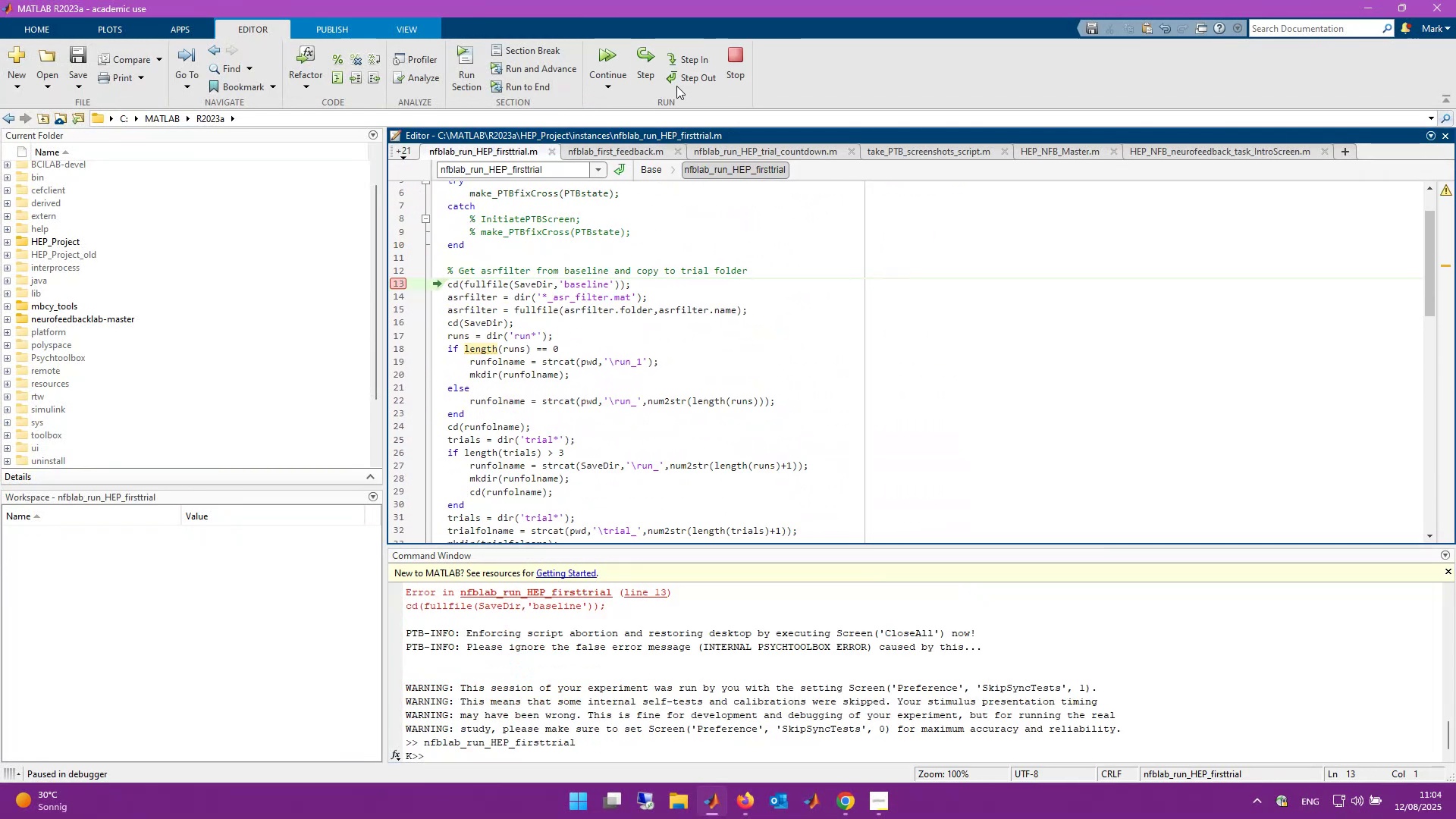 
scroll: coordinate [634, 306], scroll_direction: up, amount: 4.0
 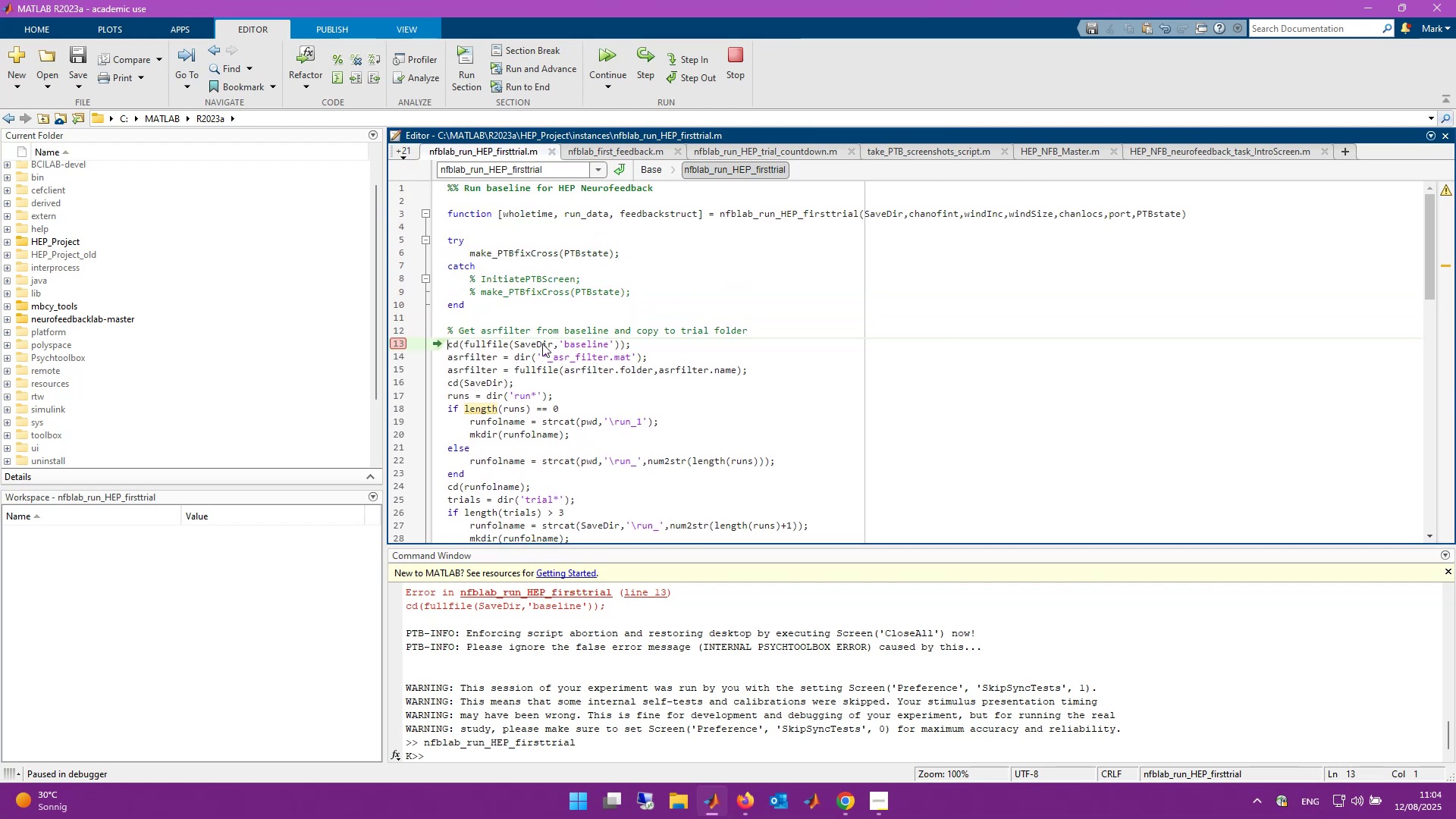 
wait(5.82)
 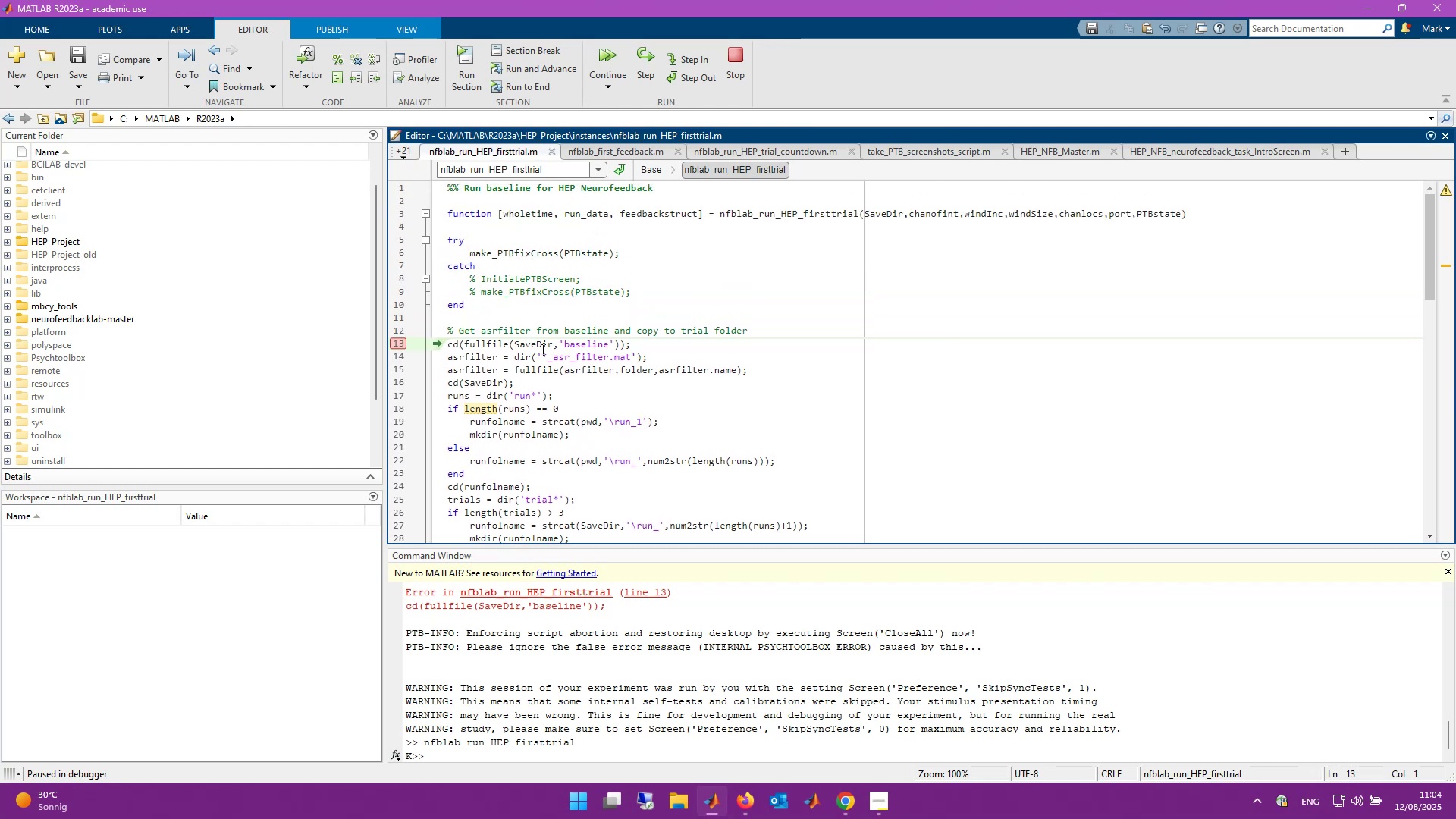 
left_click([400, 344])
 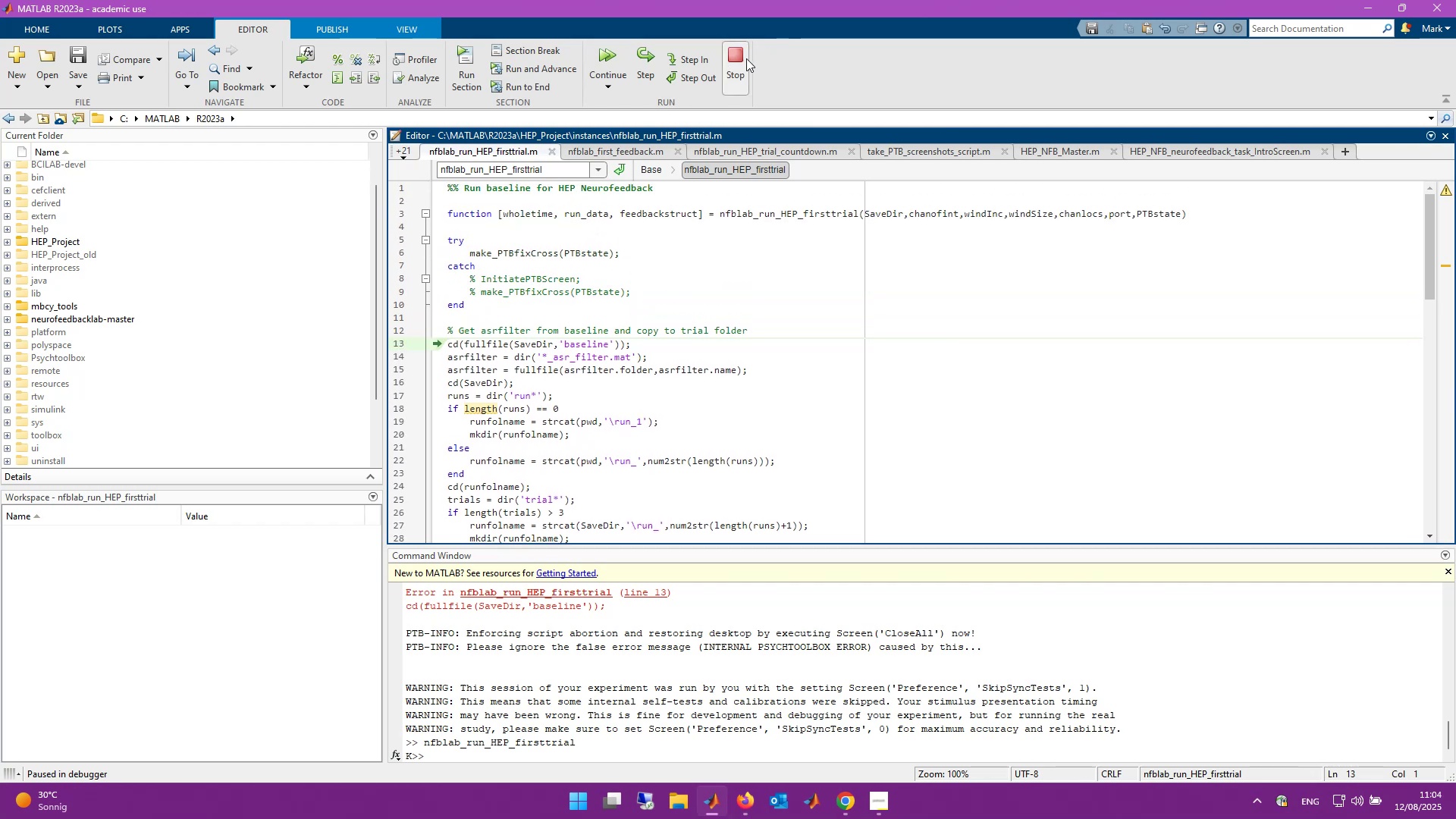 
left_click([733, 62])
 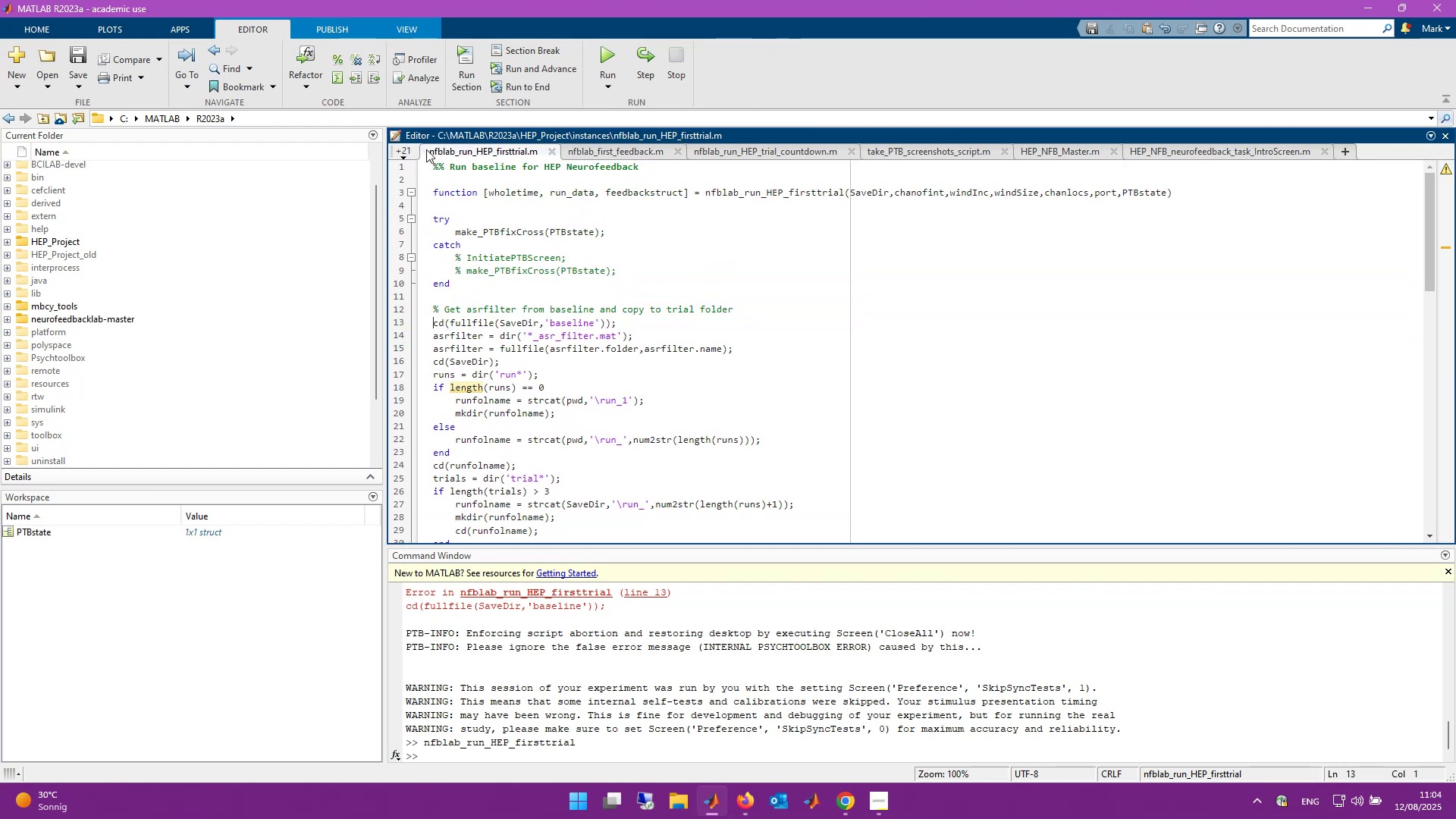 
left_click([403, 153])
 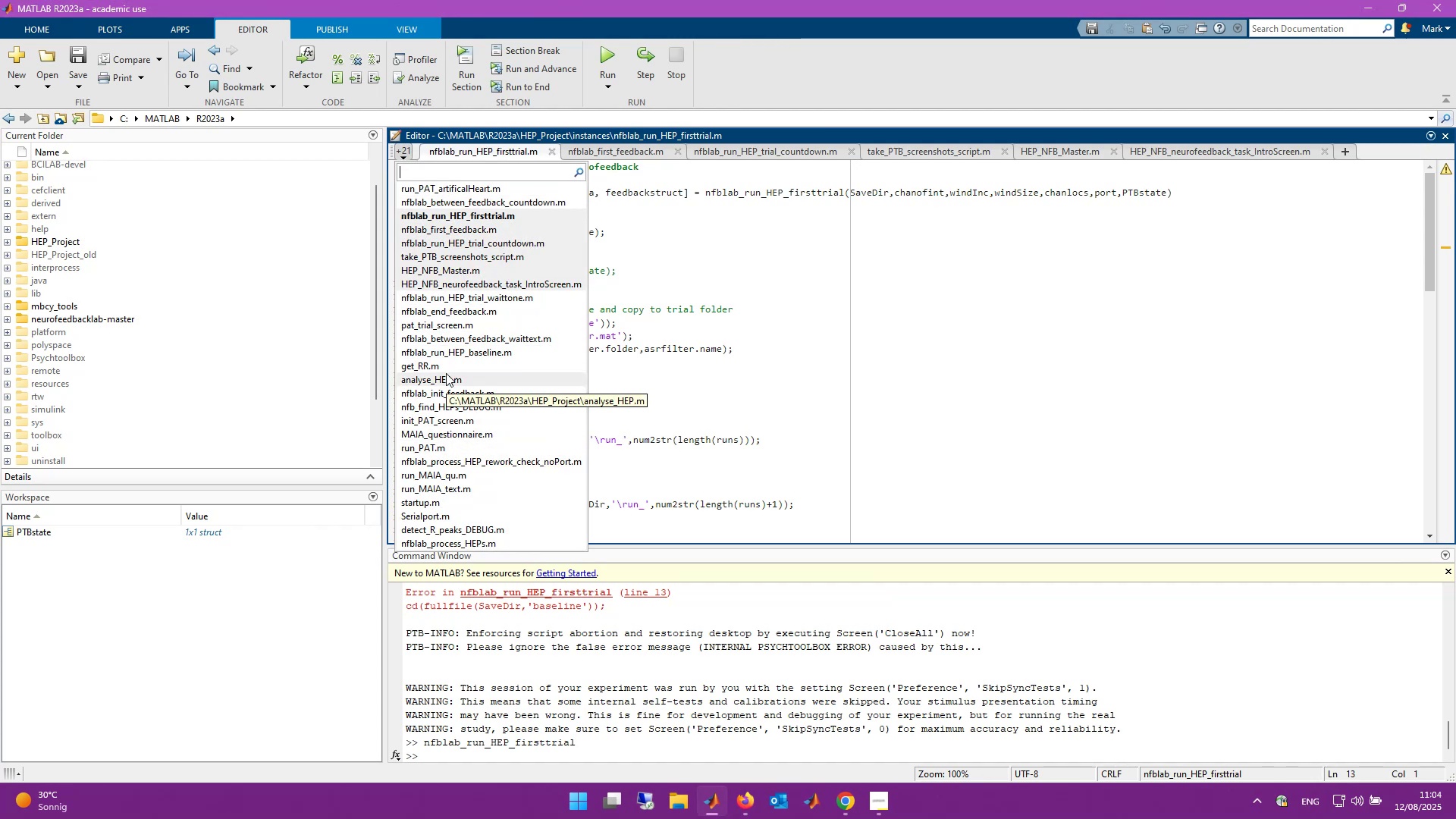 
wait(5.01)
 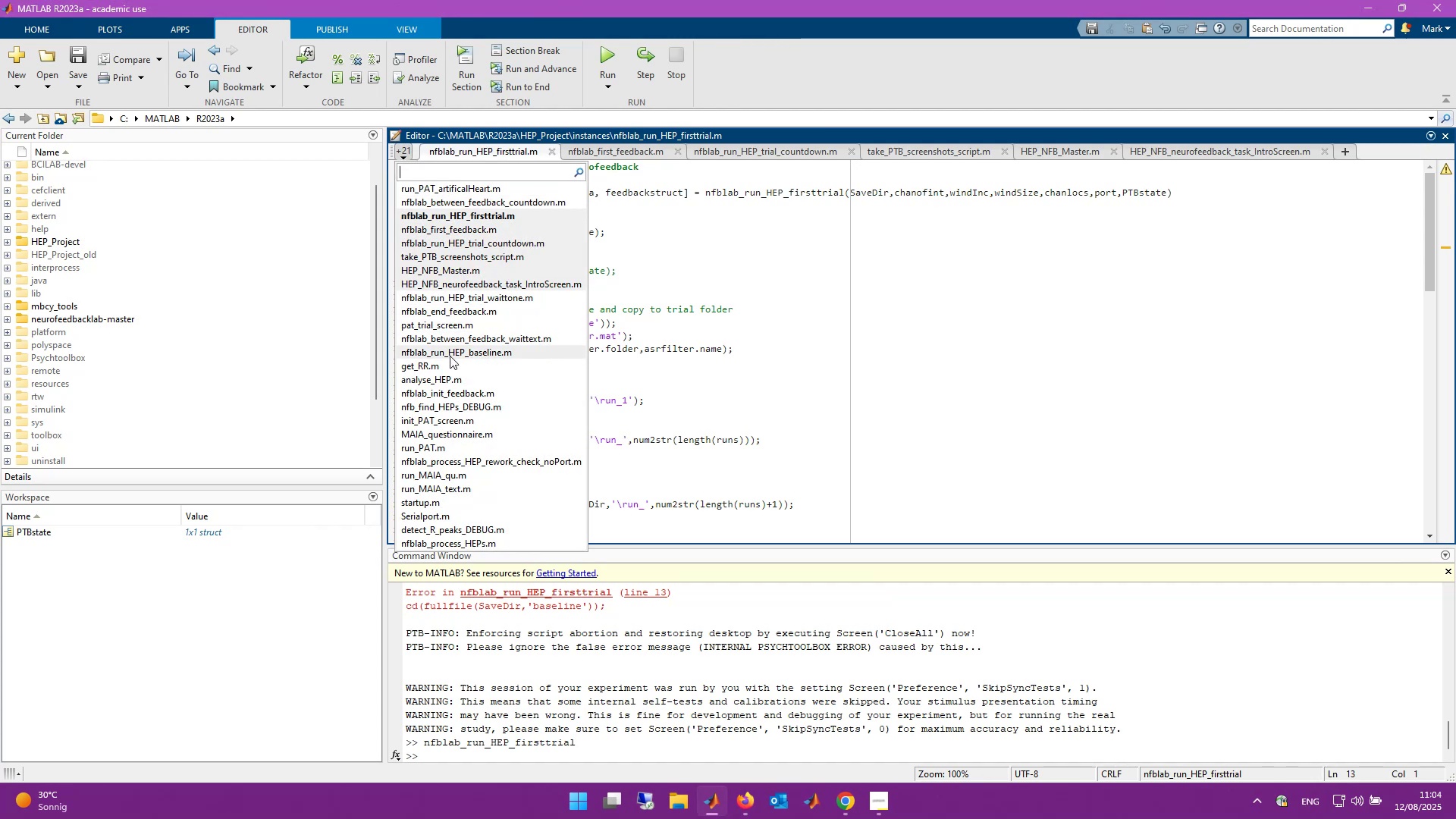 
left_click([444, 267])
 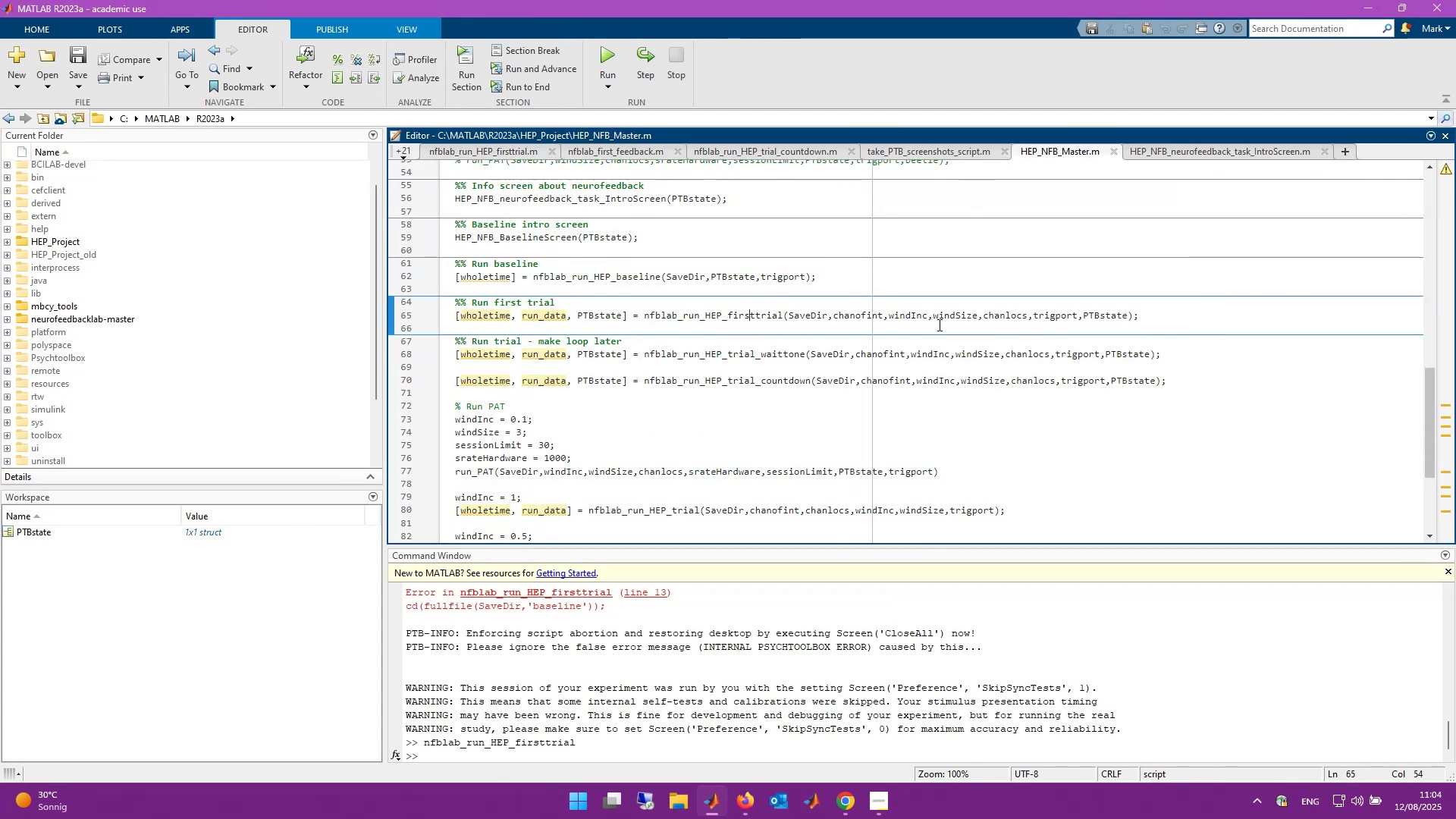 
left_click_drag(start_coordinate=[1148, 315], to_coordinate=[513, 318])
 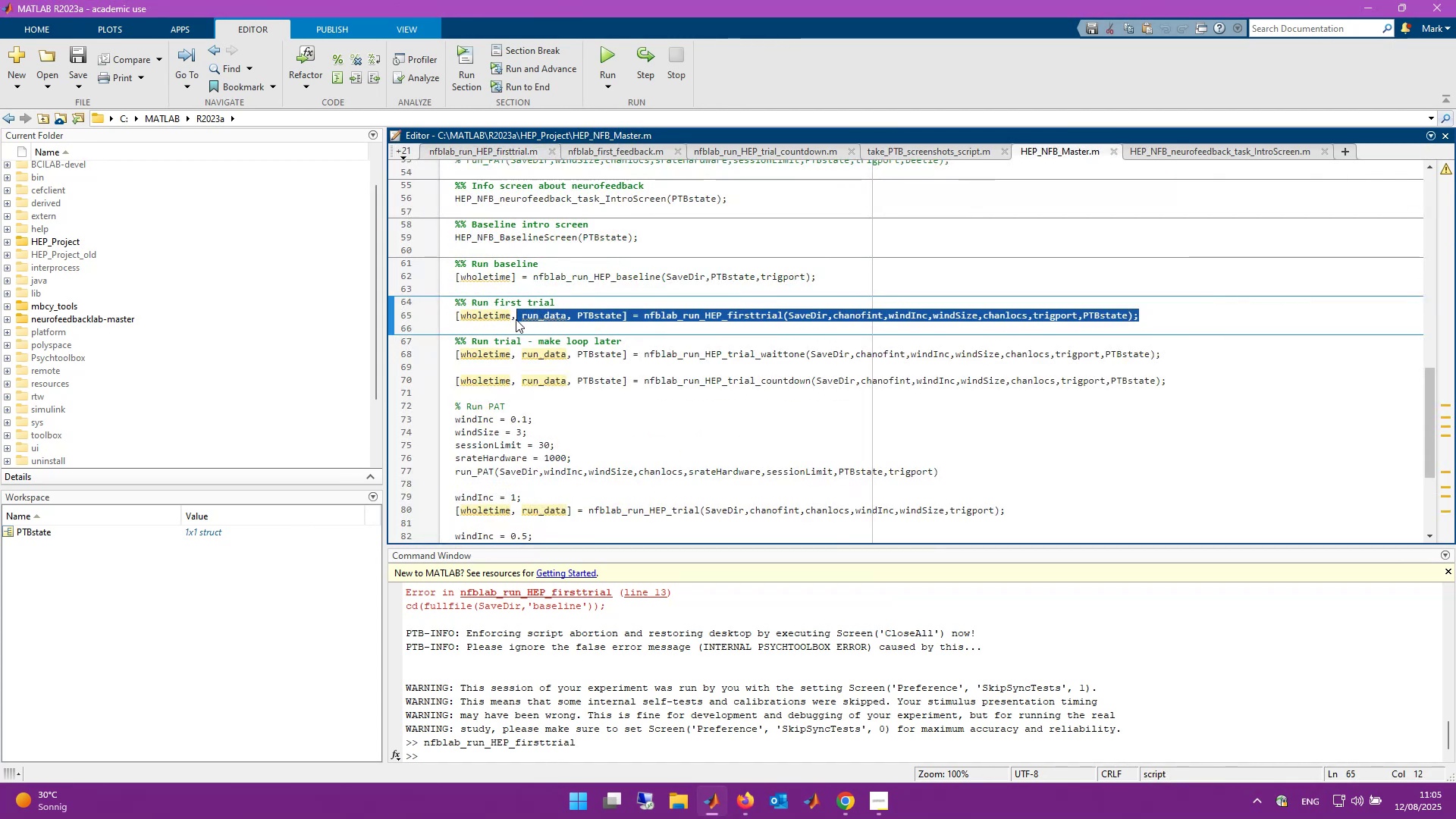 
scroll: coordinate [526, 323], scroll_direction: up, amount: 15.0
 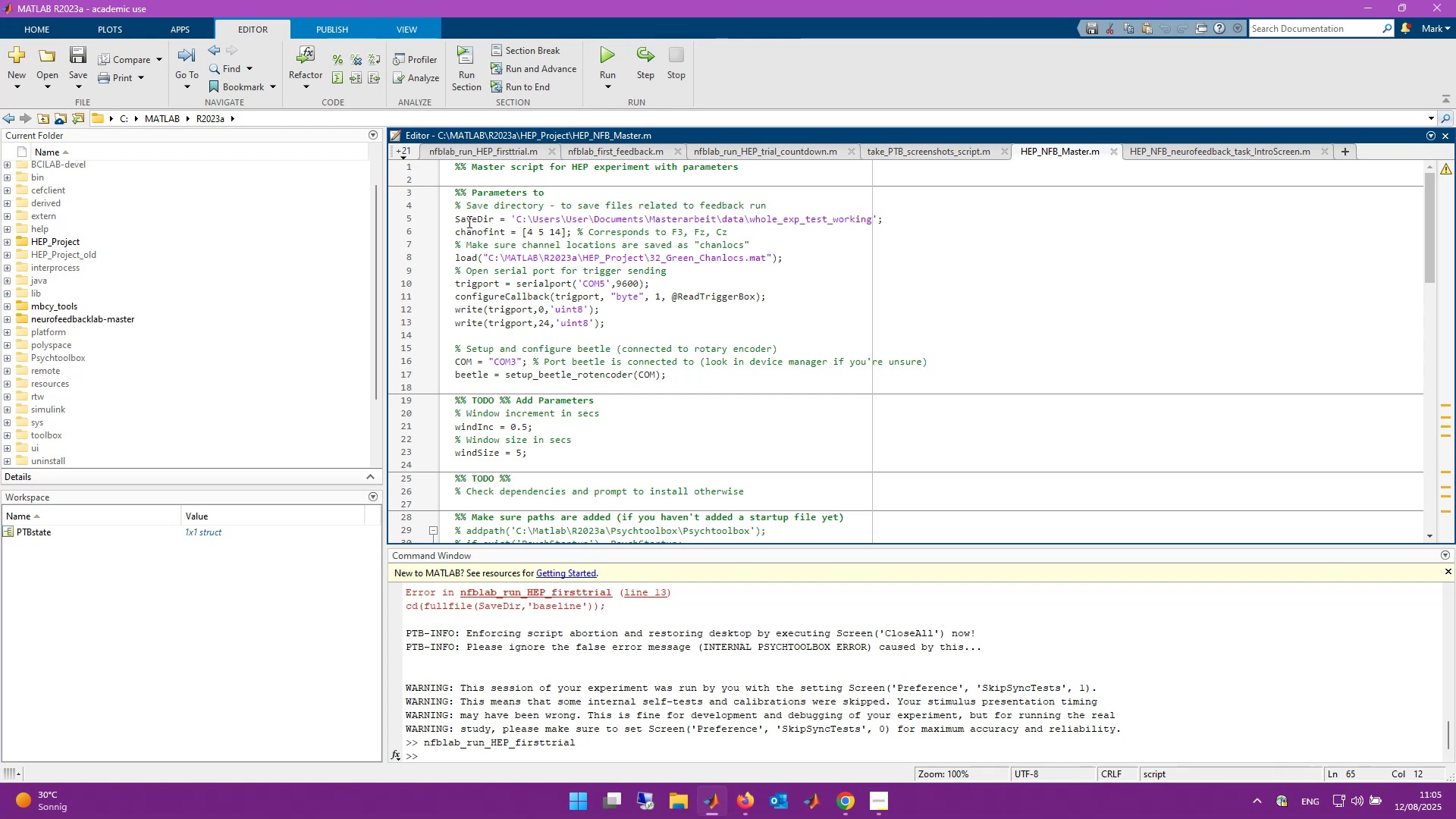 
left_click_drag(start_coordinate=[454, 220], to_coordinate=[654, 317])
 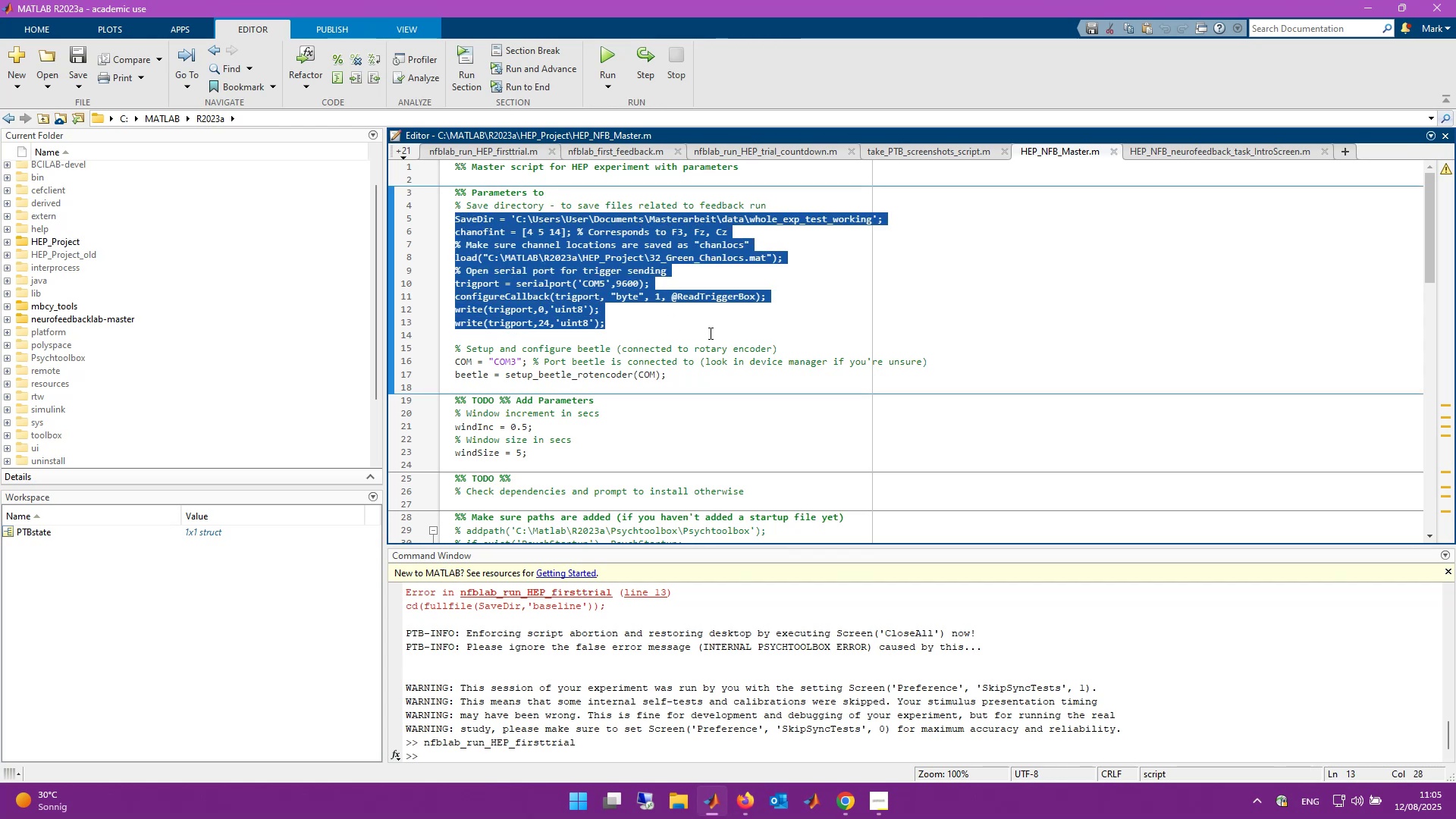 
left_click([708, 331])
 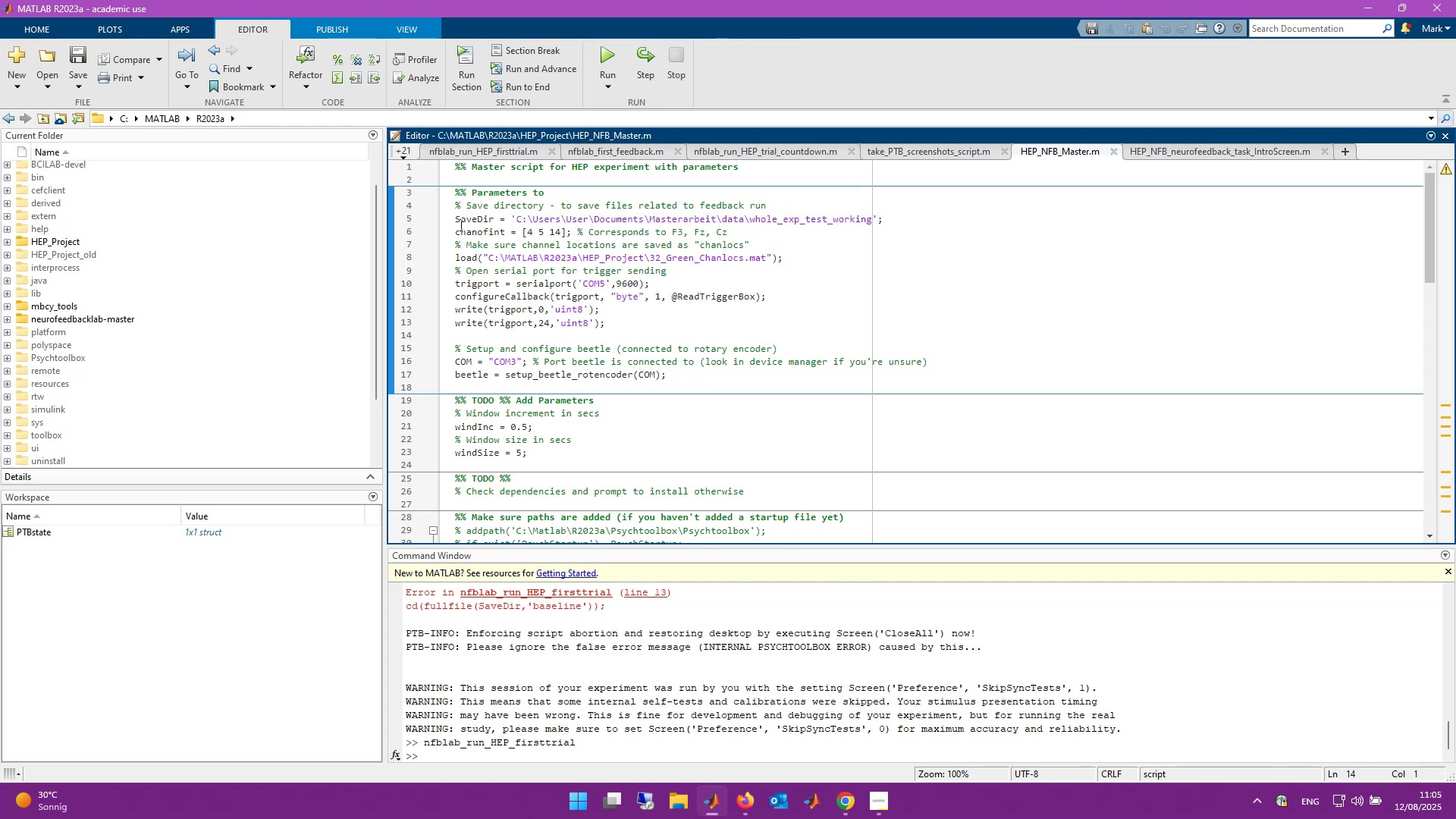 
left_click_drag(start_coordinate=[451, 218], to_coordinate=[824, 258])
 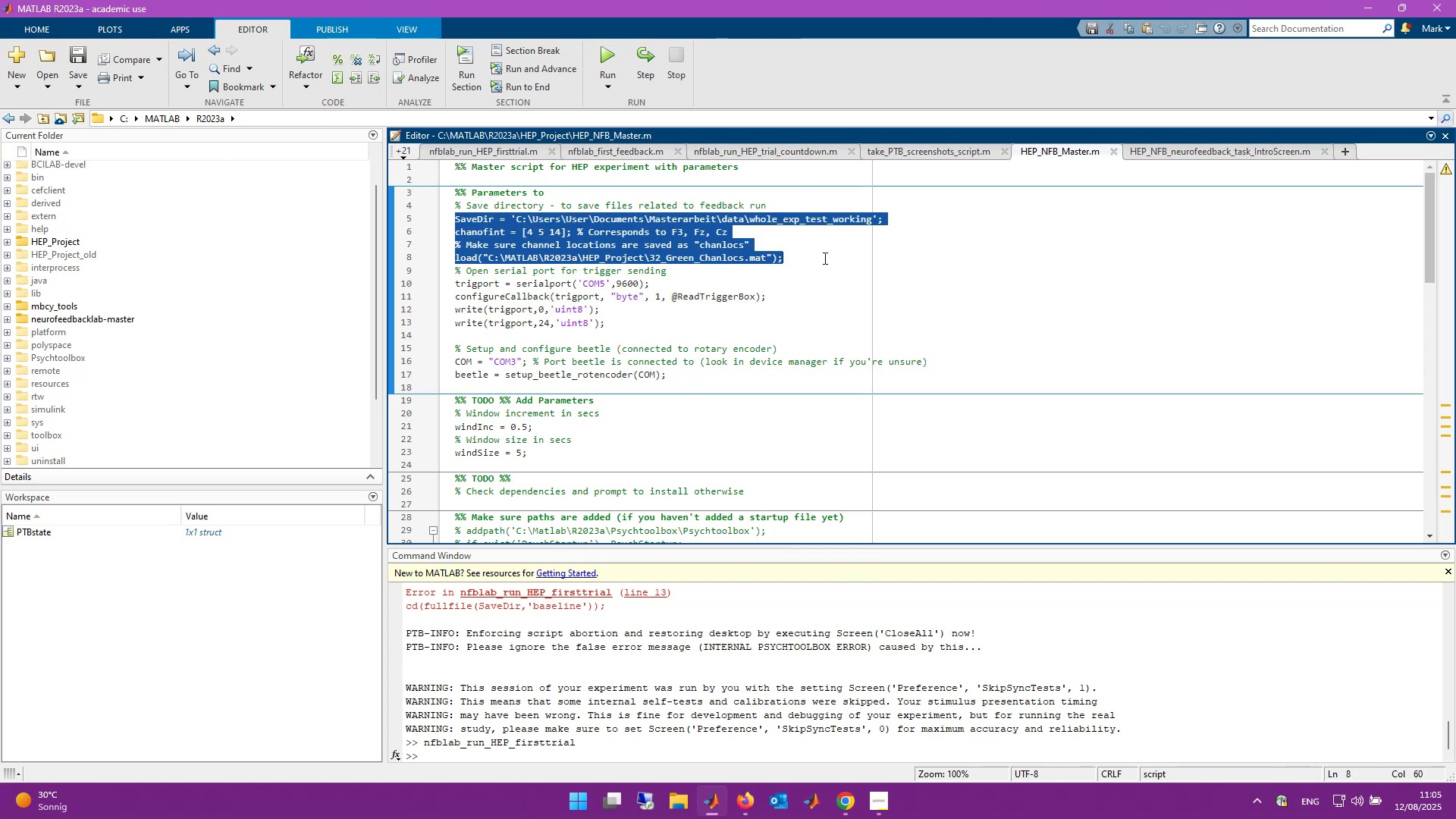 
key(F9)
 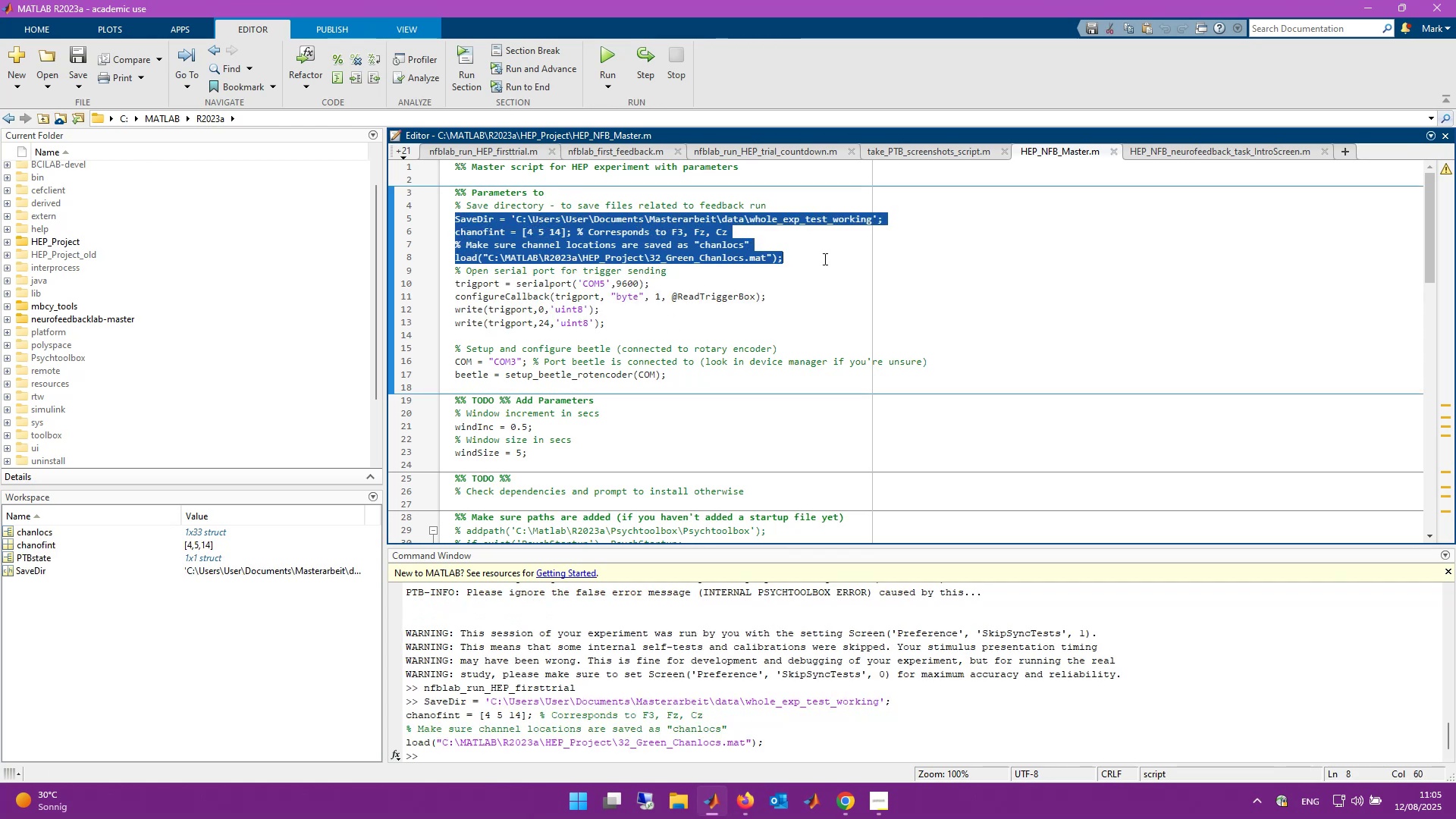 
scroll: coordinate [723, 331], scroll_direction: down, amount: 1.0
 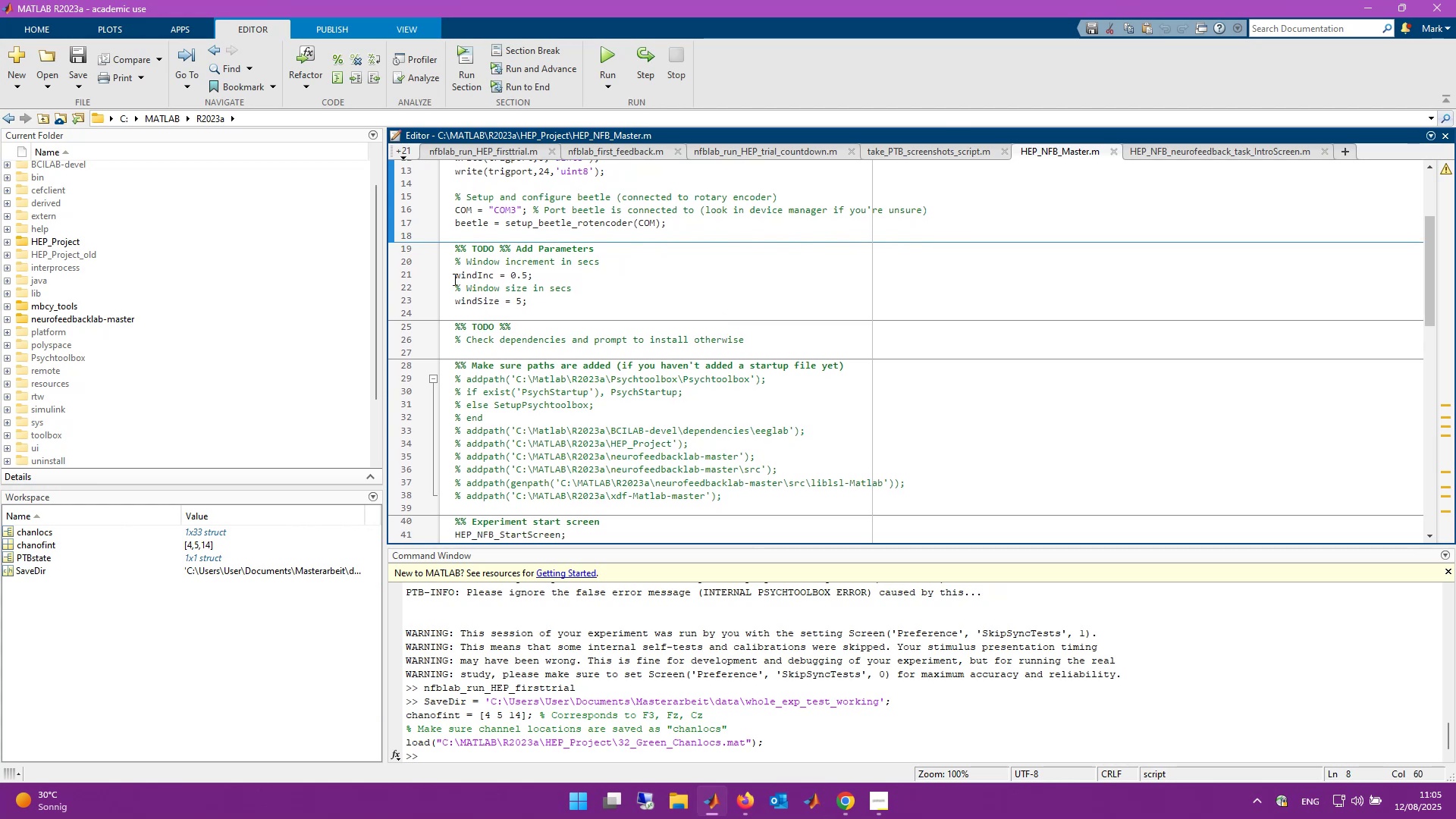 
left_click_drag(start_coordinate=[455, 277], to_coordinate=[547, 304])
 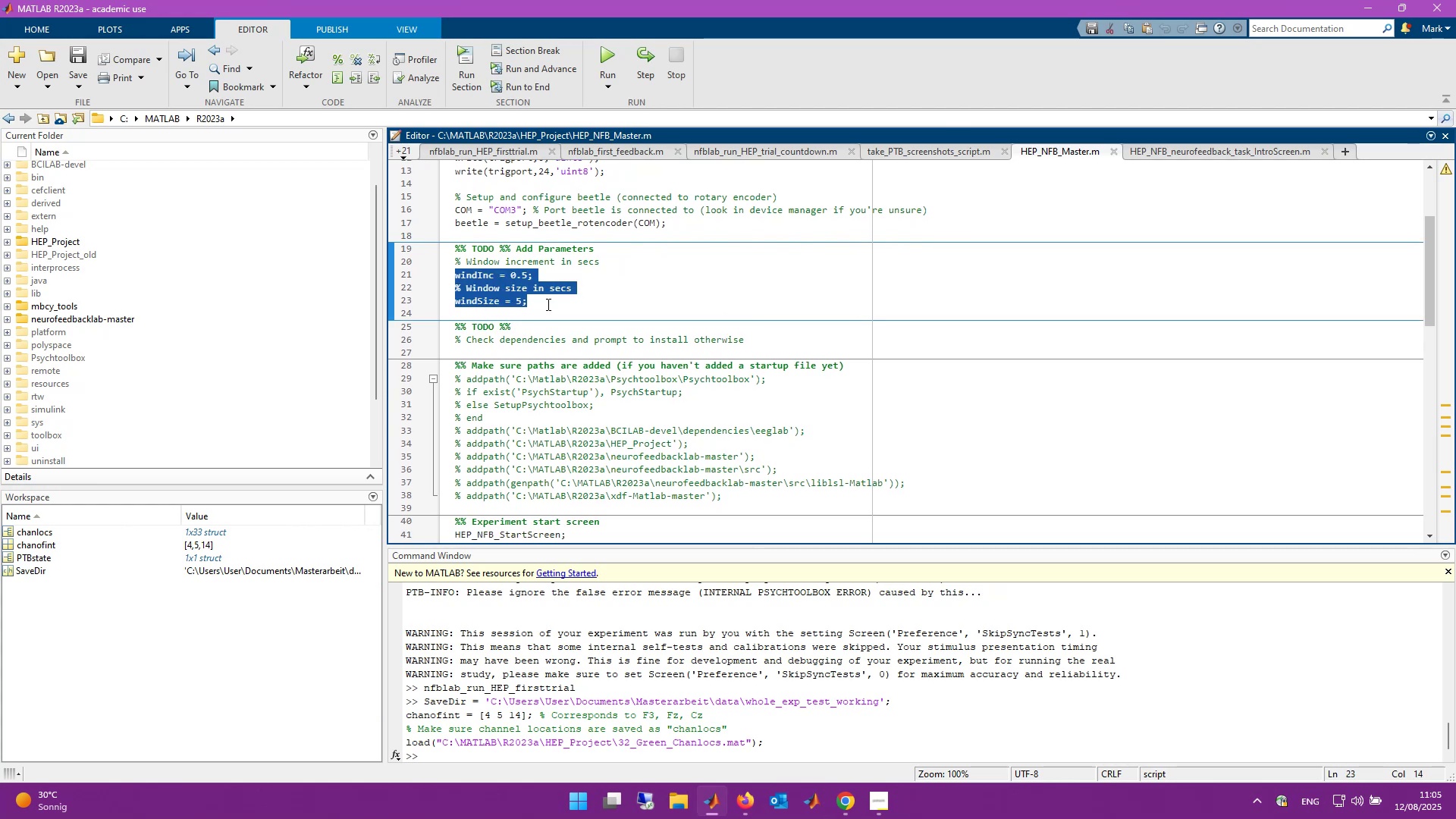 
key(F9)
 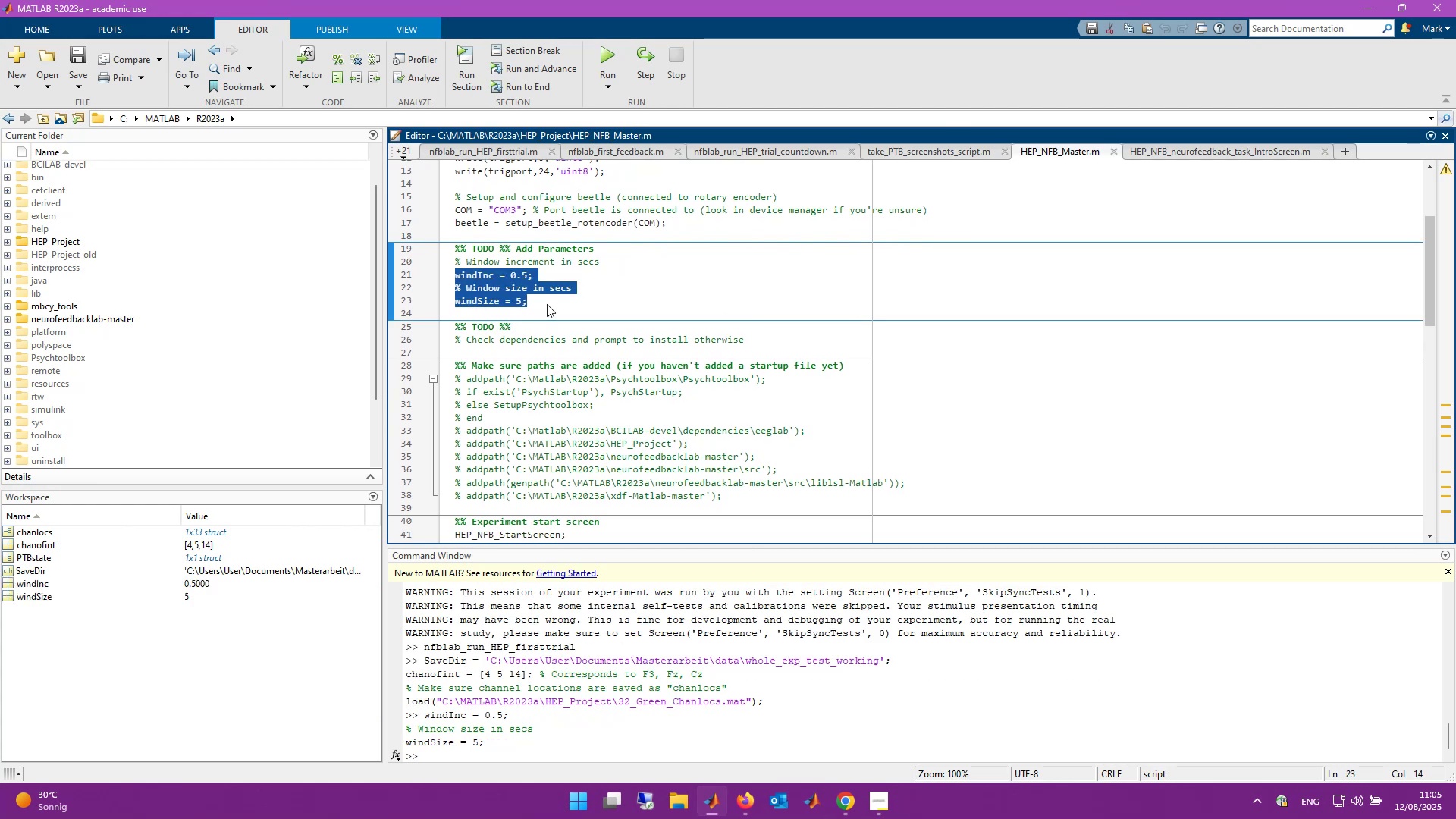 
scroll: coordinate [576, 431], scroll_direction: down, amount: 6.0
 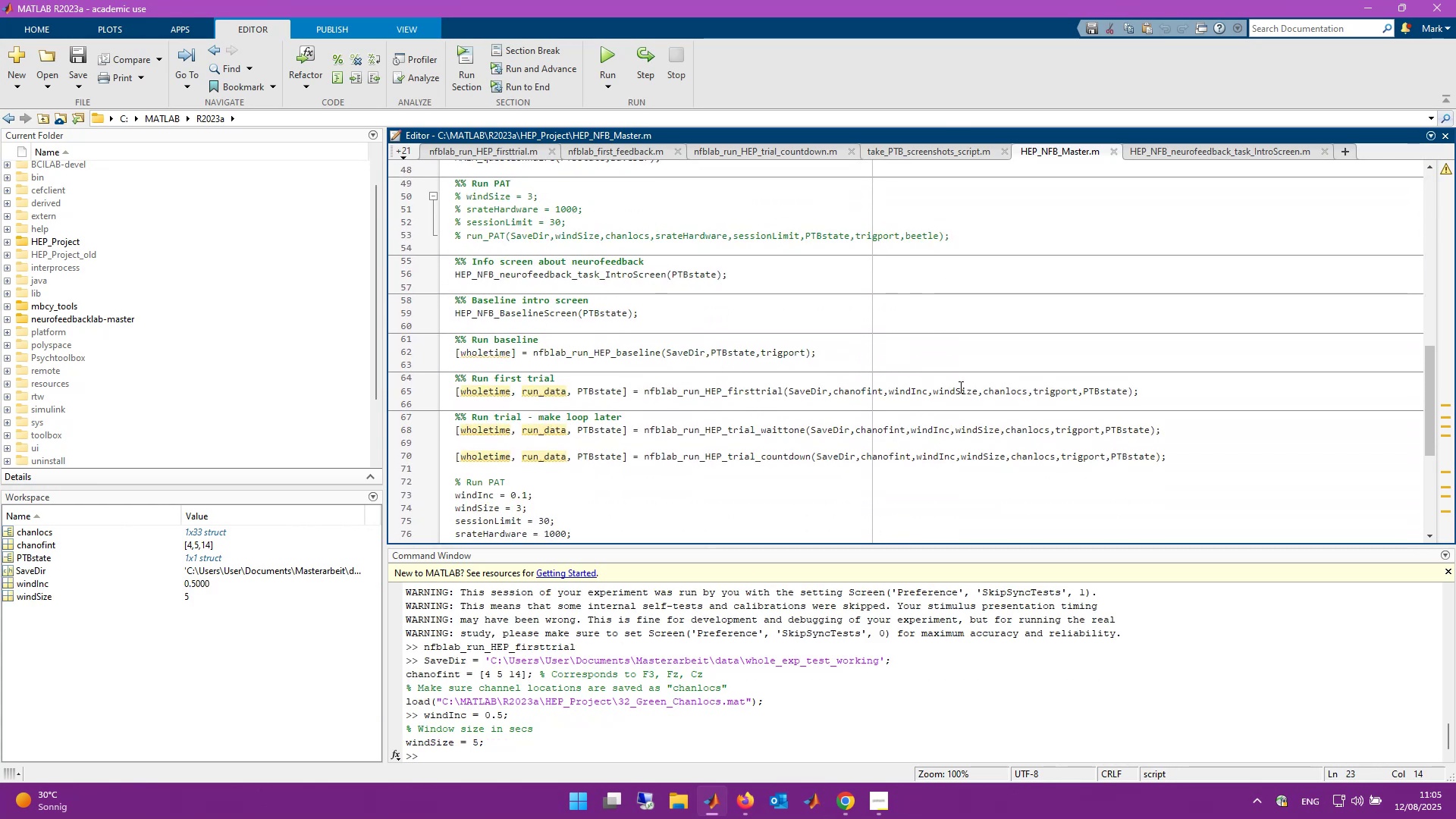 
left_click_drag(start_coordinate=[1188, 391], to_coordinate=[453, 391])
 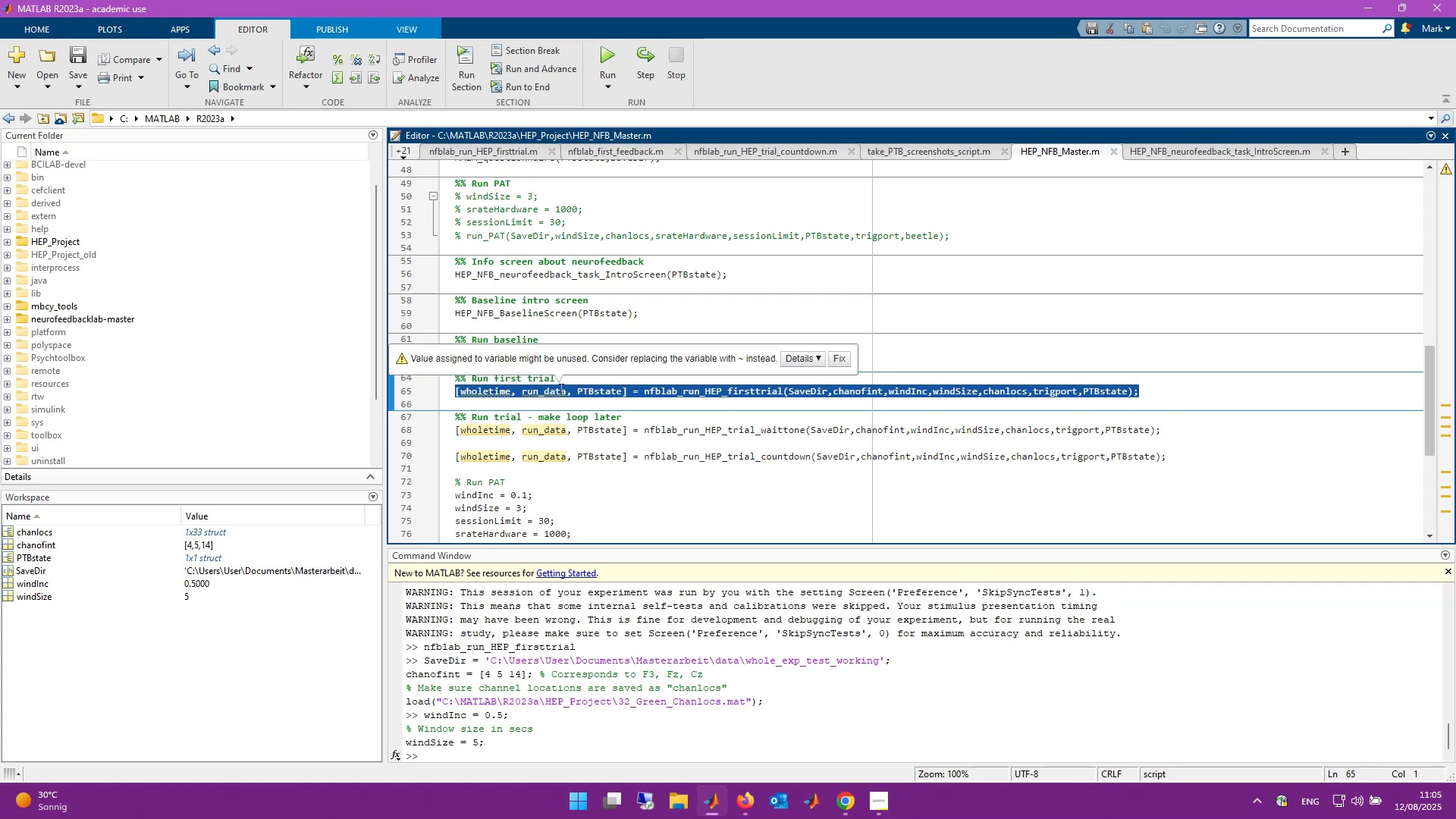 
key(F9)
 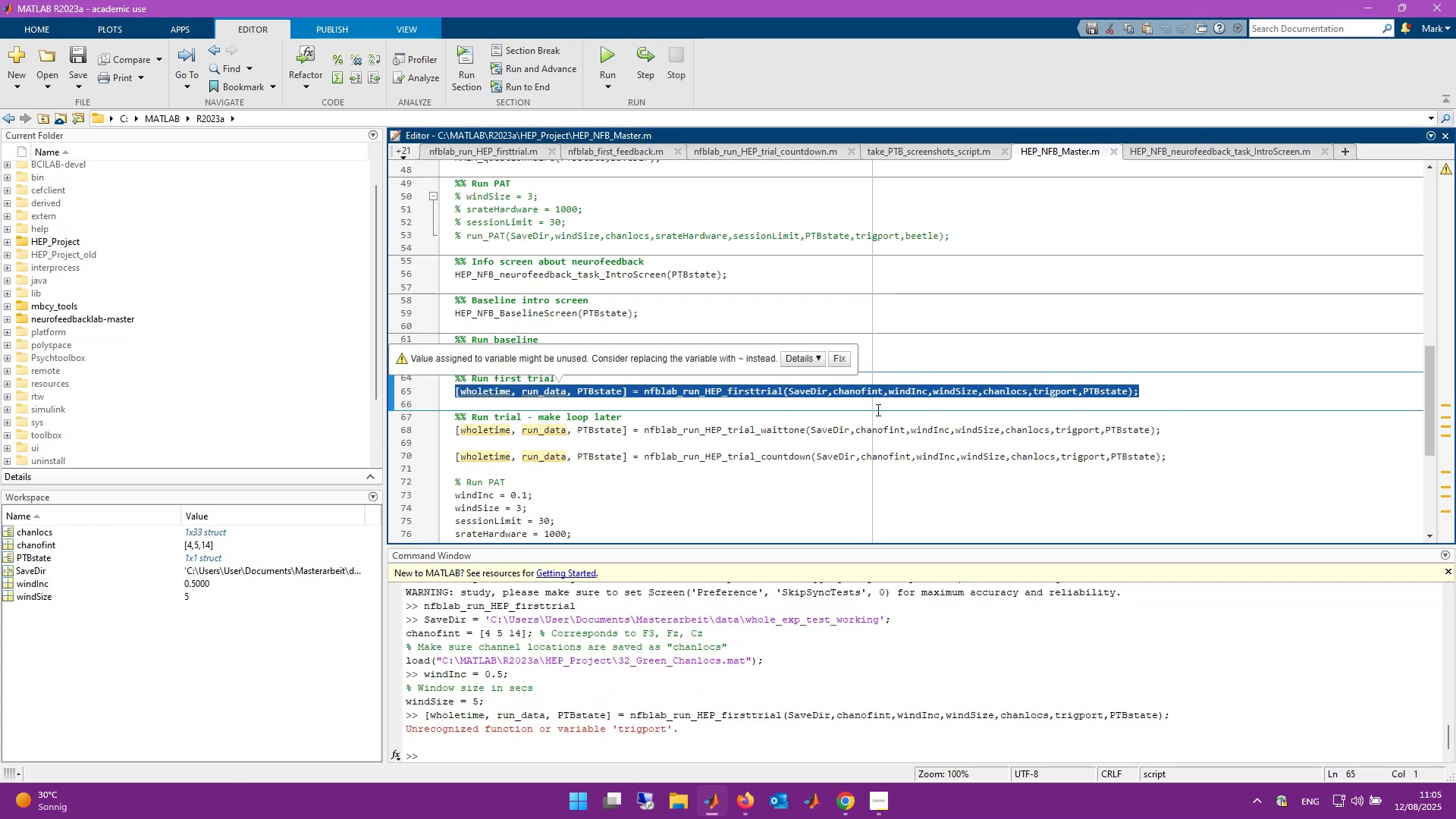 
left_click([952, 404])
 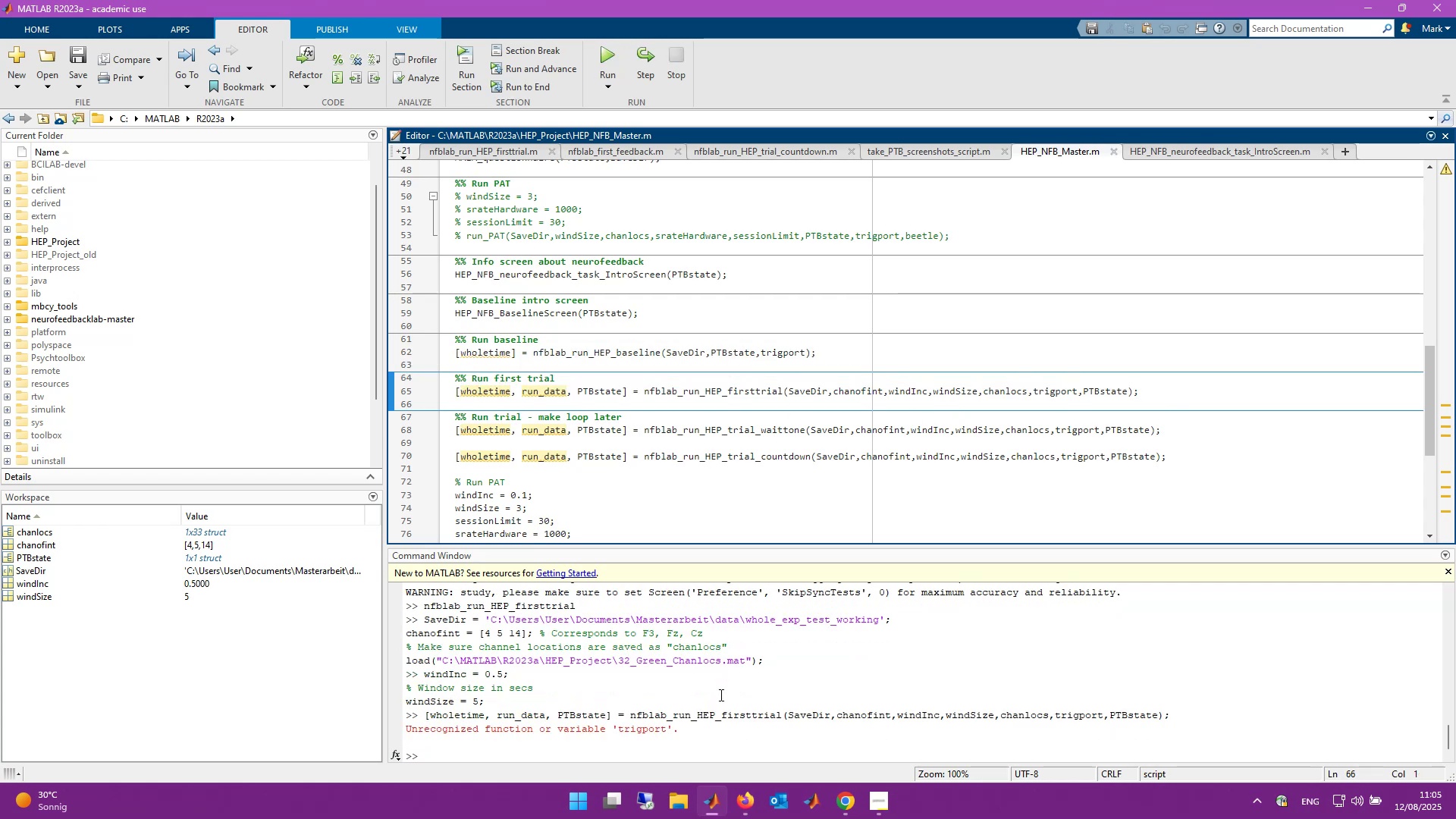 
left_click([719, 736])
 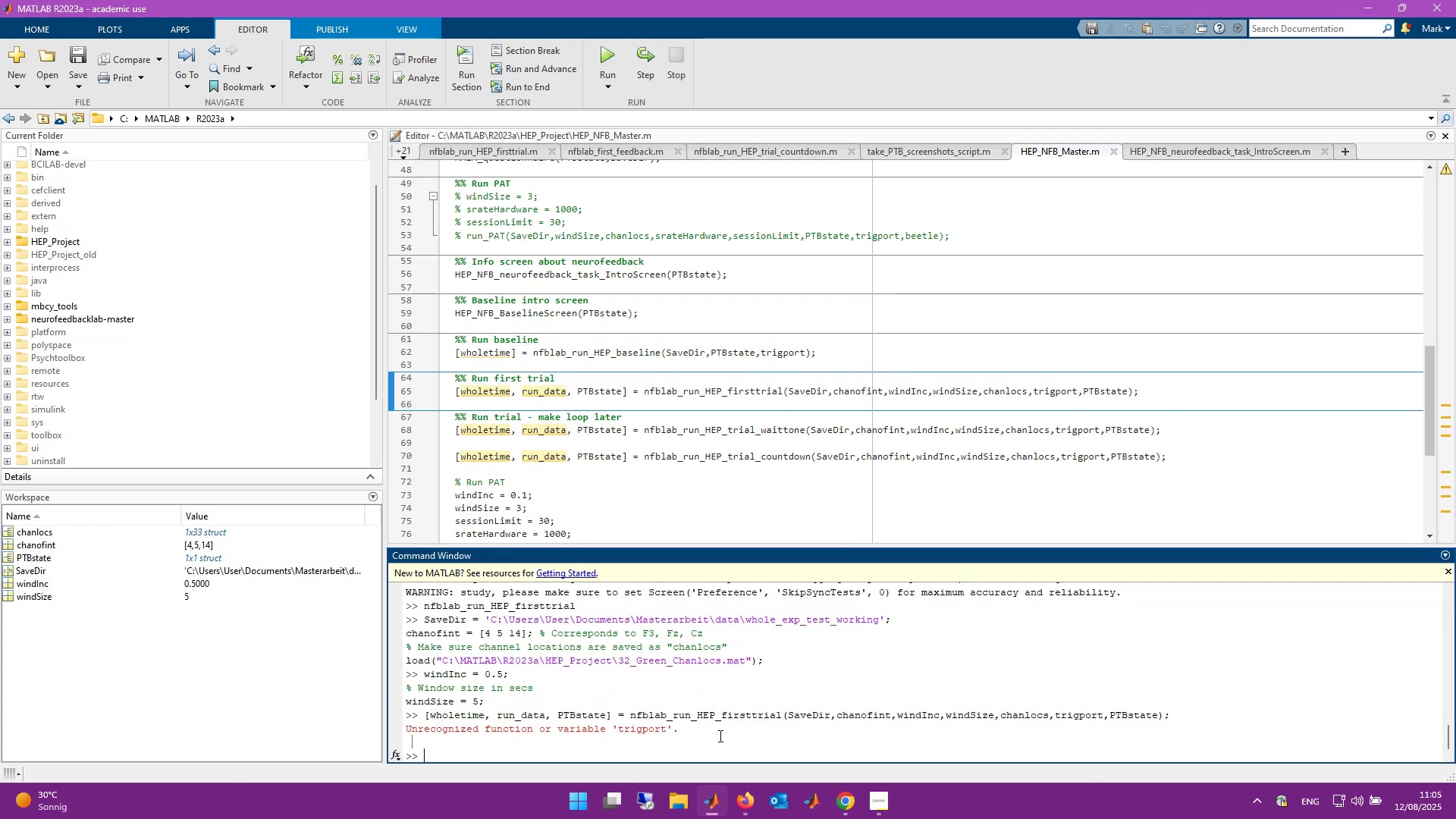 
type(trigport - )
key(Backspace)
key(Backspace)
type(= 1;)
 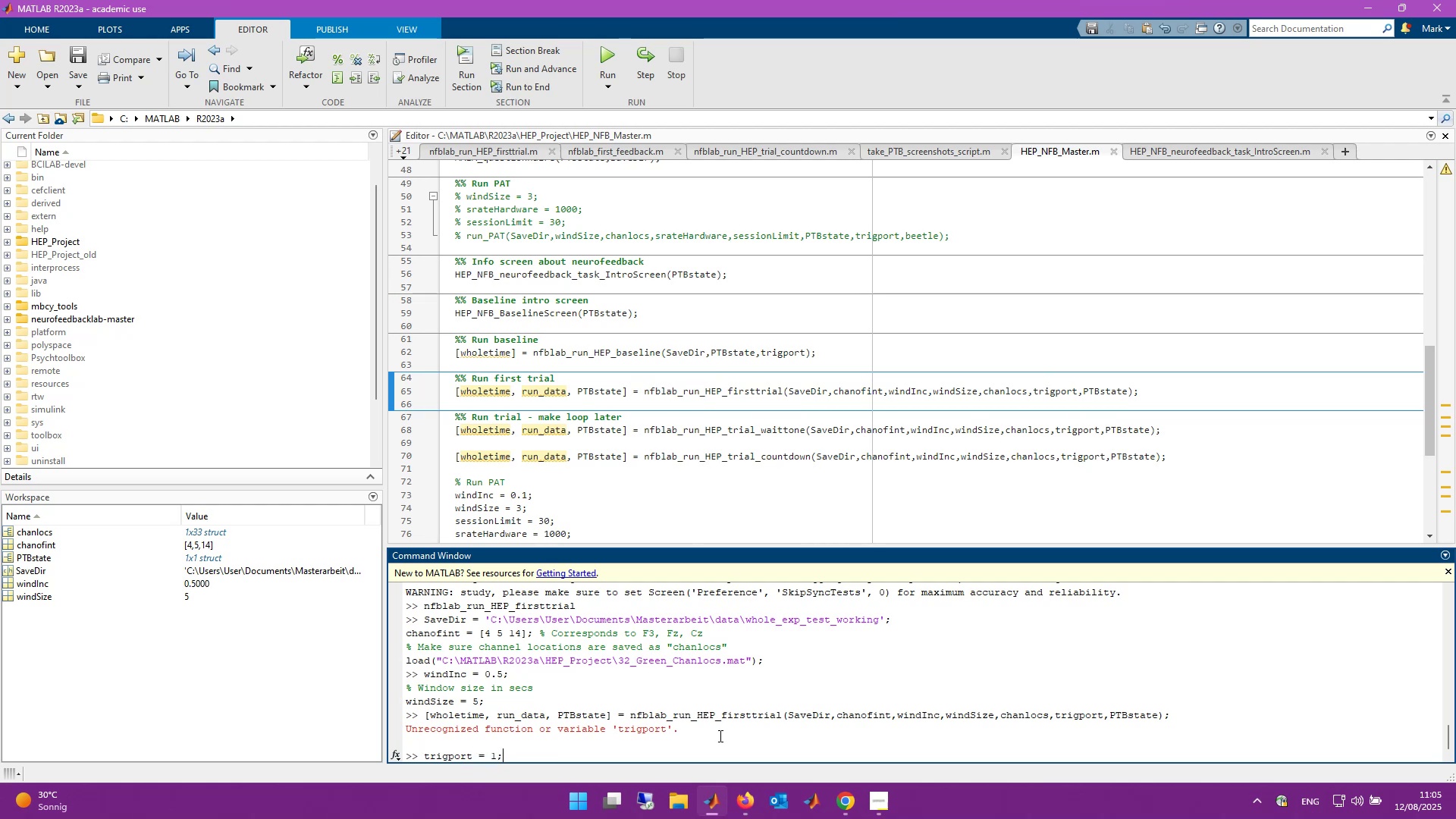 
key(Enter)
 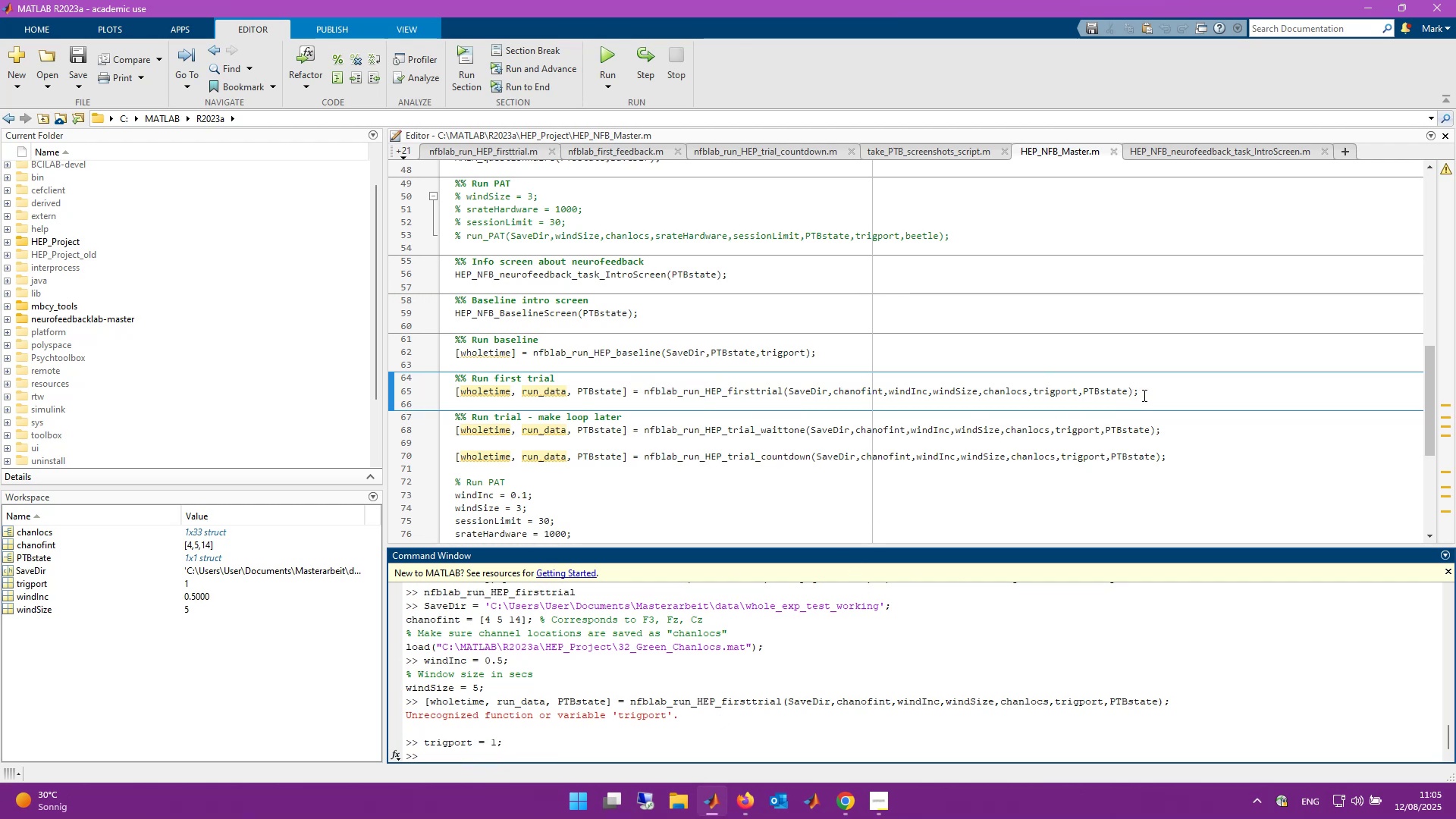 
left_click_drag(start_coordinate=[1143, 393], to_coordinate=[392, 390])
 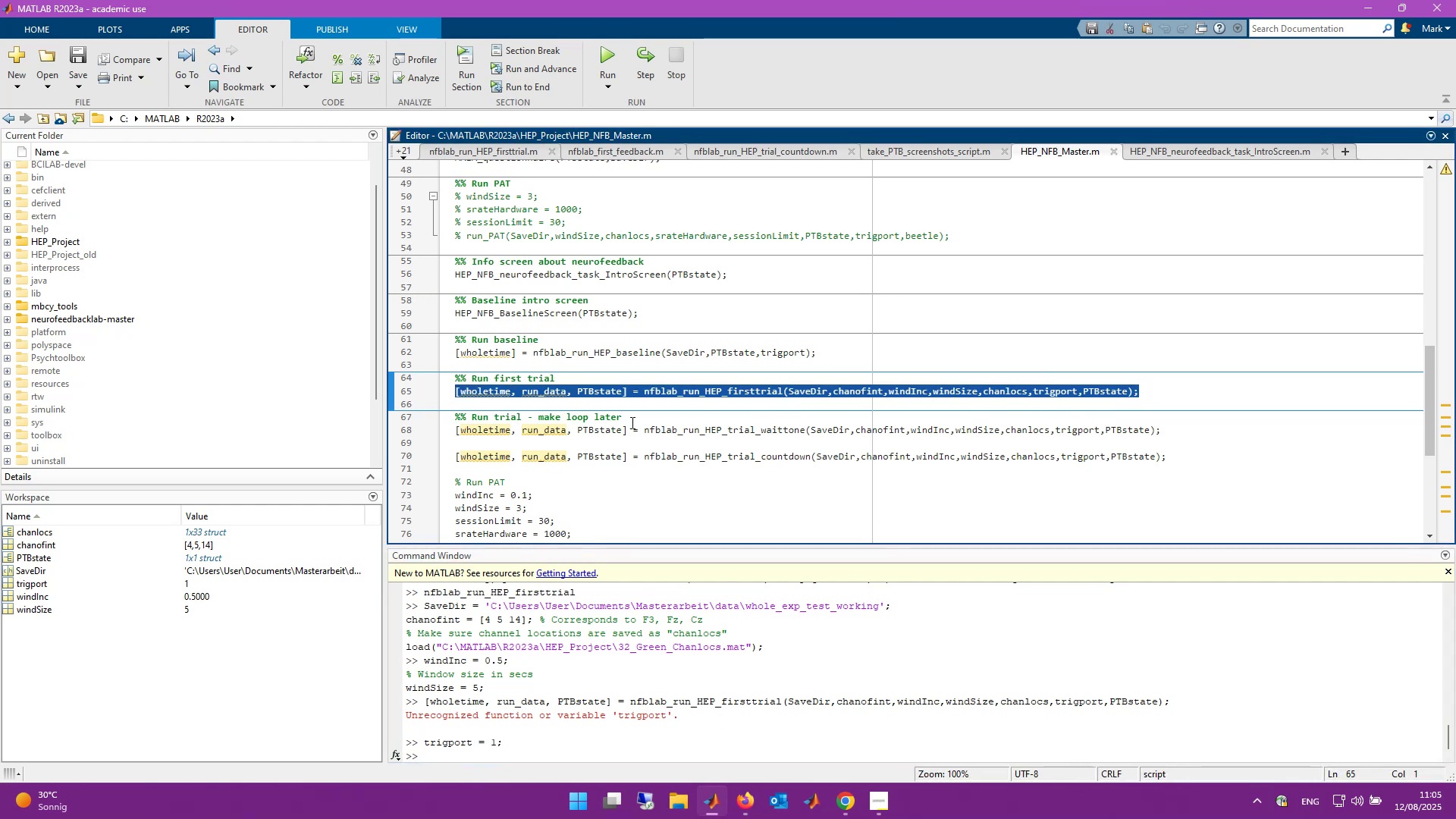 
key(F9)
 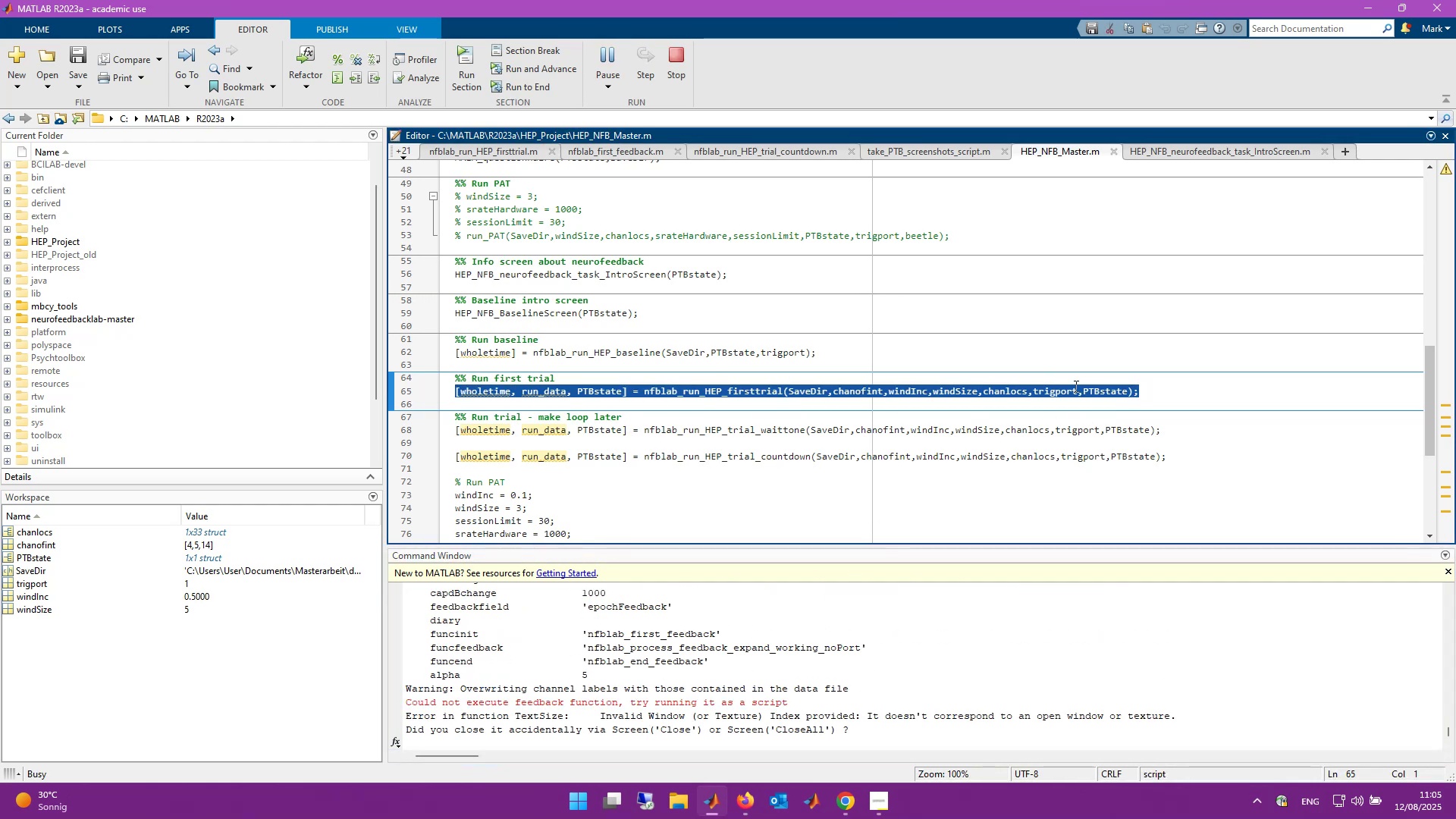 
scroll: coordinate [735, 689], scroll_direction: up, amount: 2.0
 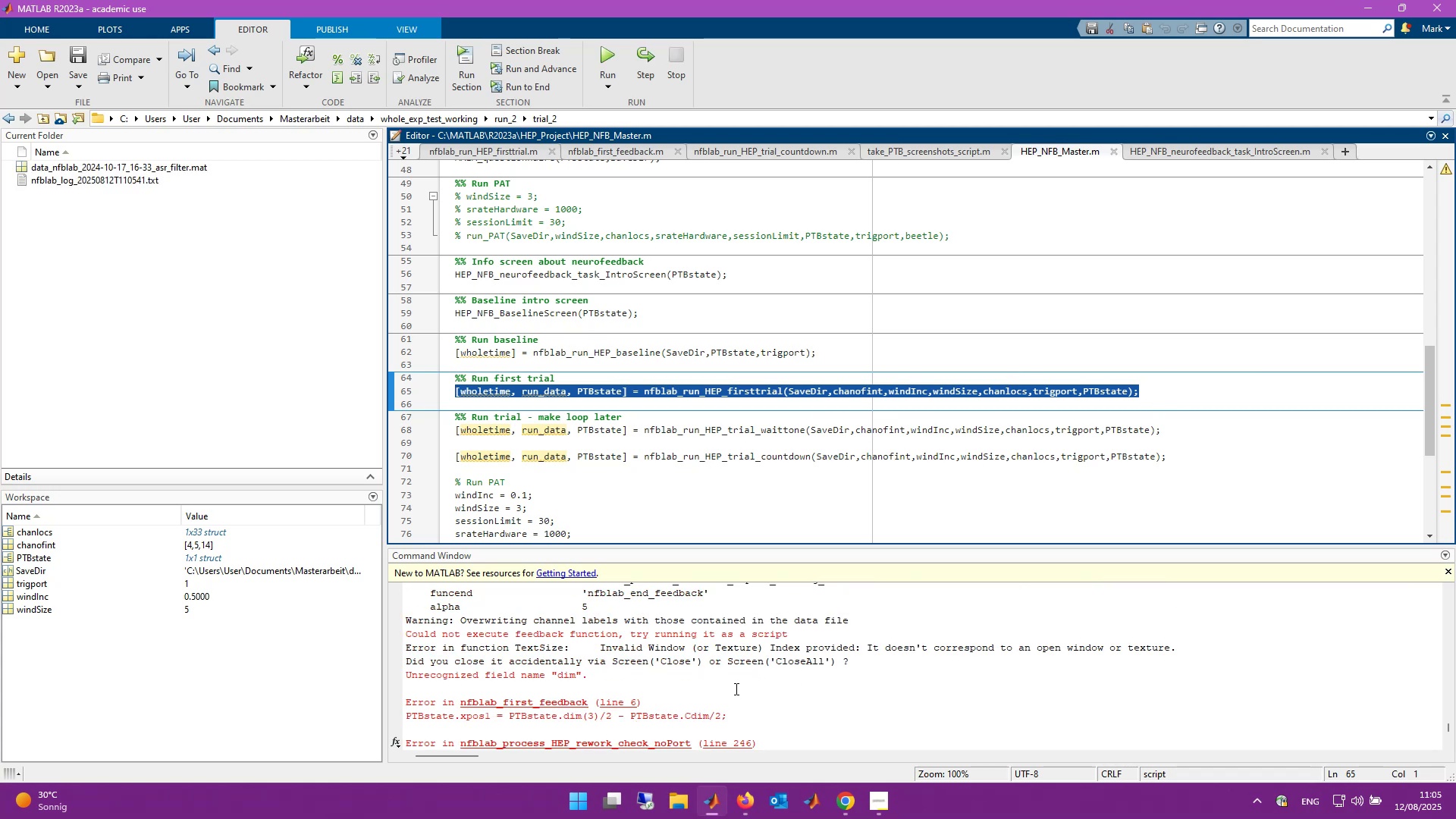 
scroll: coordinate [735, 689], scroll_direction: down, amount: 10.0
 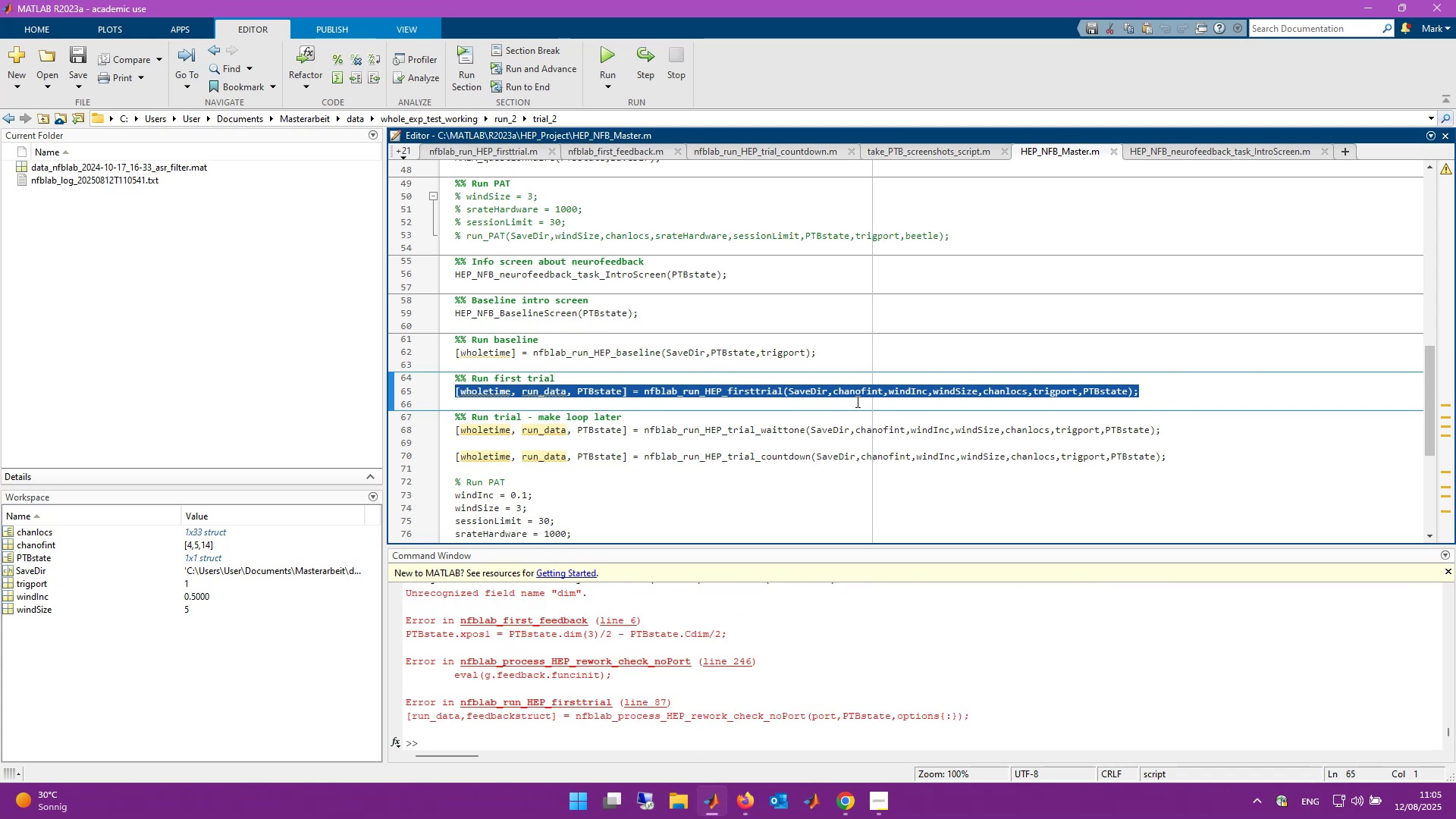 
wait(6.84)
 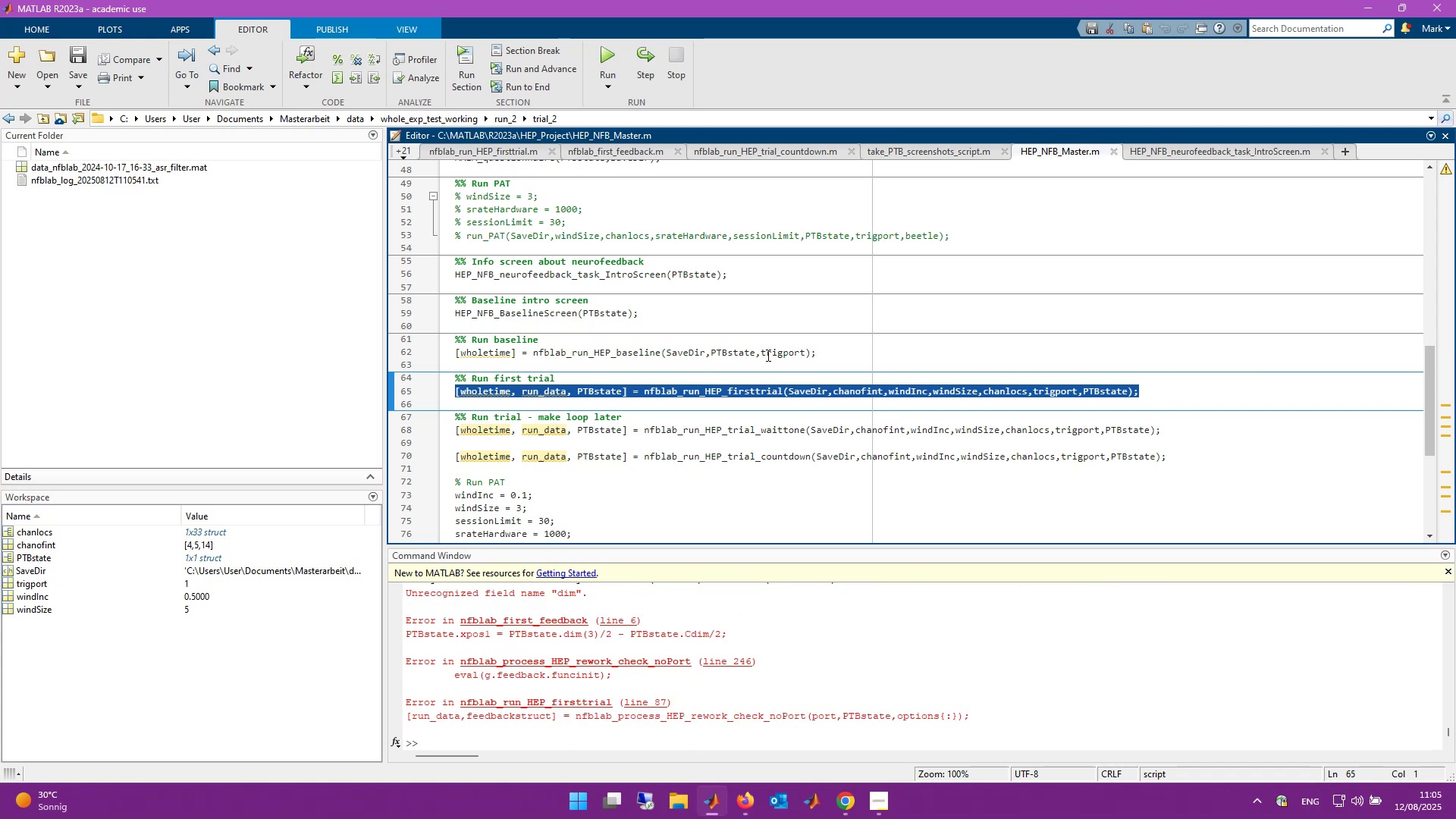 
scroll: coordinate [1072, 344], scroll_direction: down, amount: 6.0
 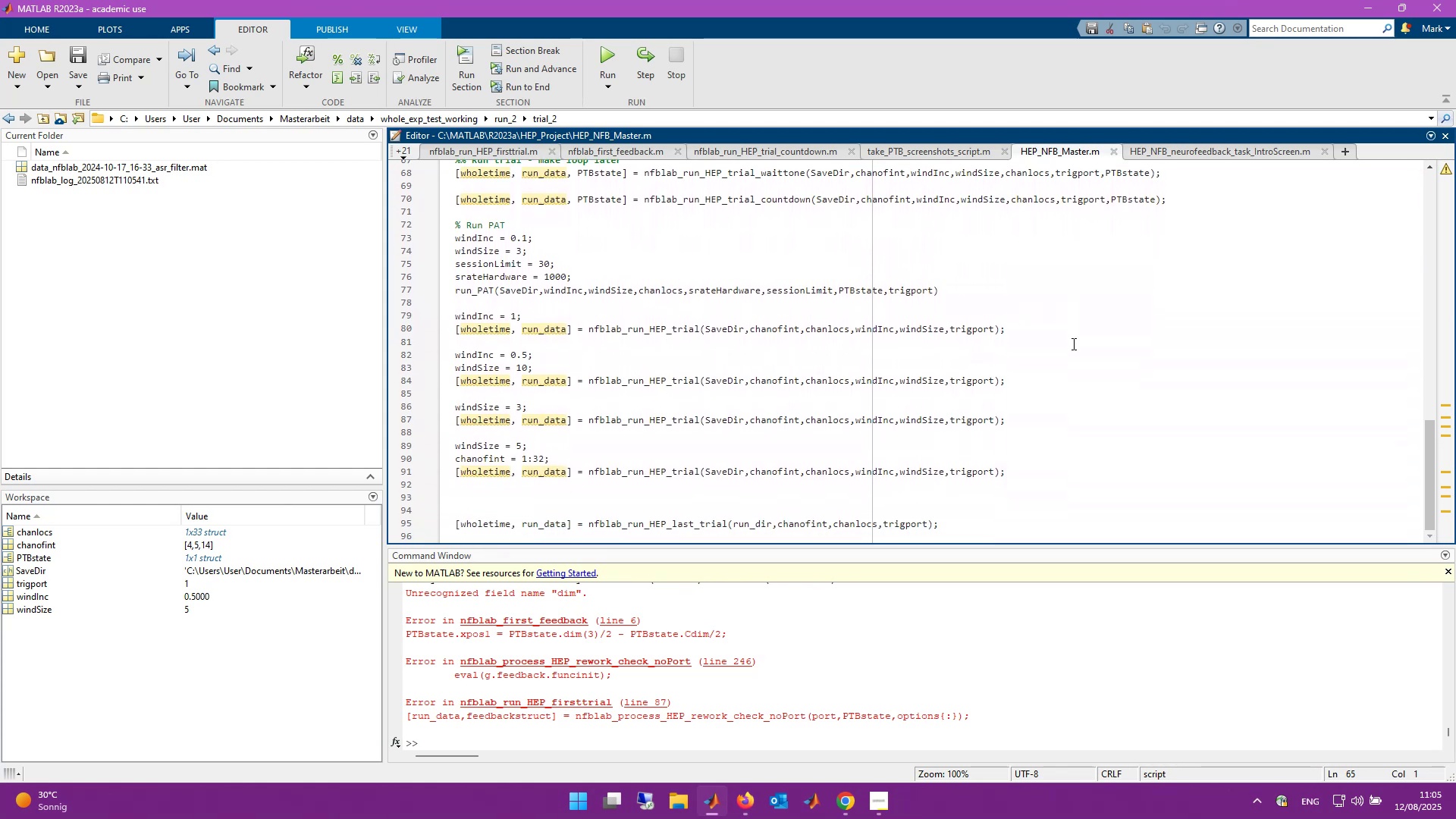 
scroll: coordinate [1042, 351], scroll_direction: up, amount: 3.0
 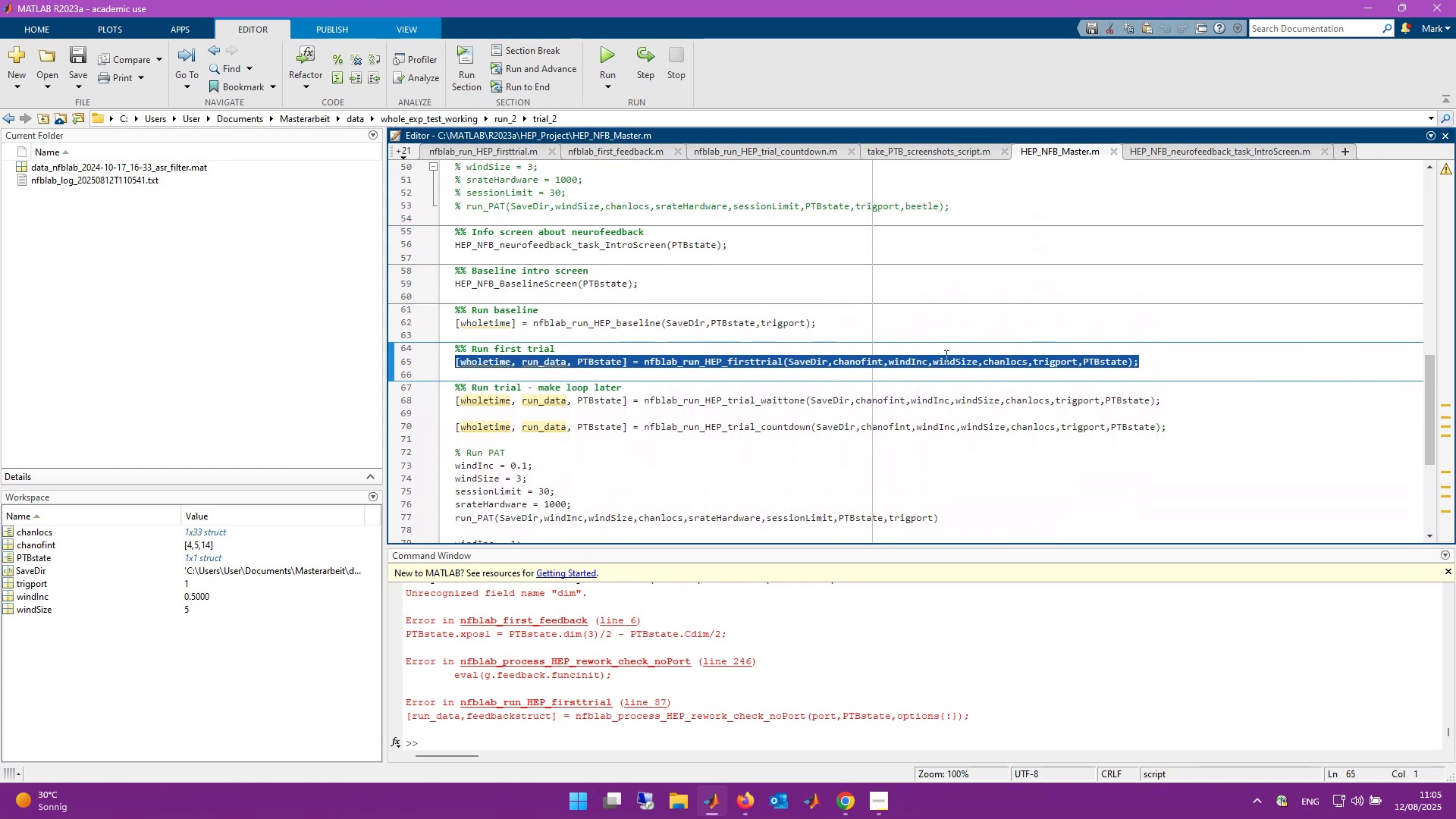 
left_click([943, 344])
 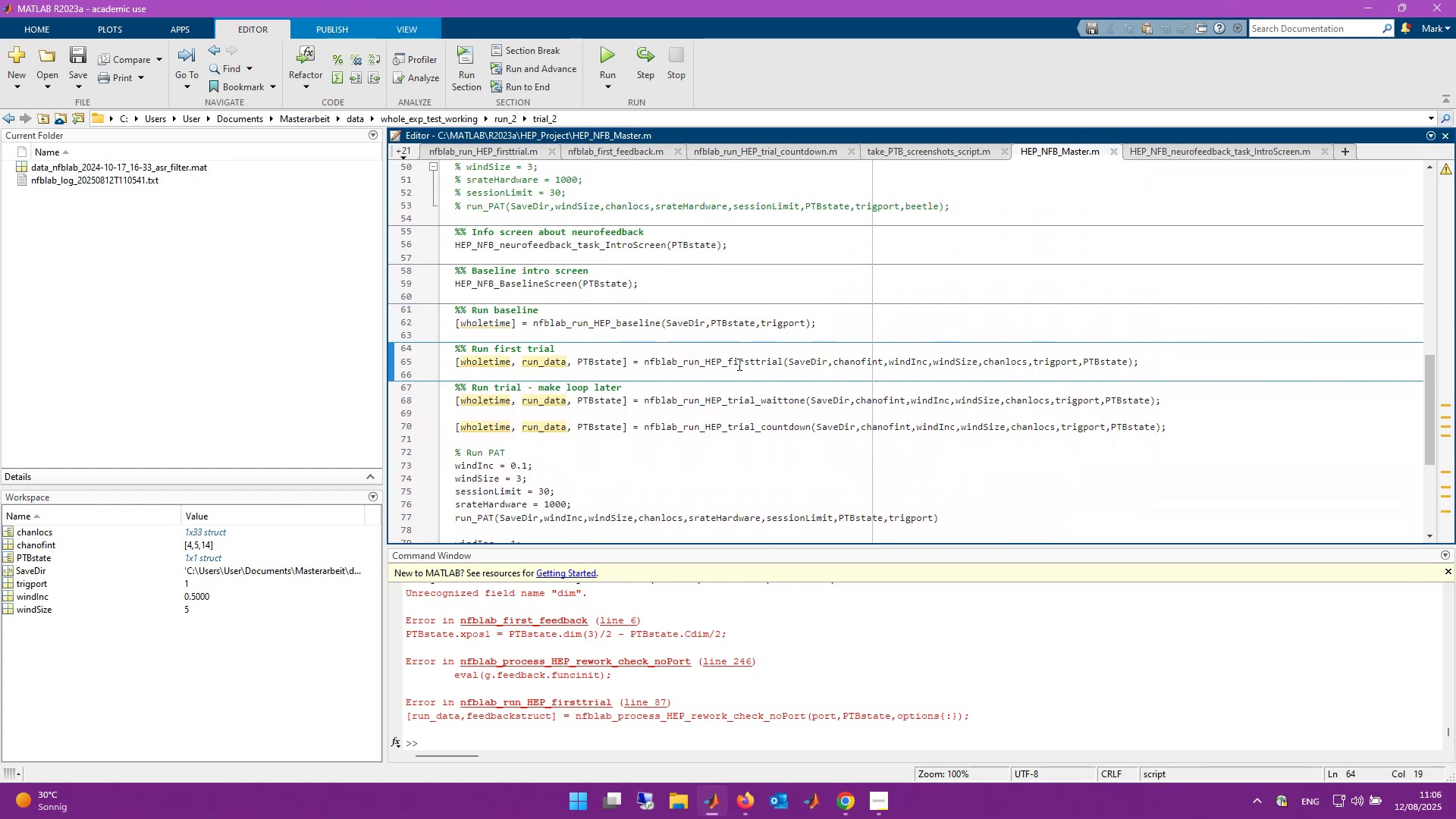 
right_click([740, 362])
 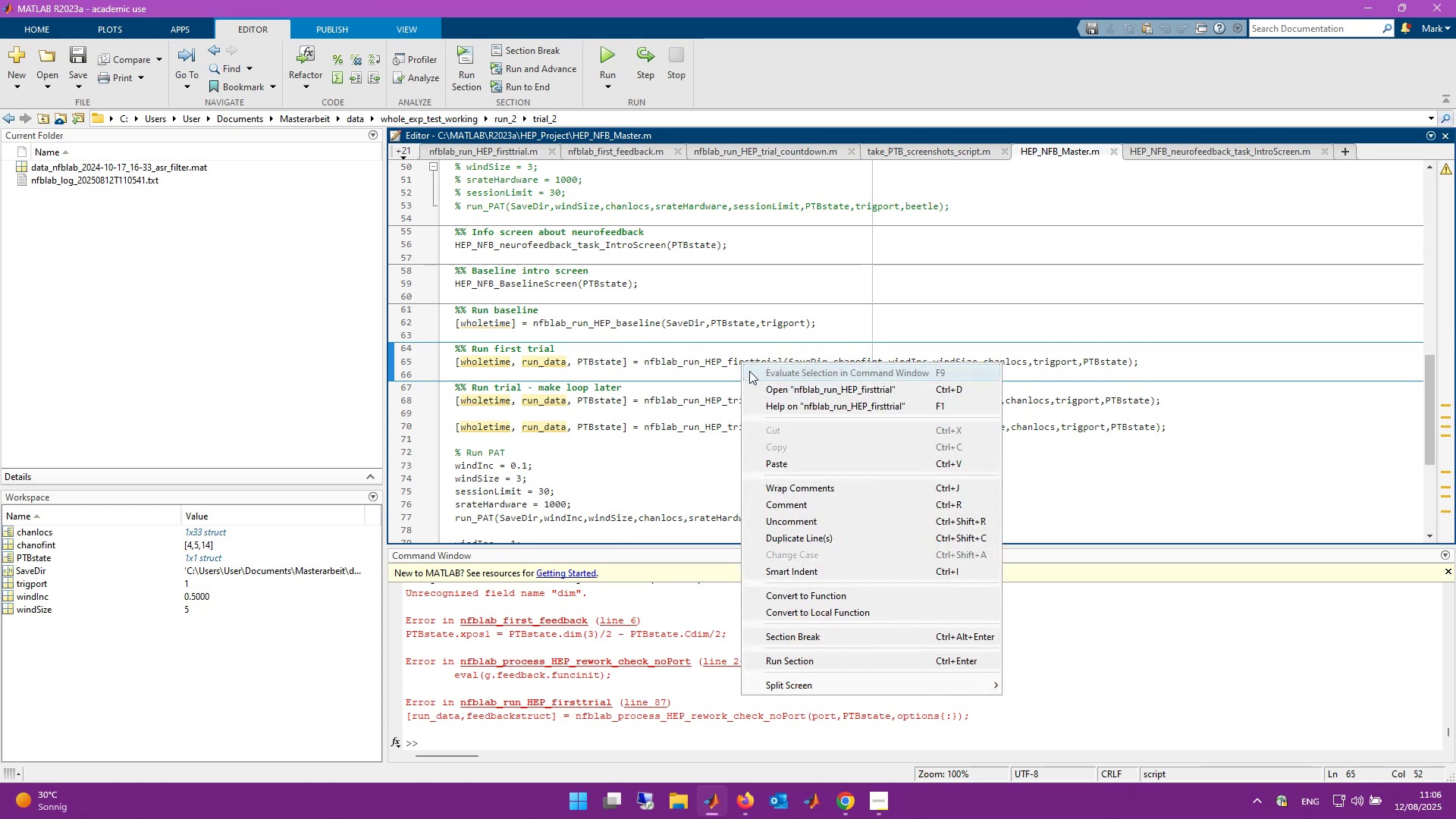 
left_click([767, 380])
 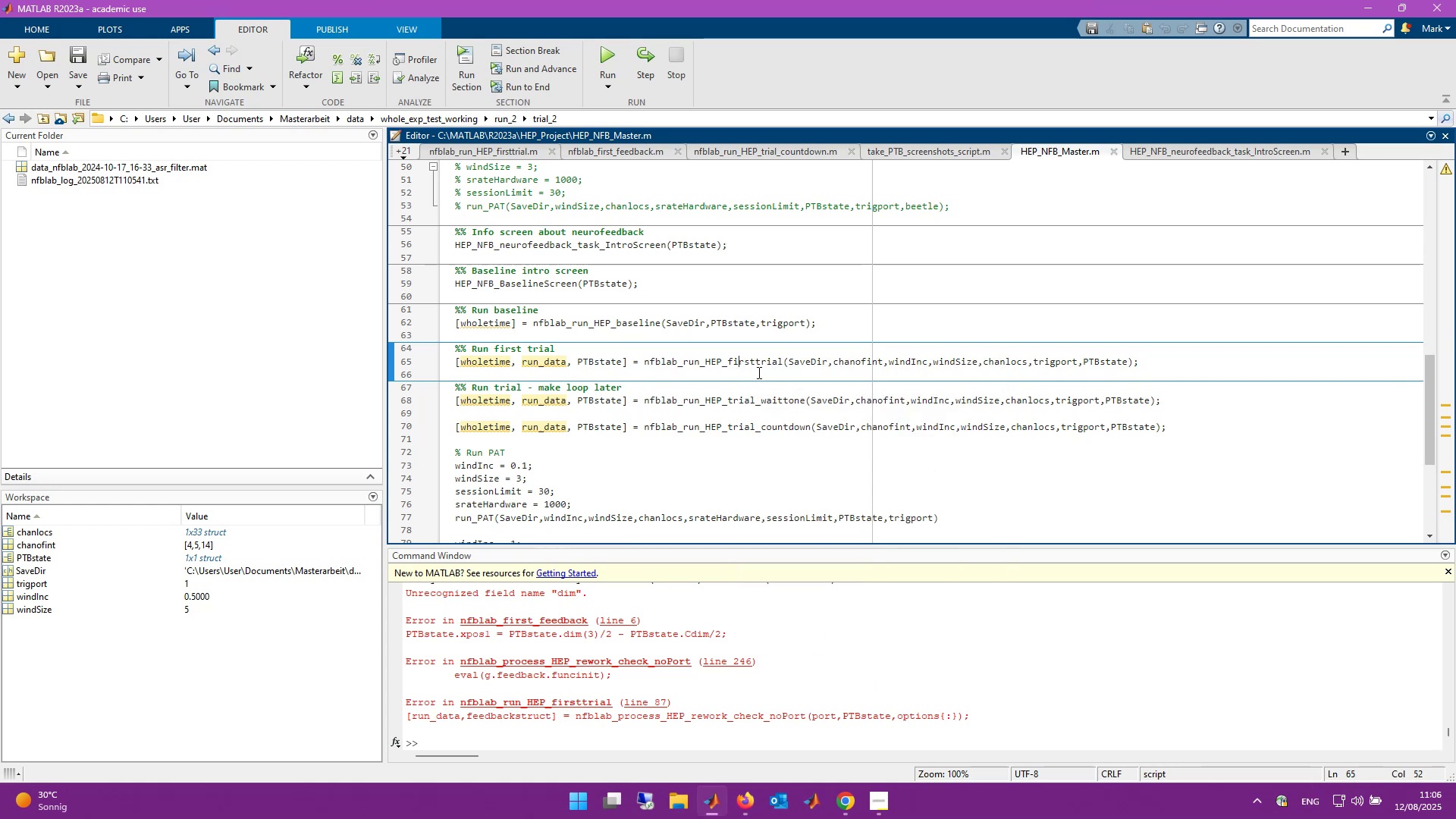 
right_click([755, 366])
 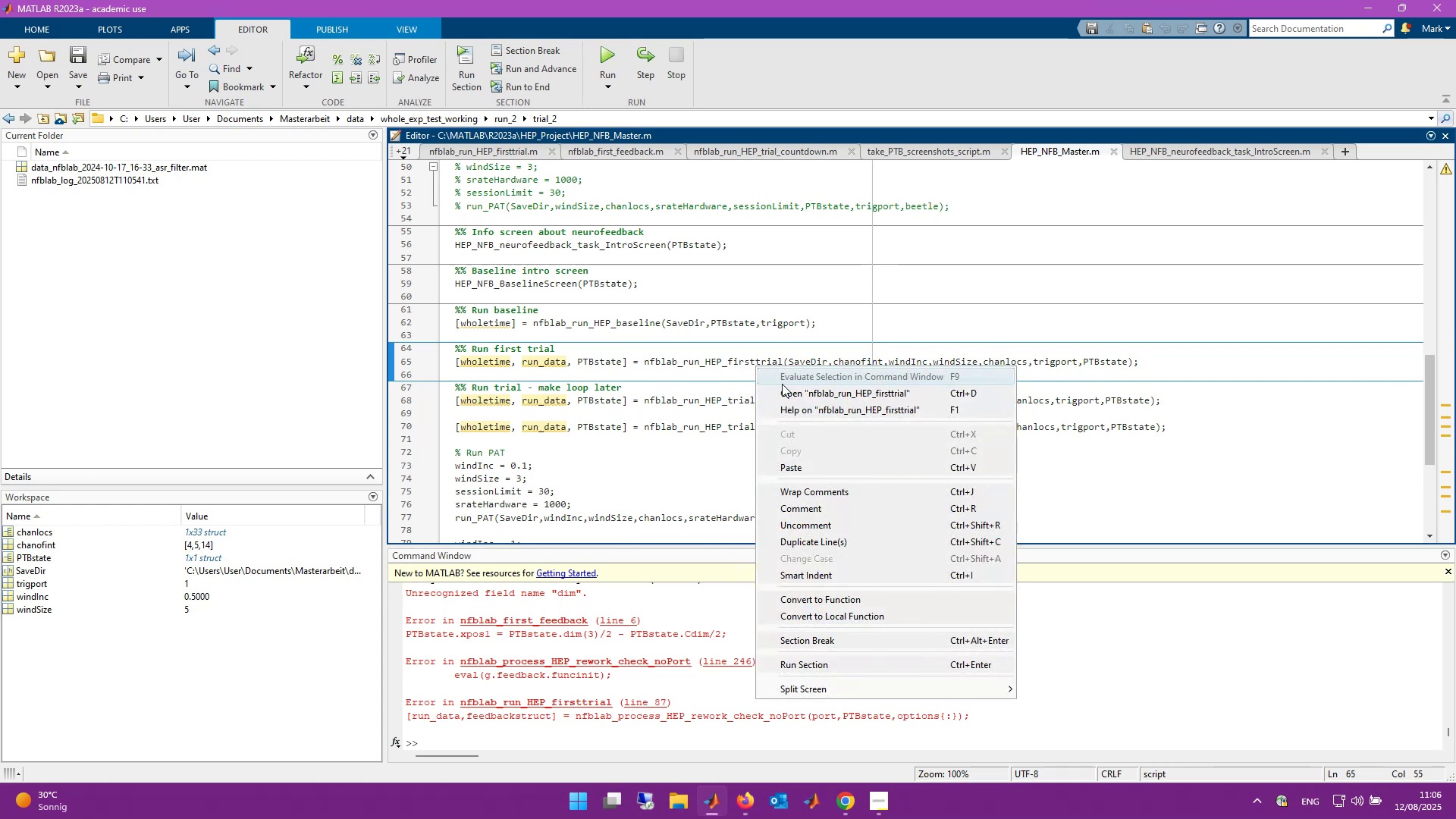 
left_click([786, 391])
 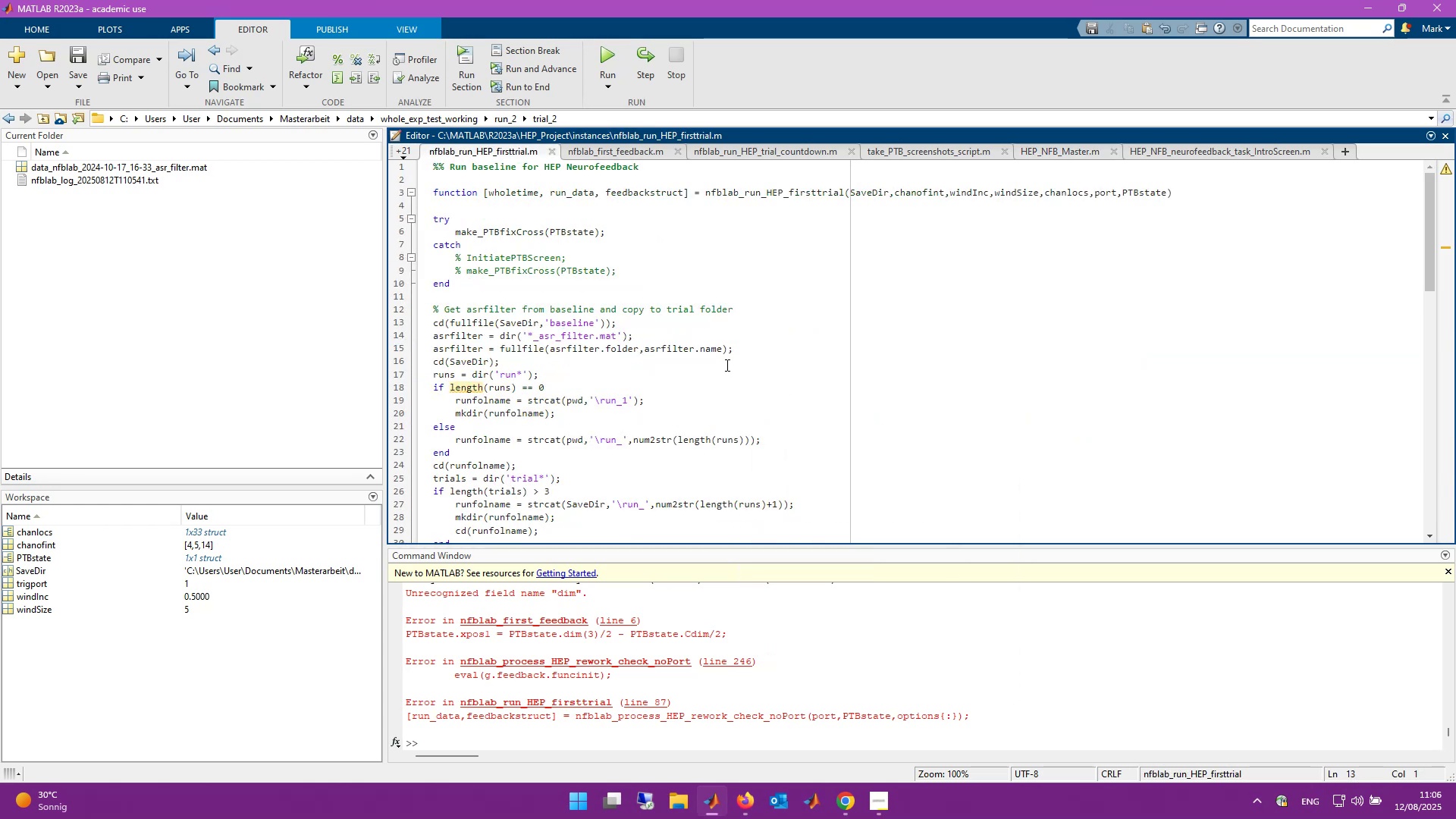 
scroll: coordinate [725, 368], scroll_direction: down, amount: 1.0
 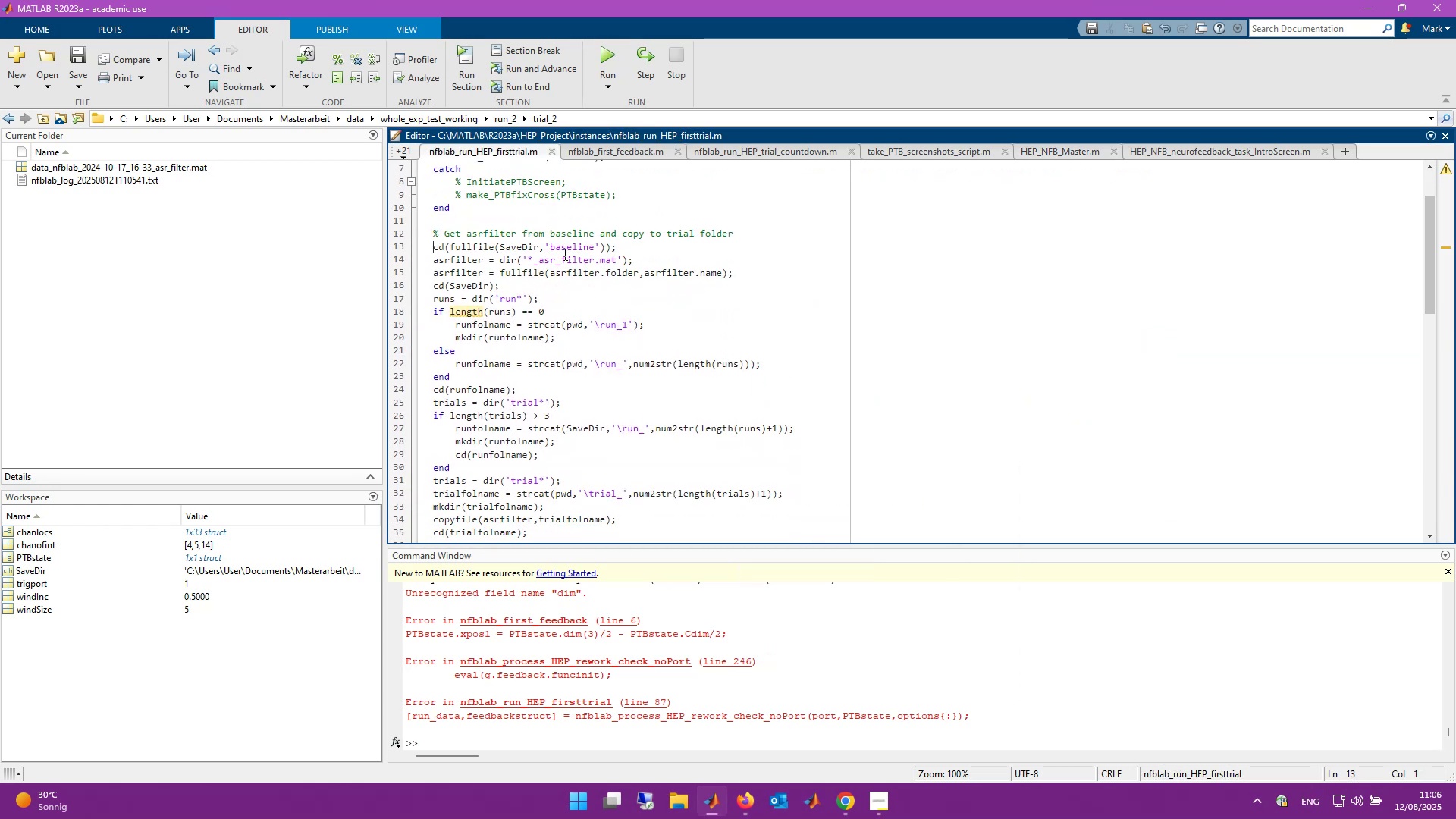 
left_click([582, 252])
 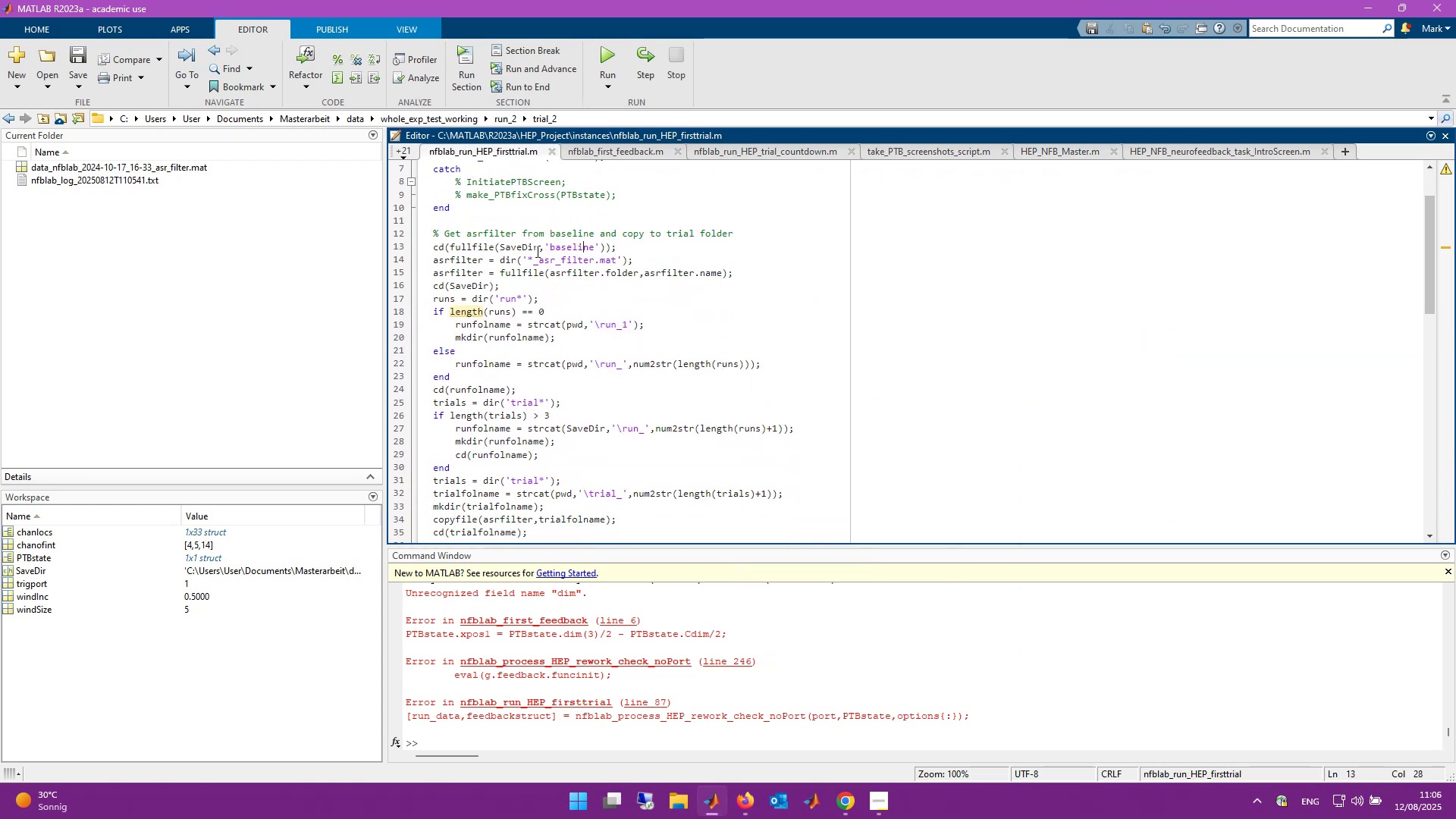 
left_click([532, 250])
 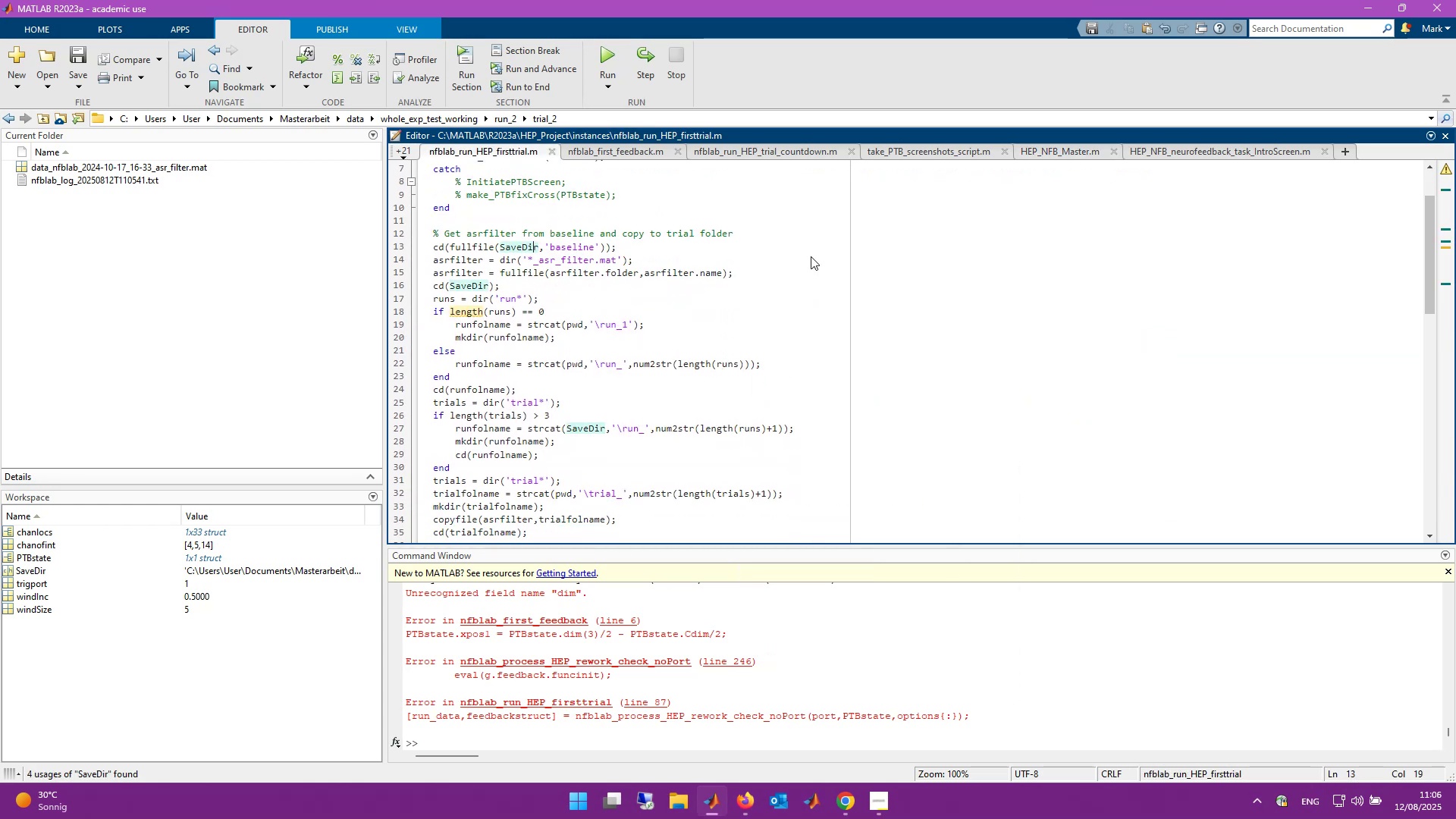 
scroll: coordinate [827, 374], scroll_direction: down, amount: 23.0
 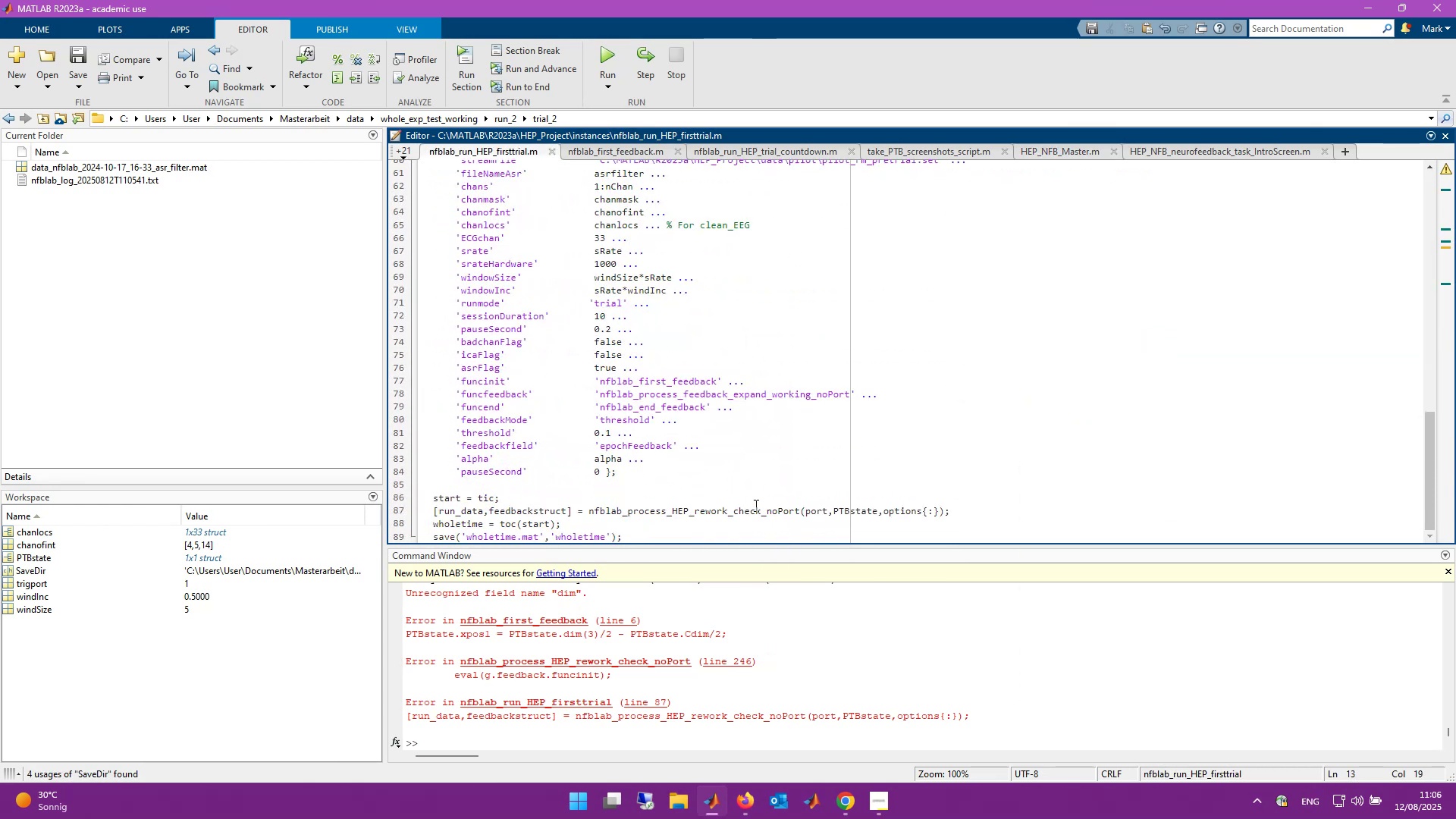 
right_click([757, 510])
 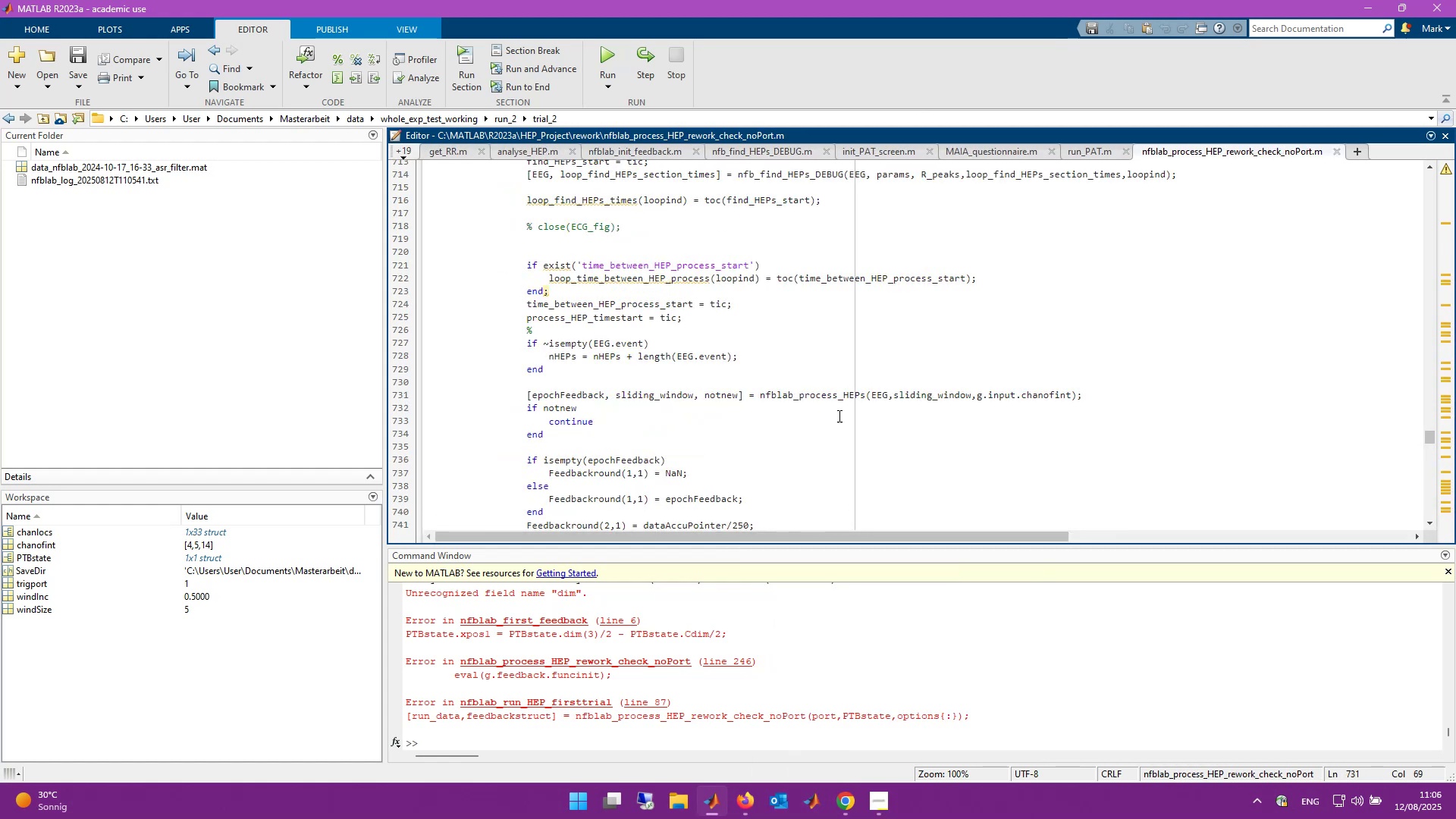 
right_click([827, 397])
 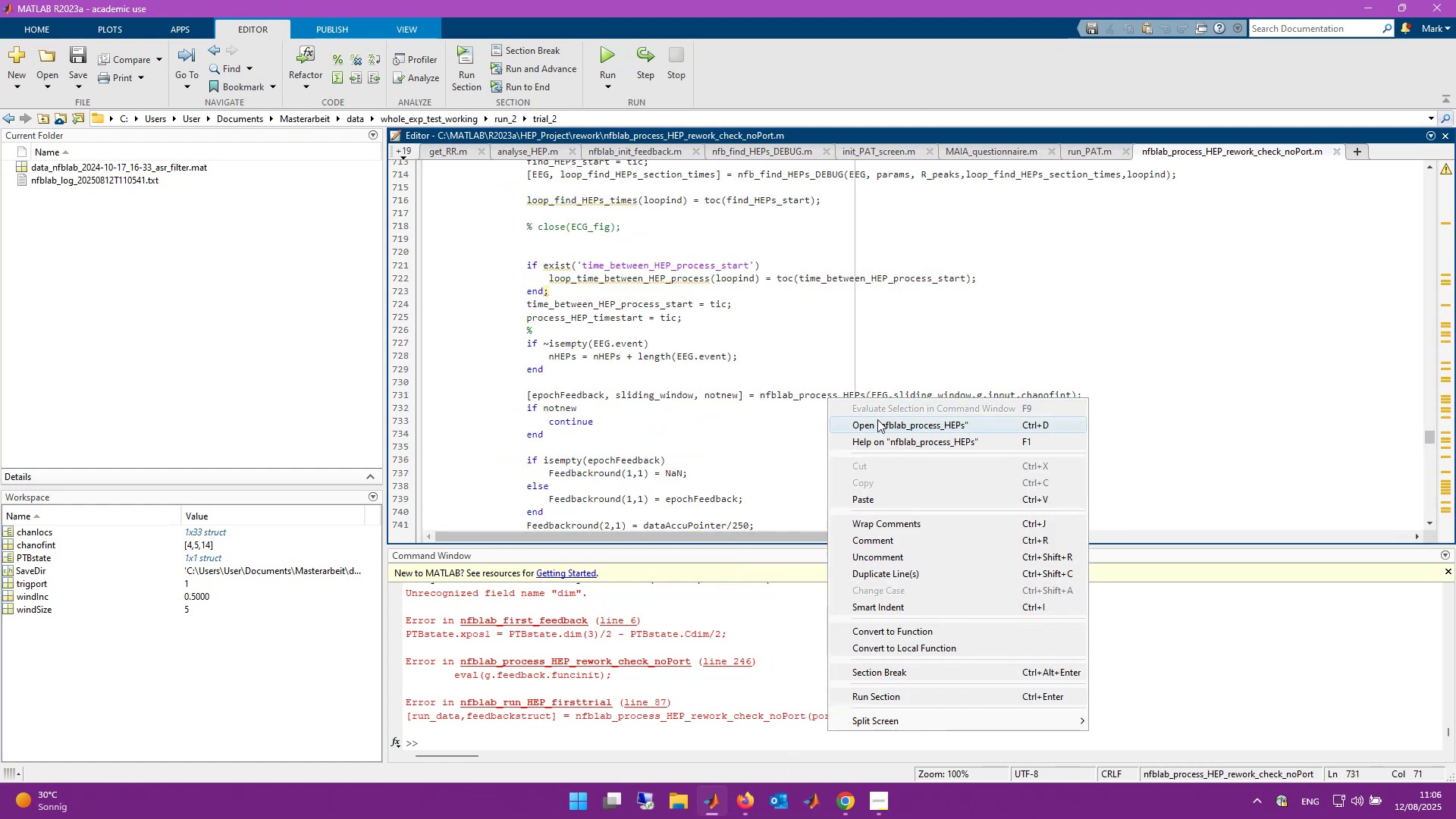 
left_click([880, 424])
 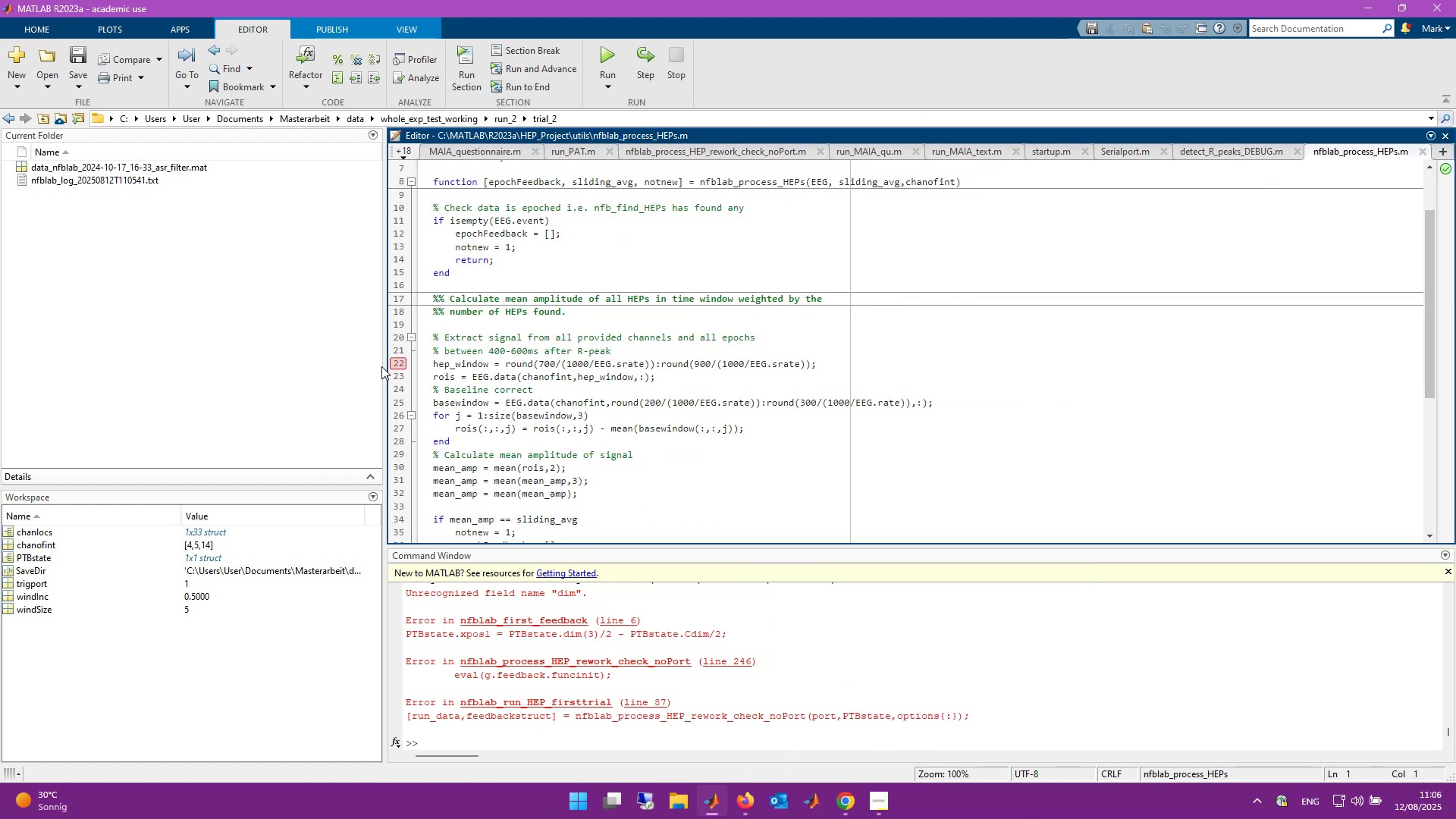 
left_click([403, 361])
 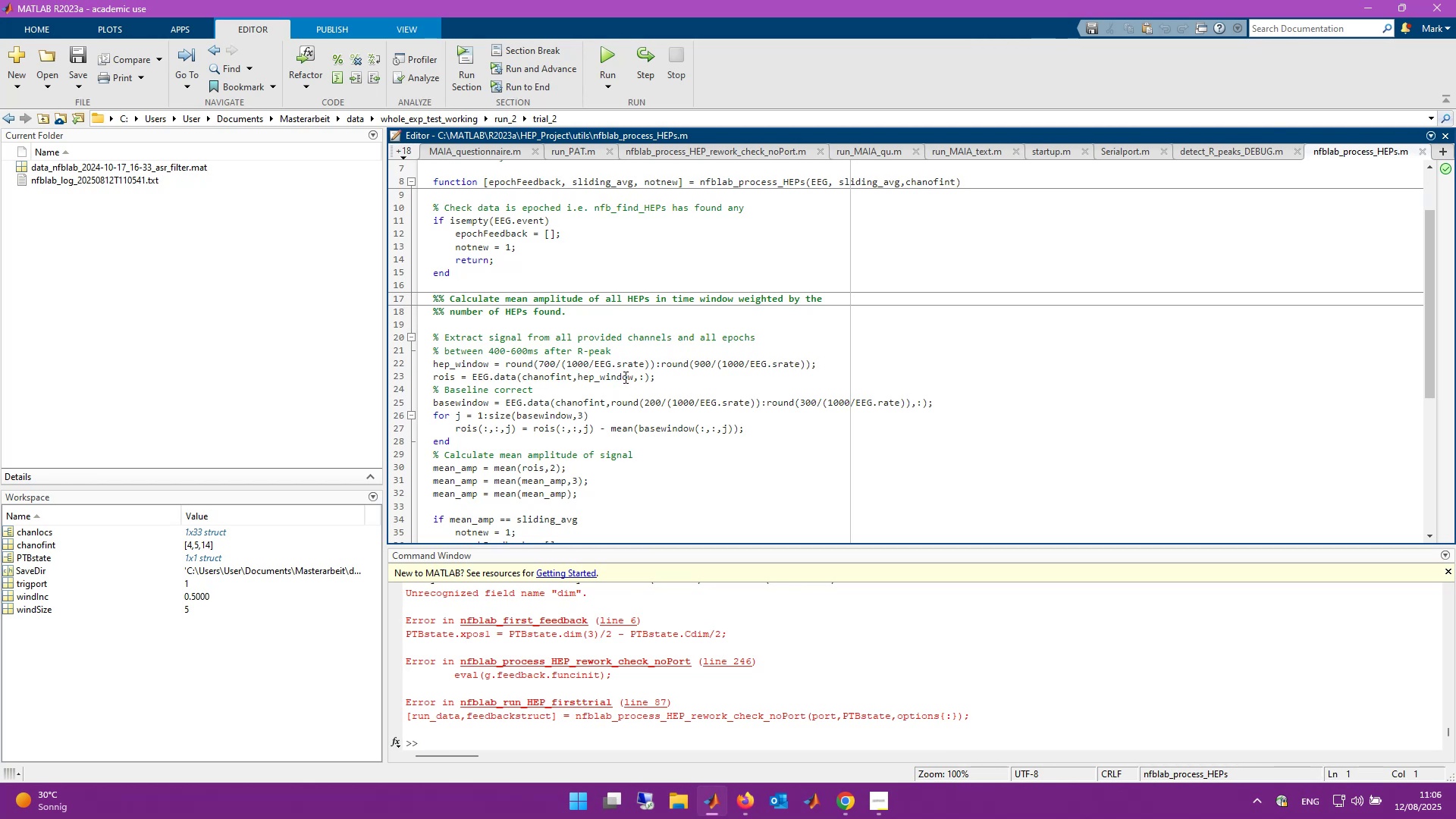 
wait(12.13)
 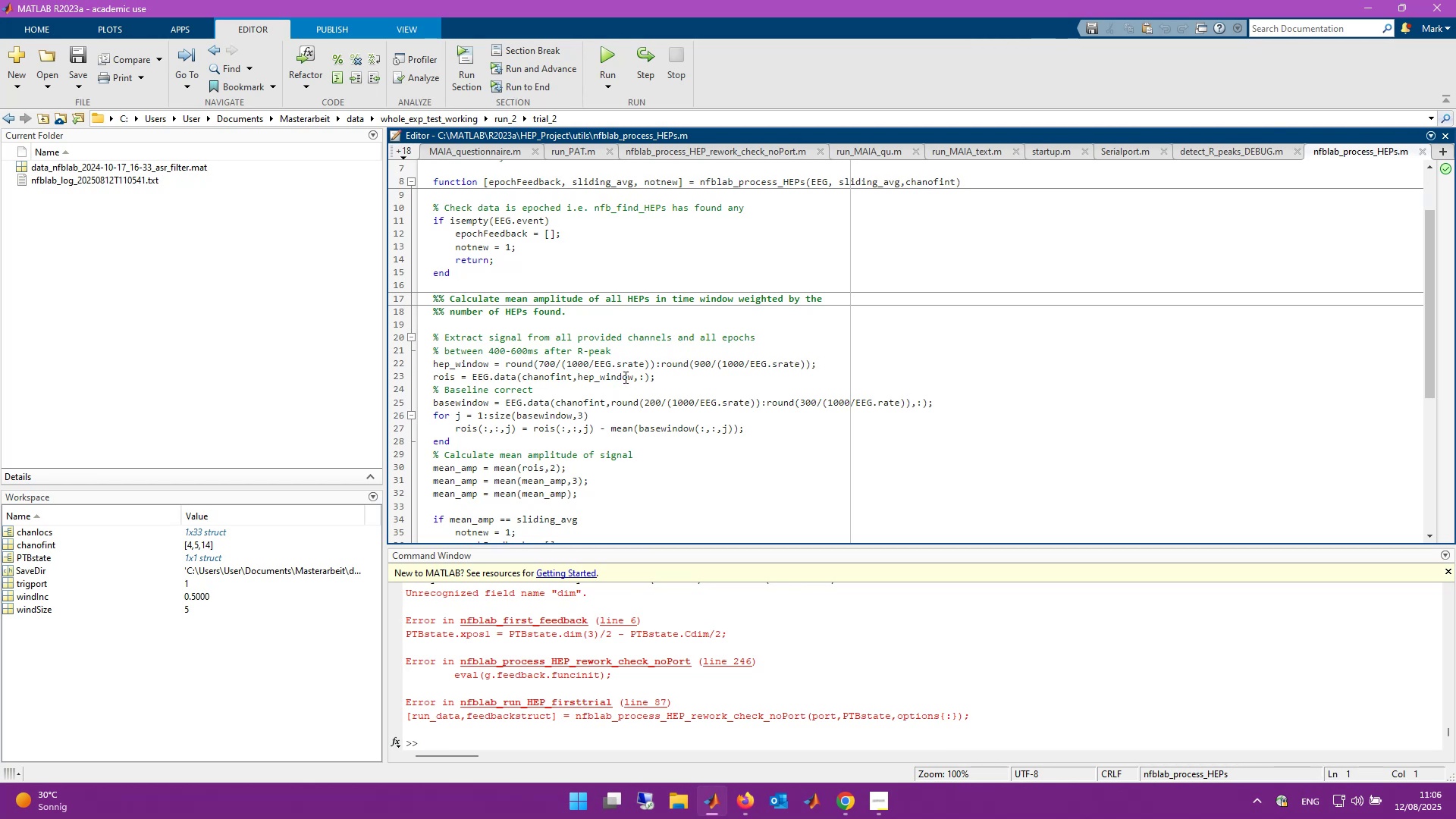 
scroll: coordinate [762, 435], scroll_direction: down, amount: 1.0
 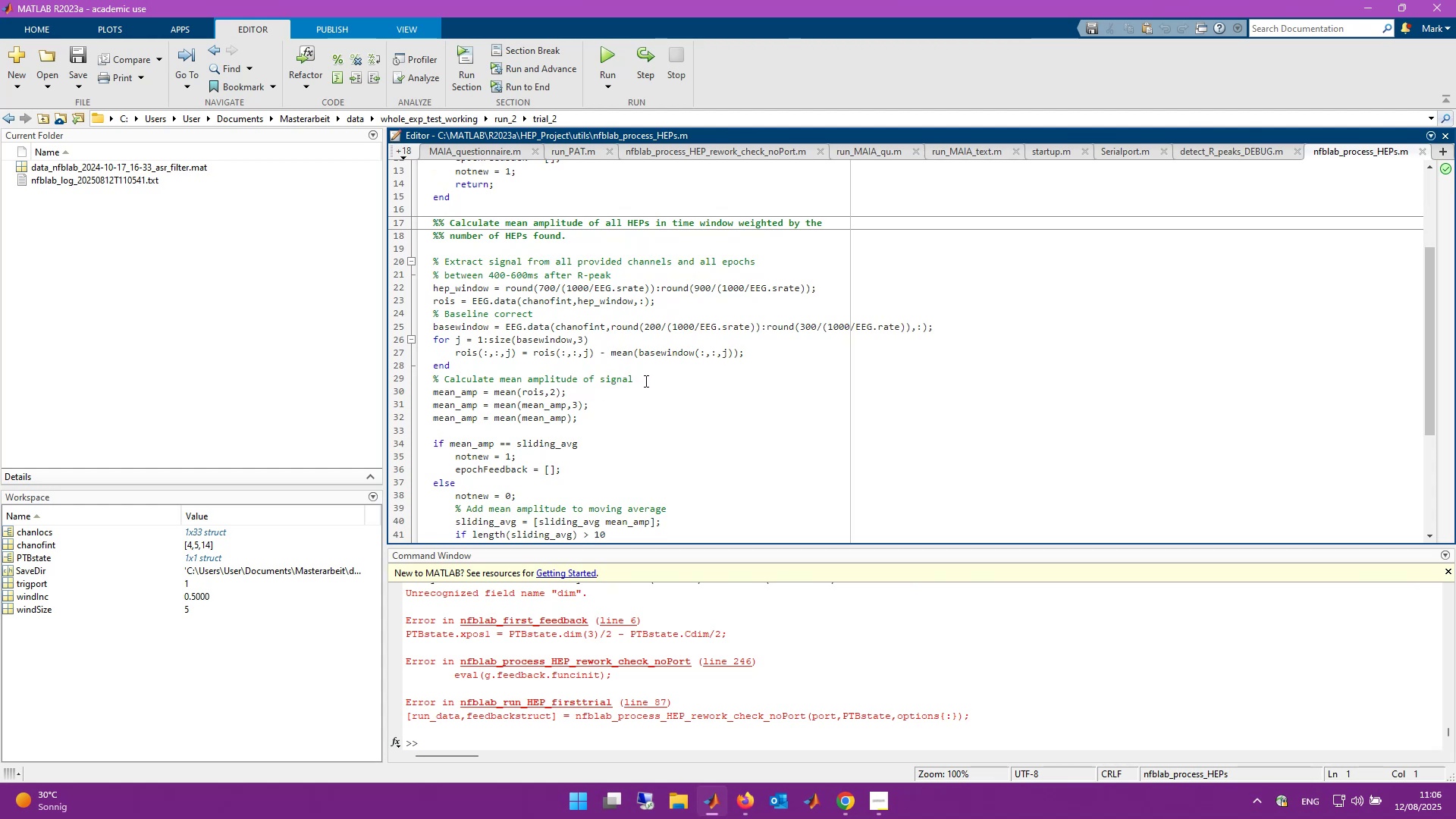 
wait(9.45)
 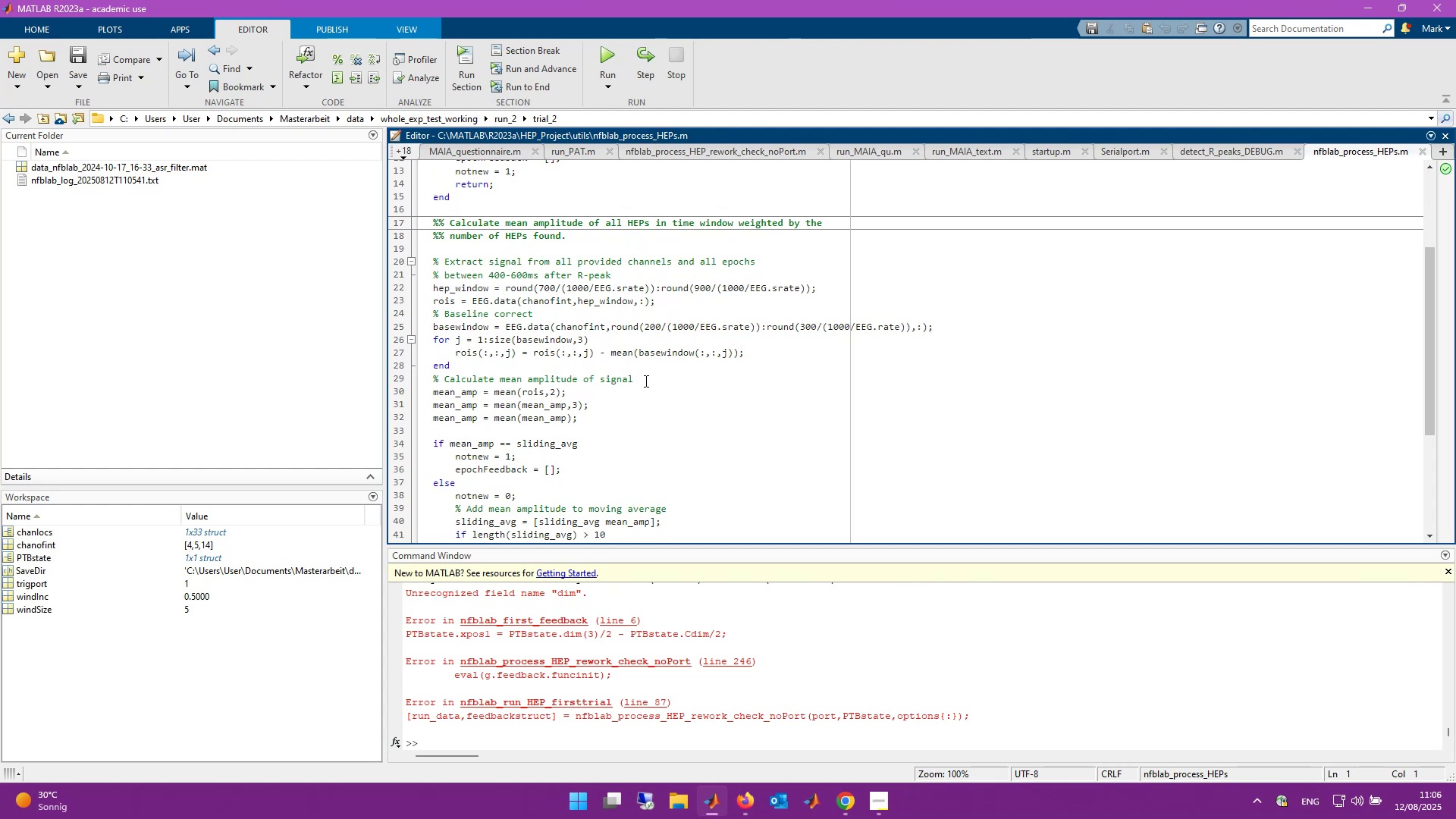 
left_click([645, 381])
 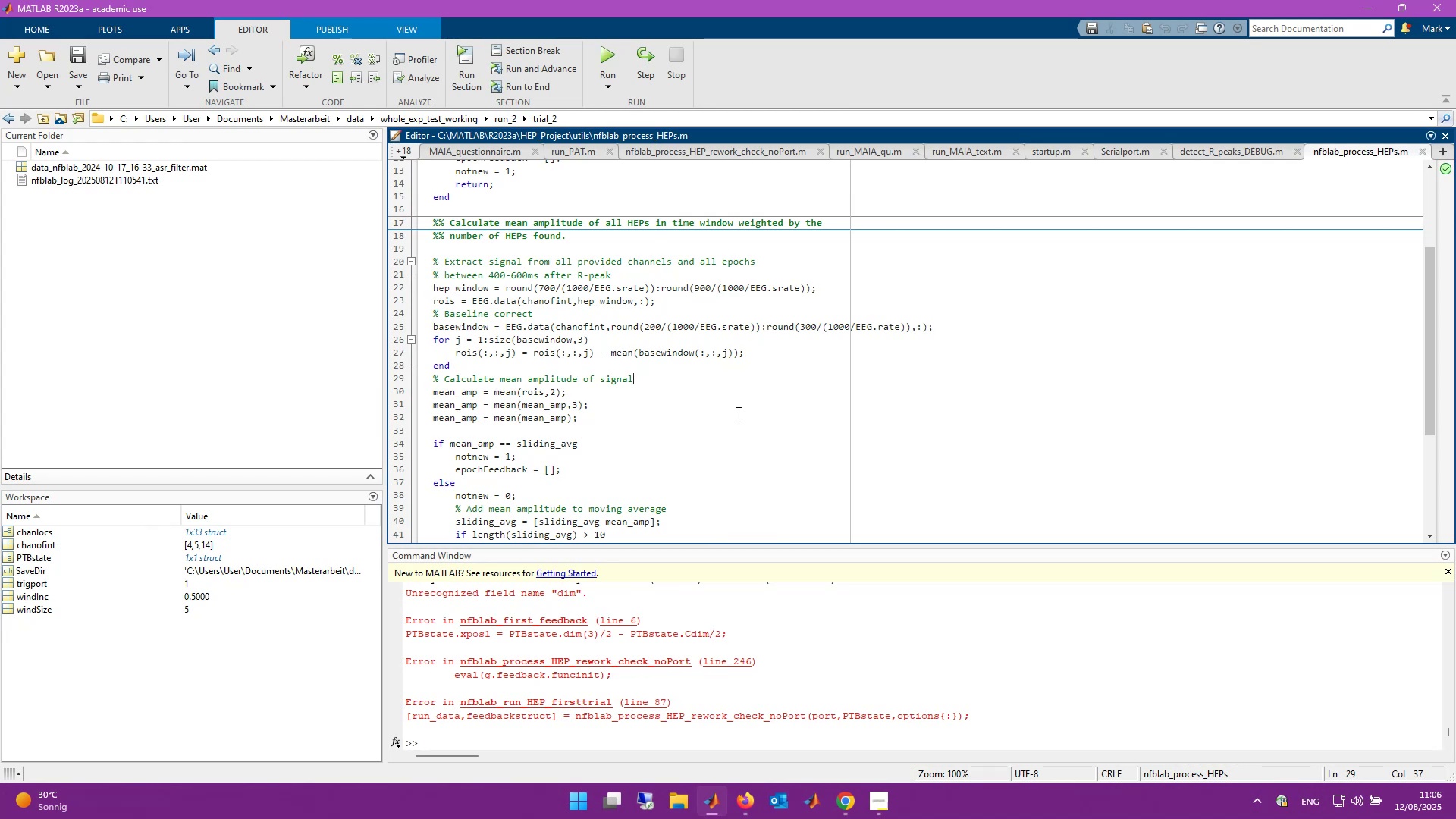 
key(Enter)
 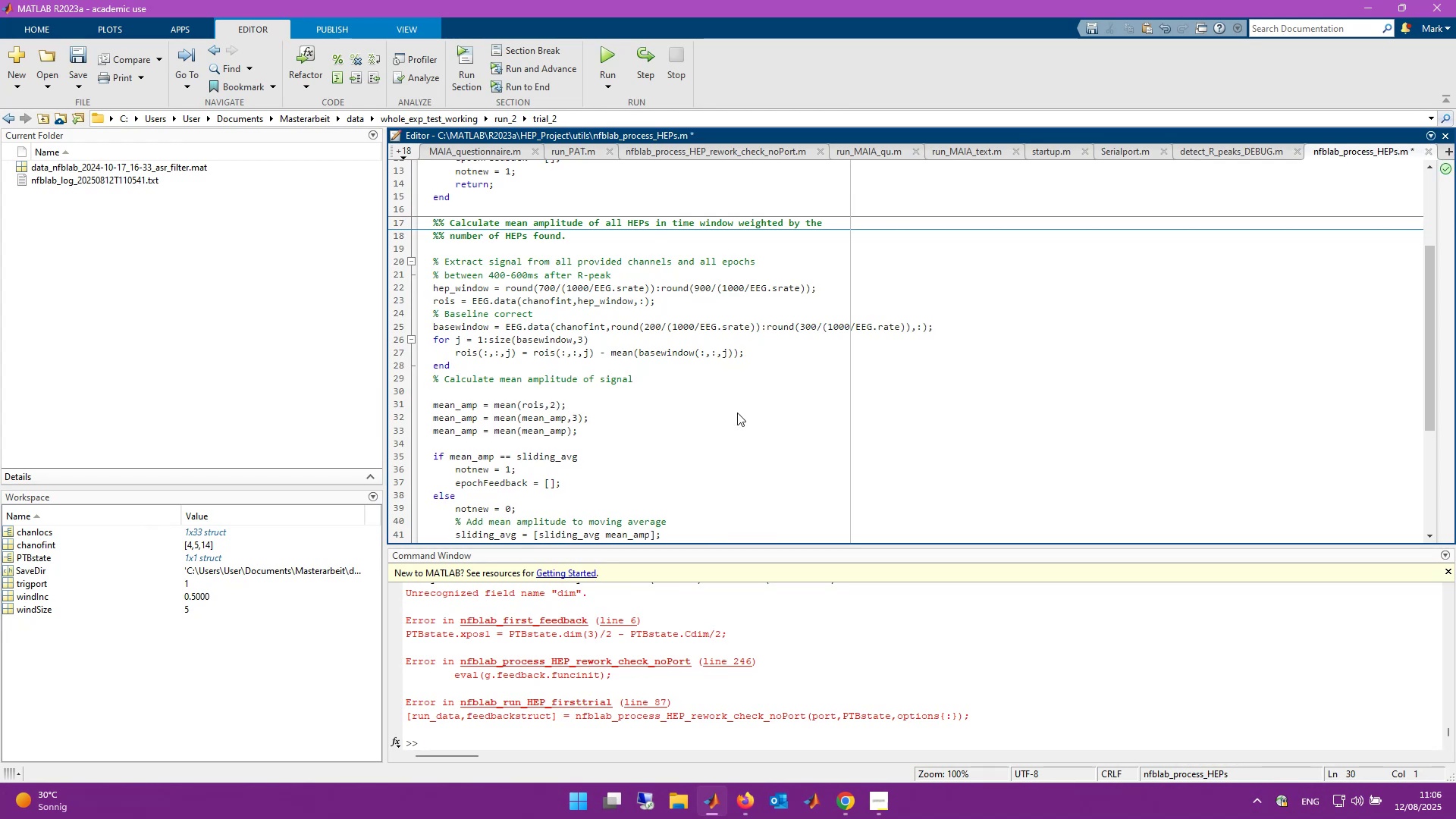 
type(if(any)
 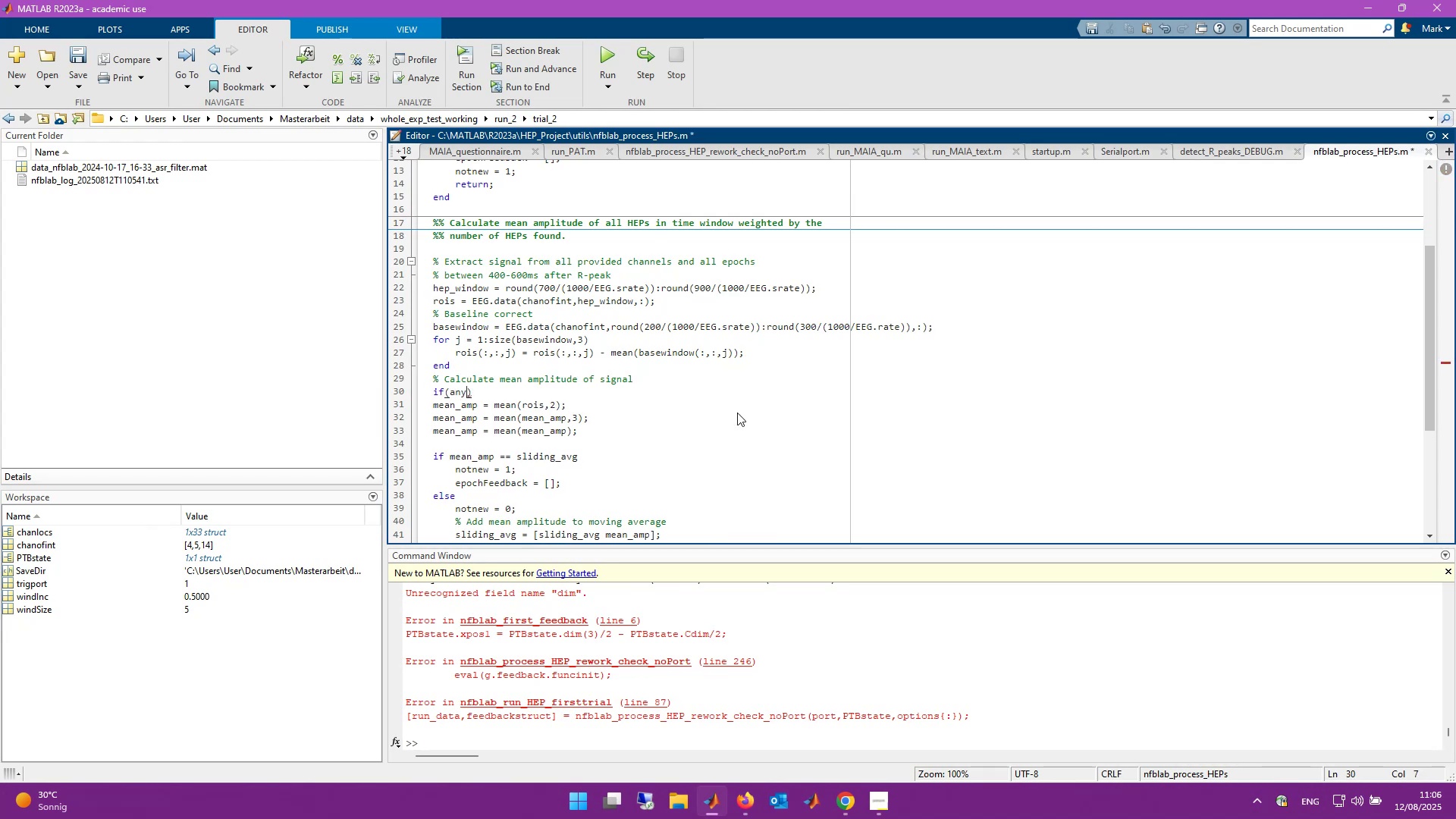 
key(Backspace)
 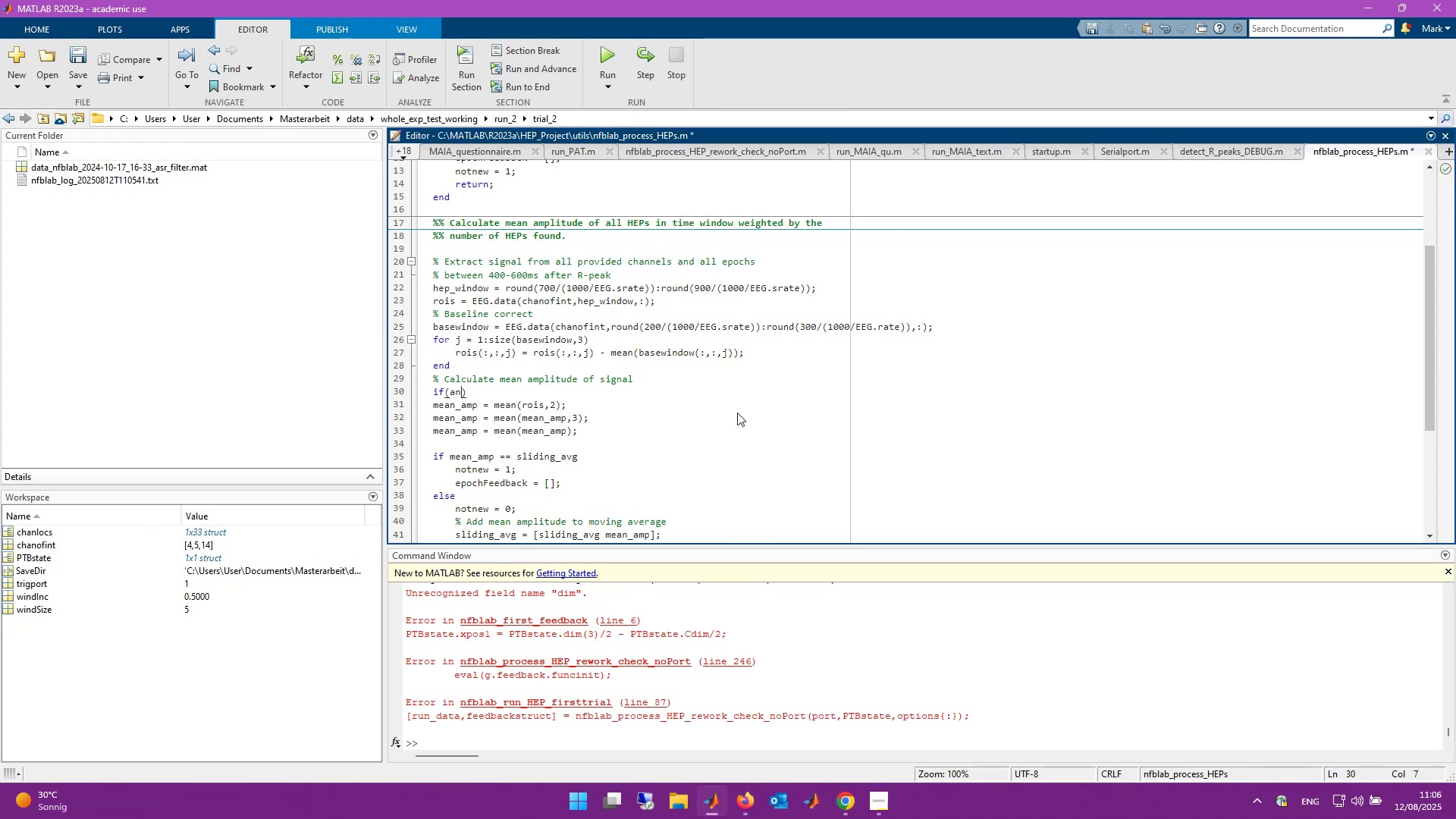 
key(Backspace)
 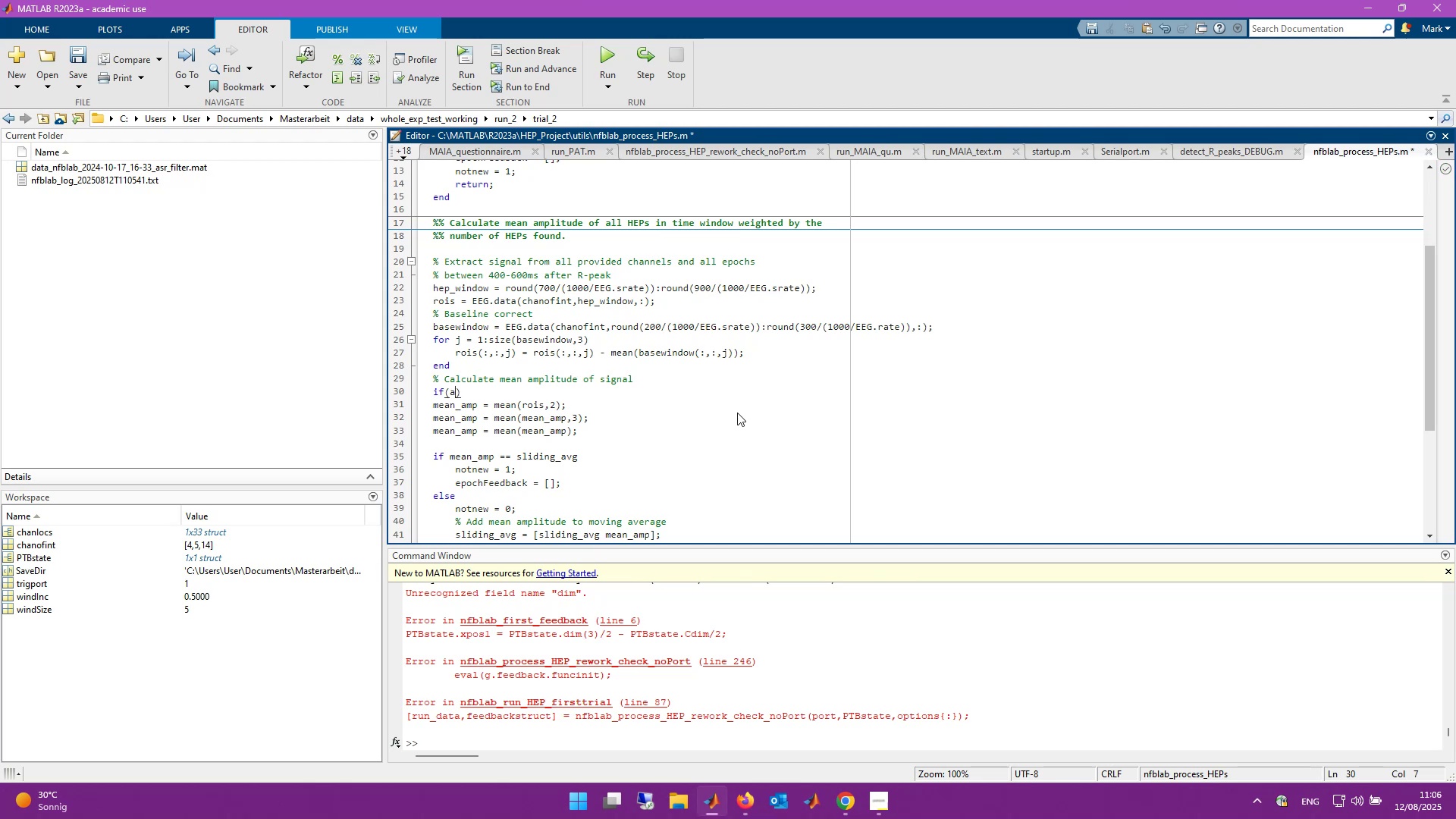 
key(Backspace)
 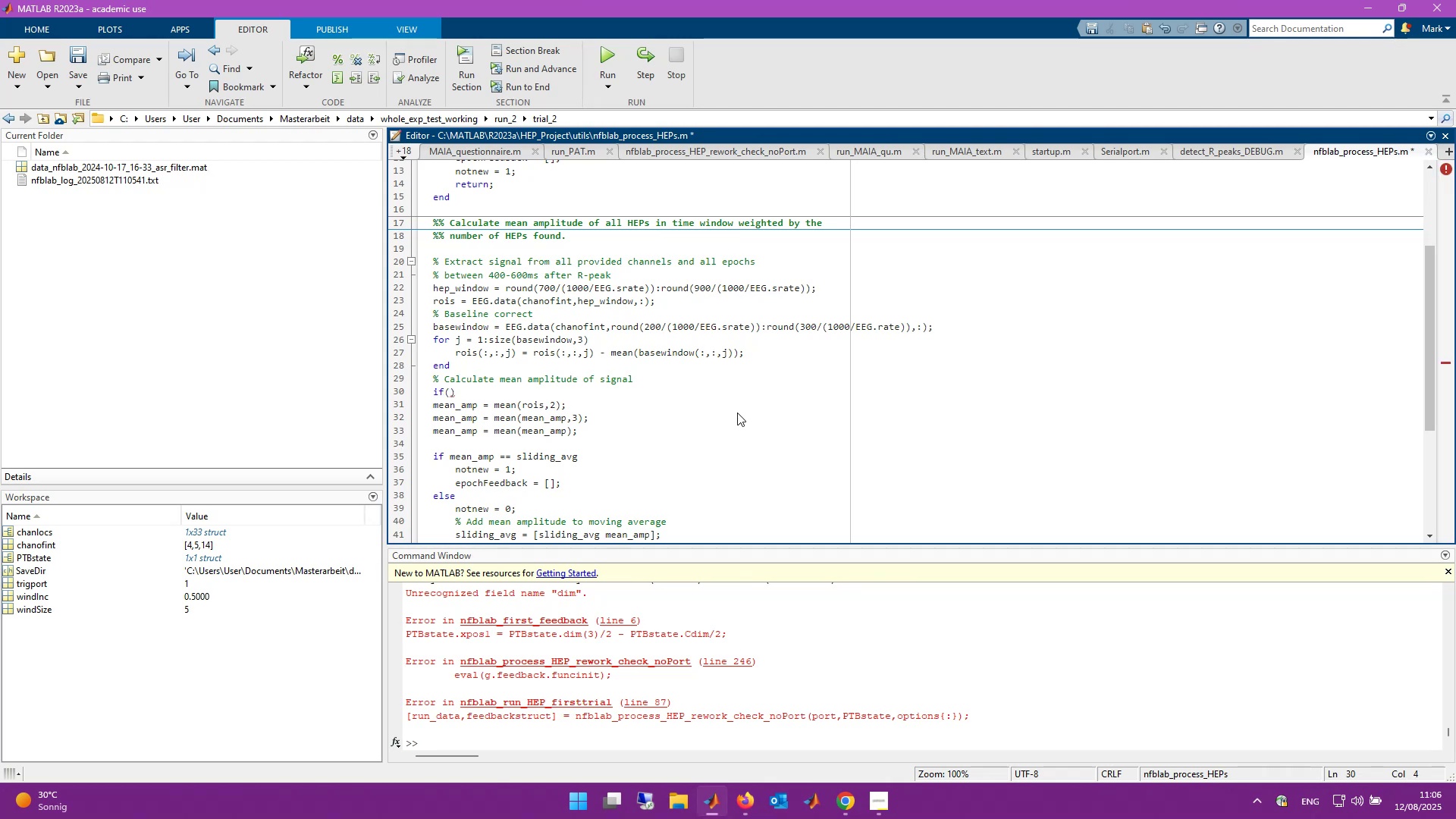 
wait(9.58)
 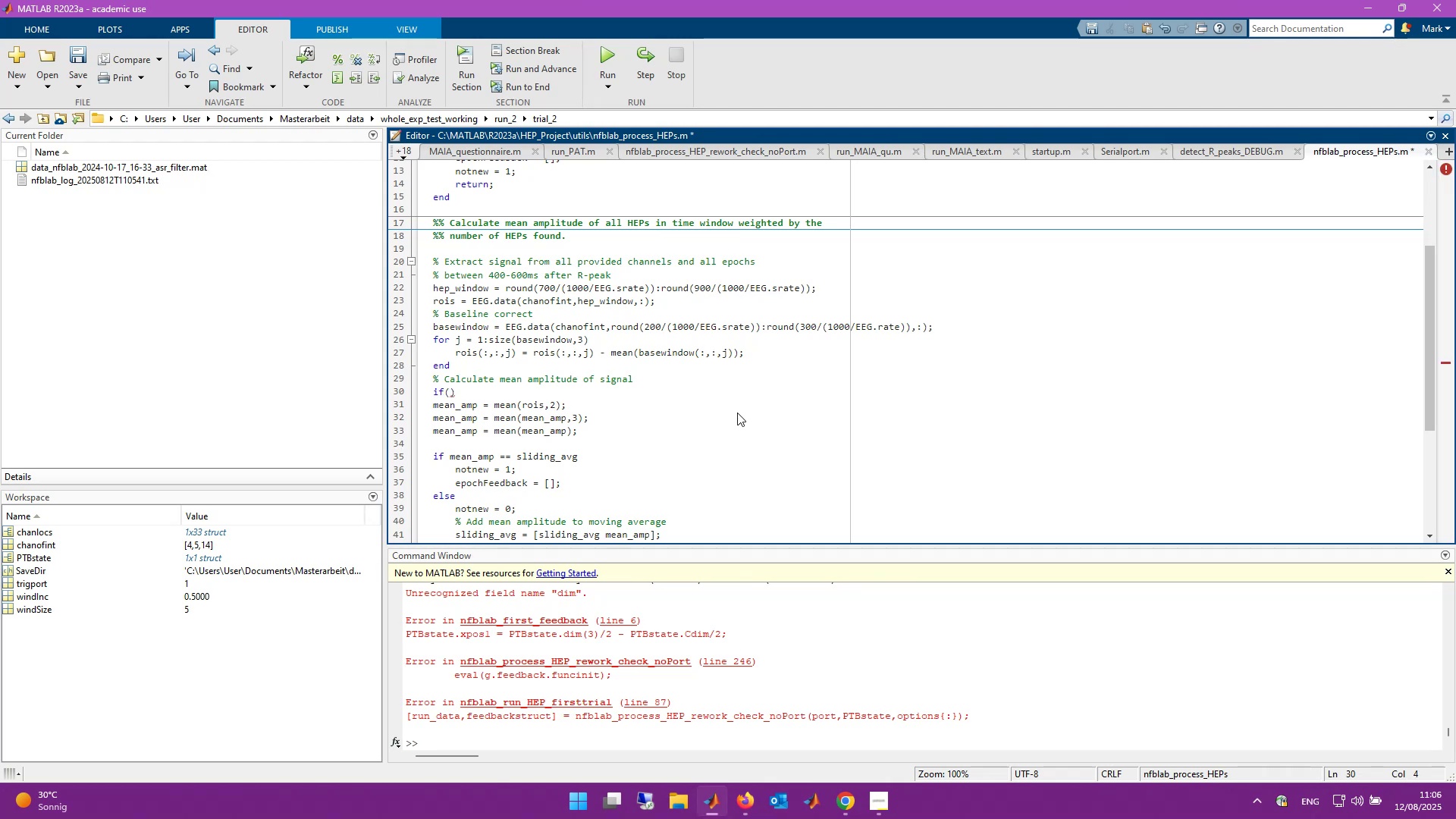 
left_click([543, 388])
 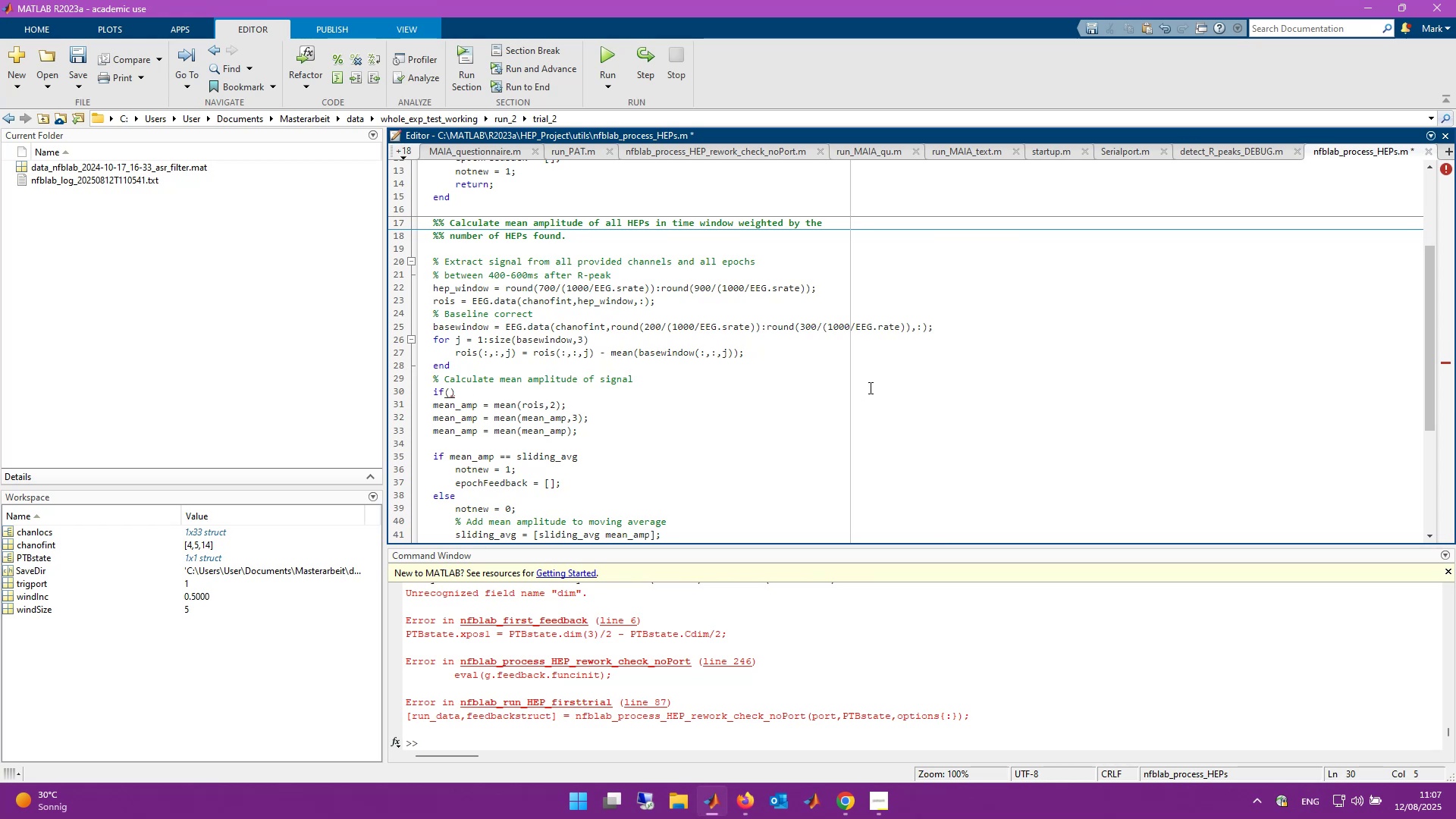 
key(Control+Backspace)
 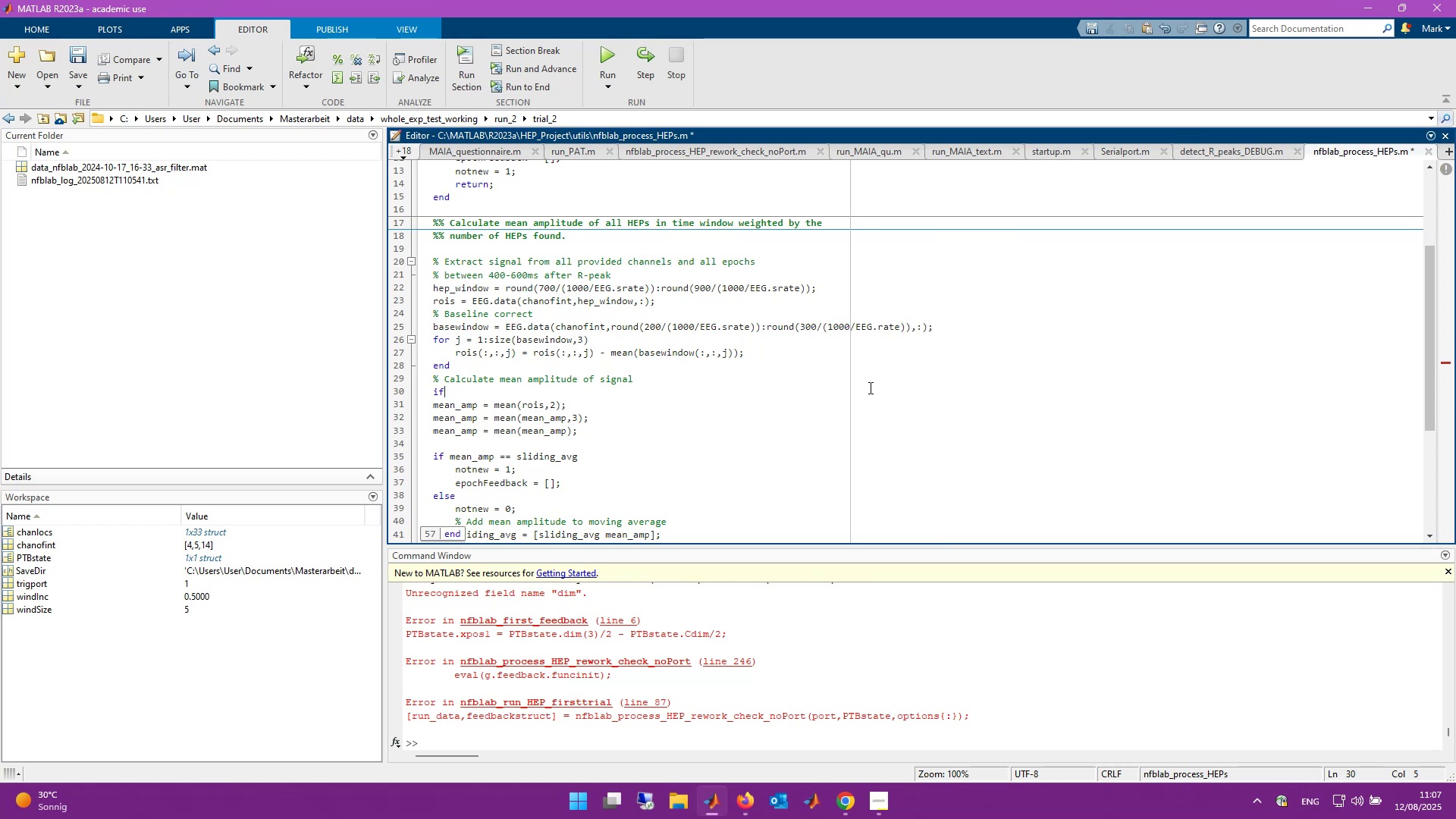 
key(Control+Backspace)
 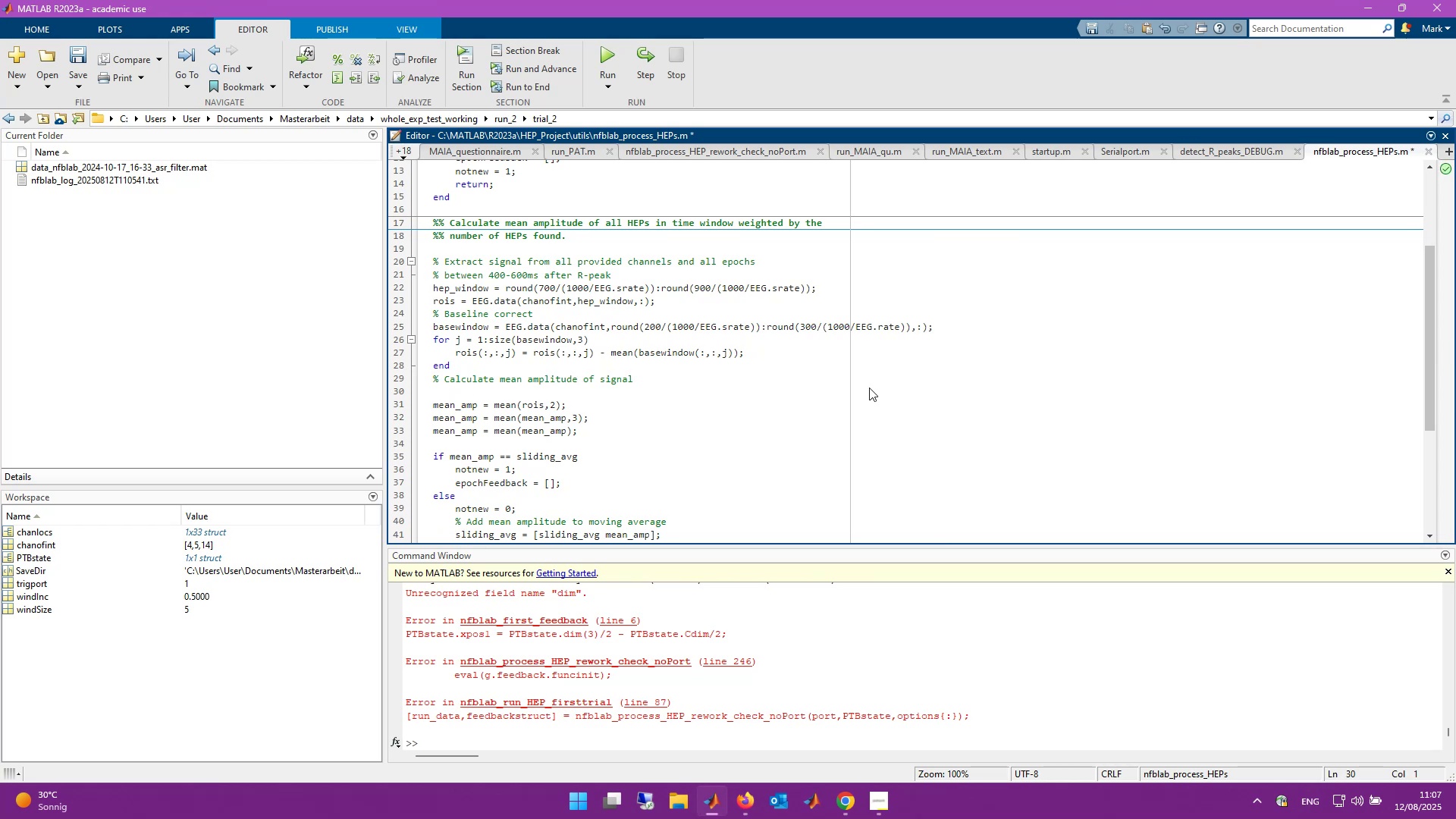 
key(Control+Backspace)
 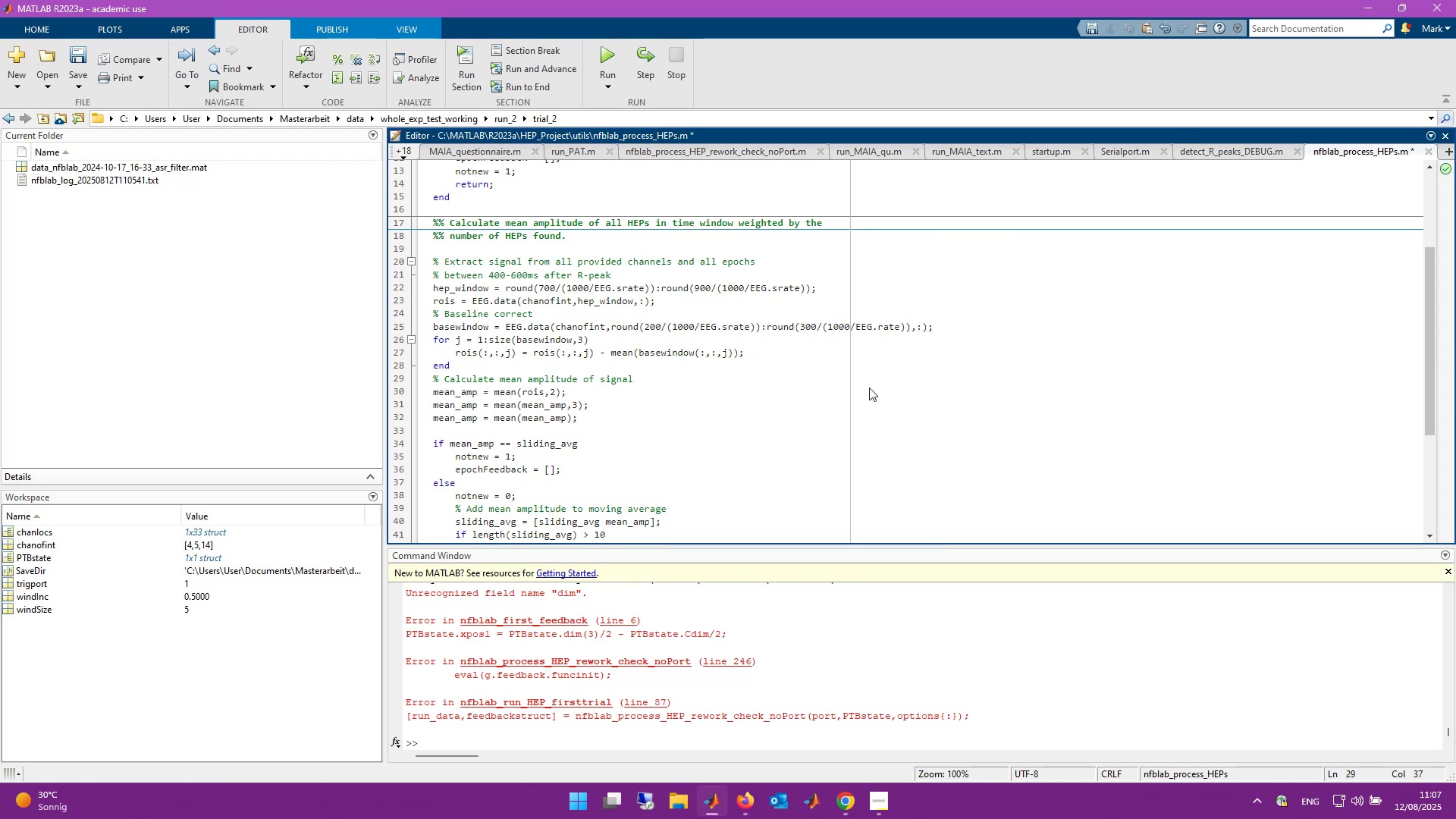 
key(Enter)
 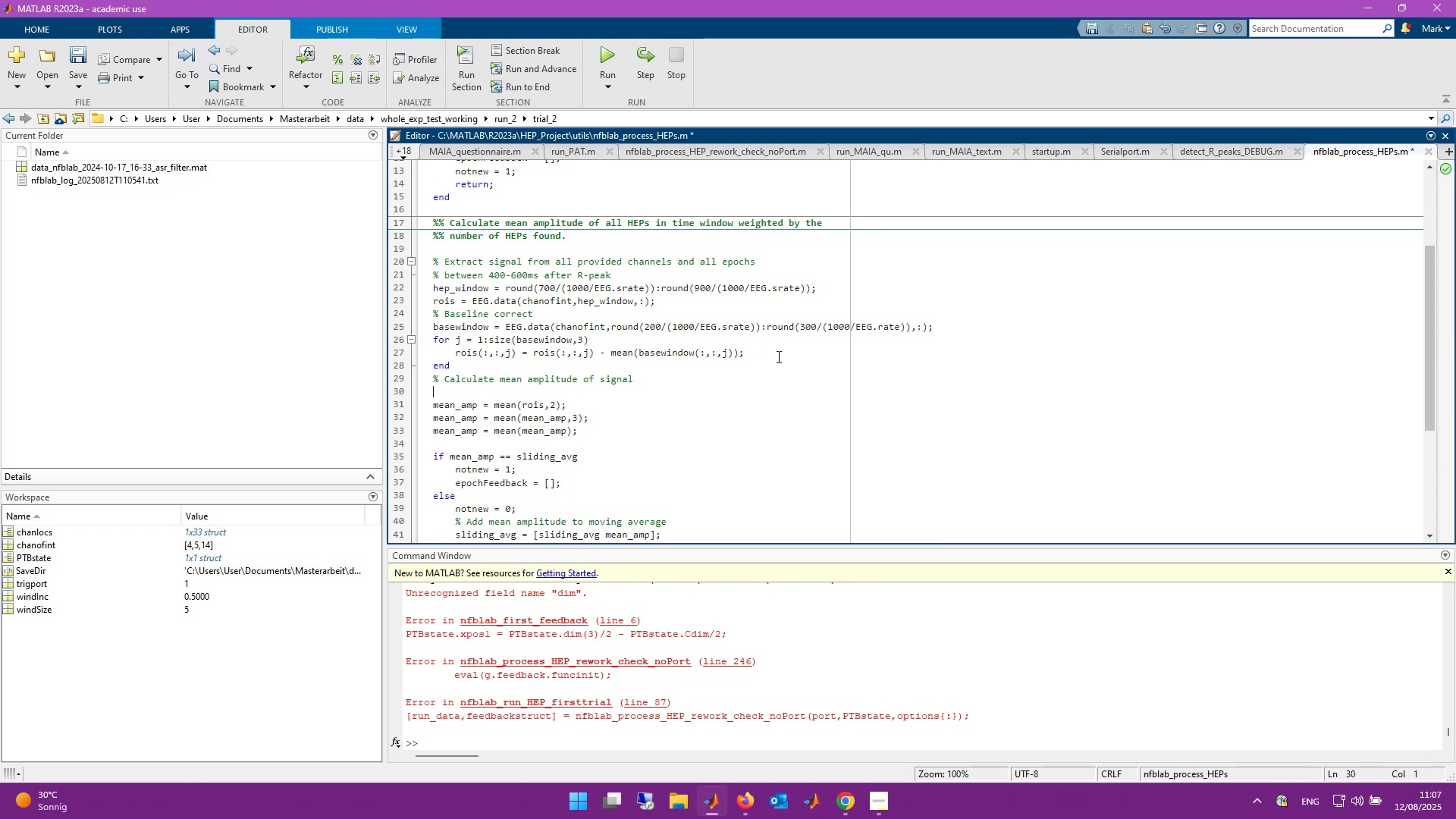 
left_click([777, 356])
 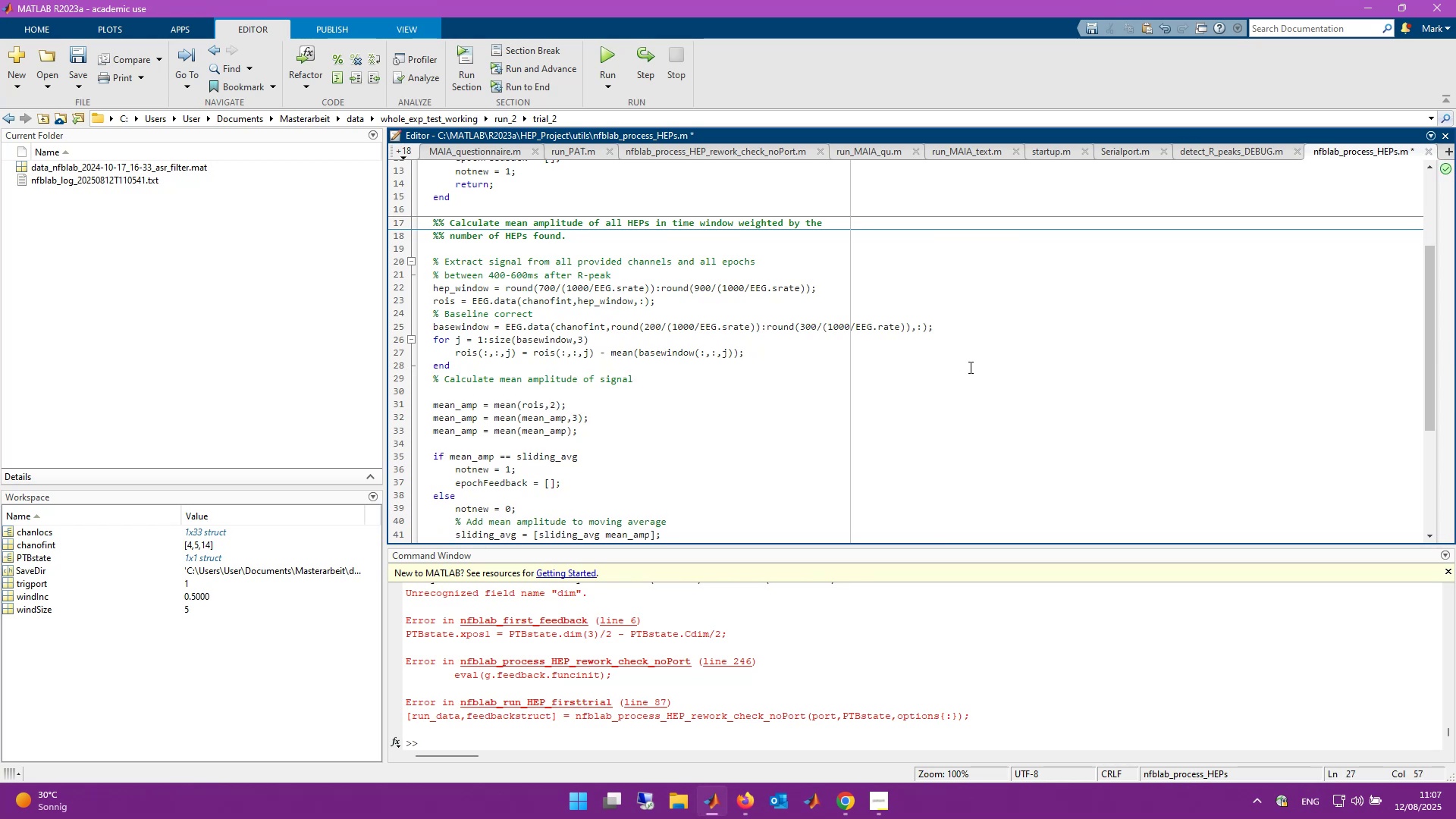 
key(Enter)
 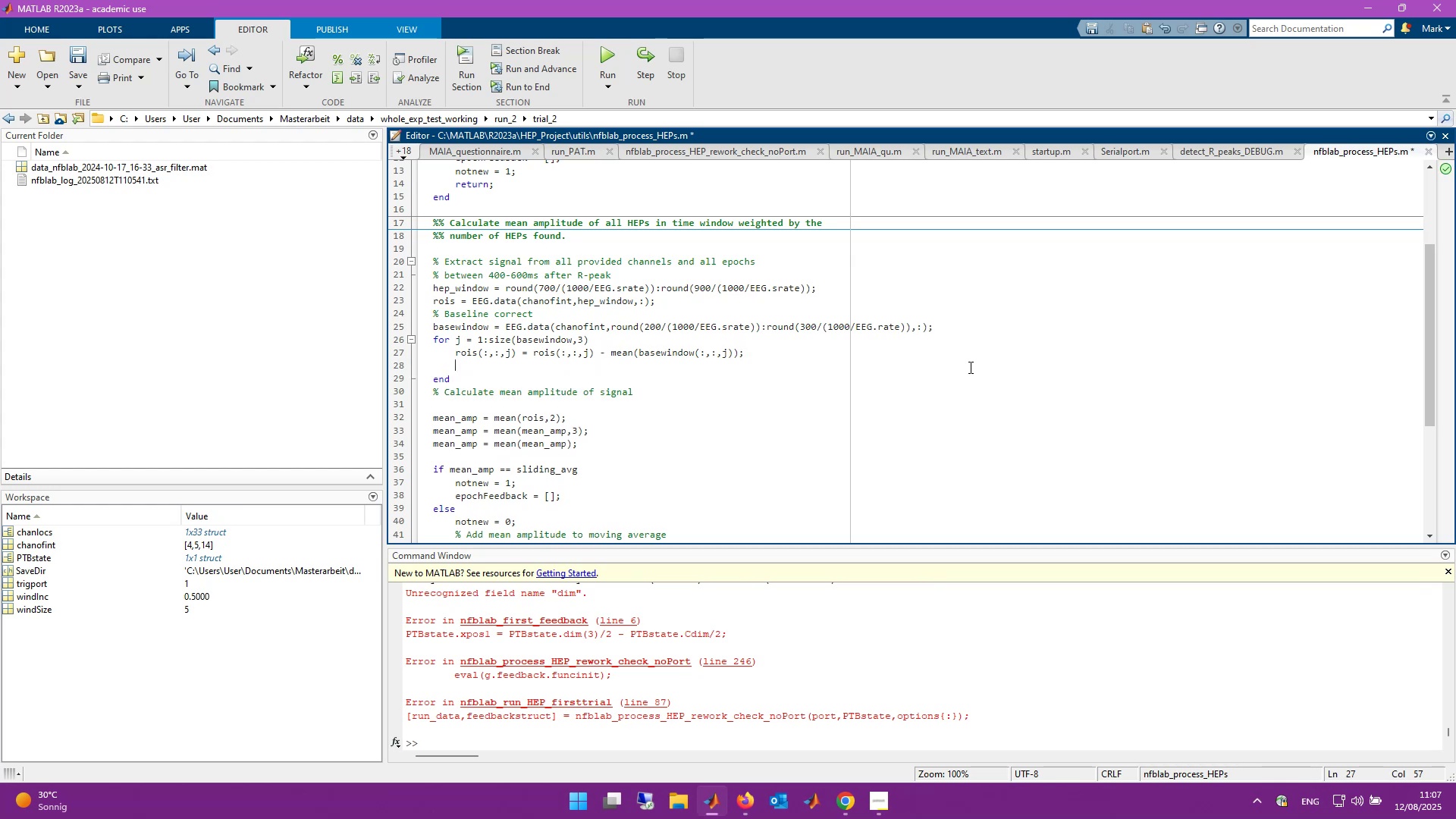 
type(% Remove if )
 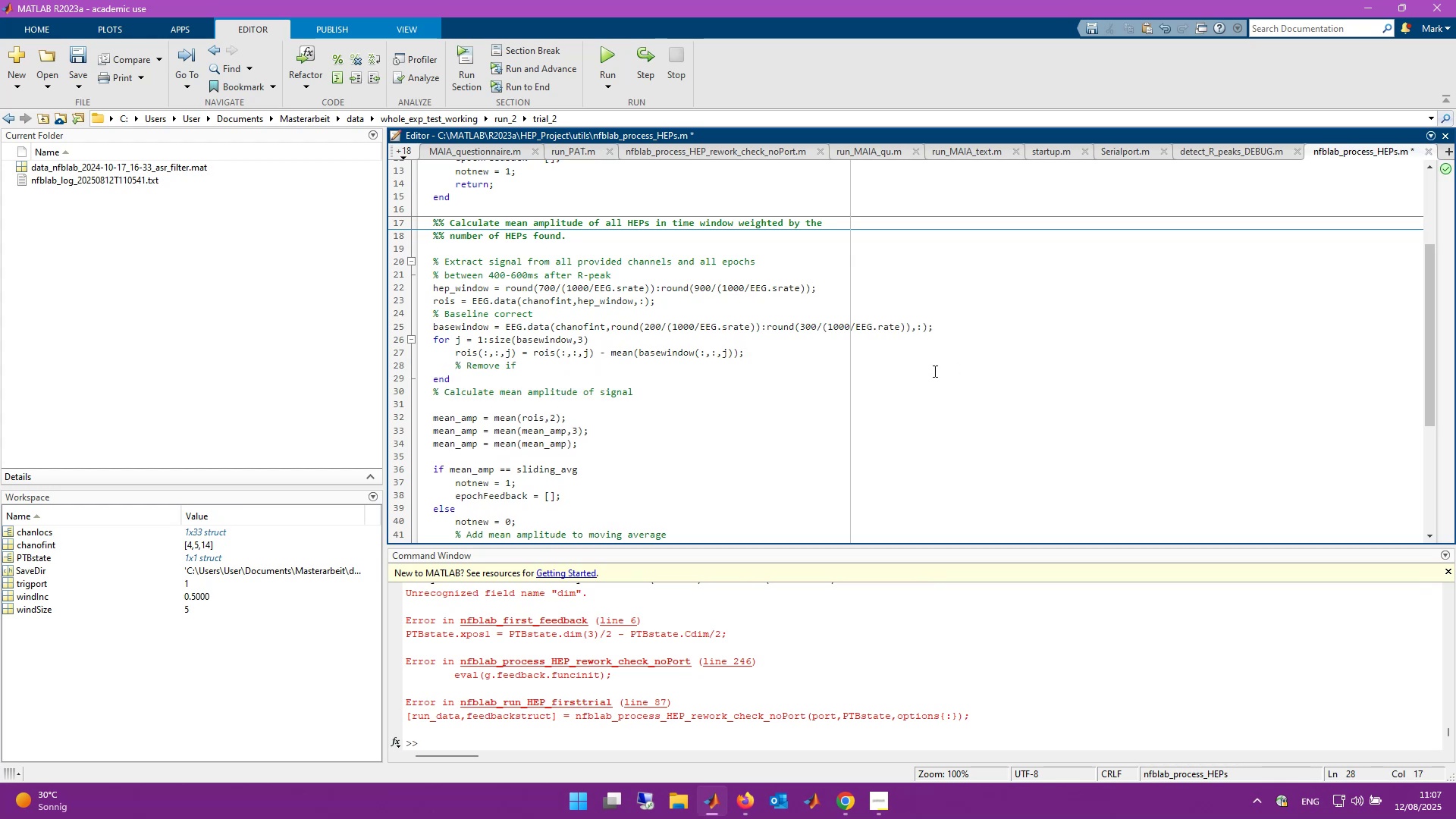 
left_click([582, 407])
 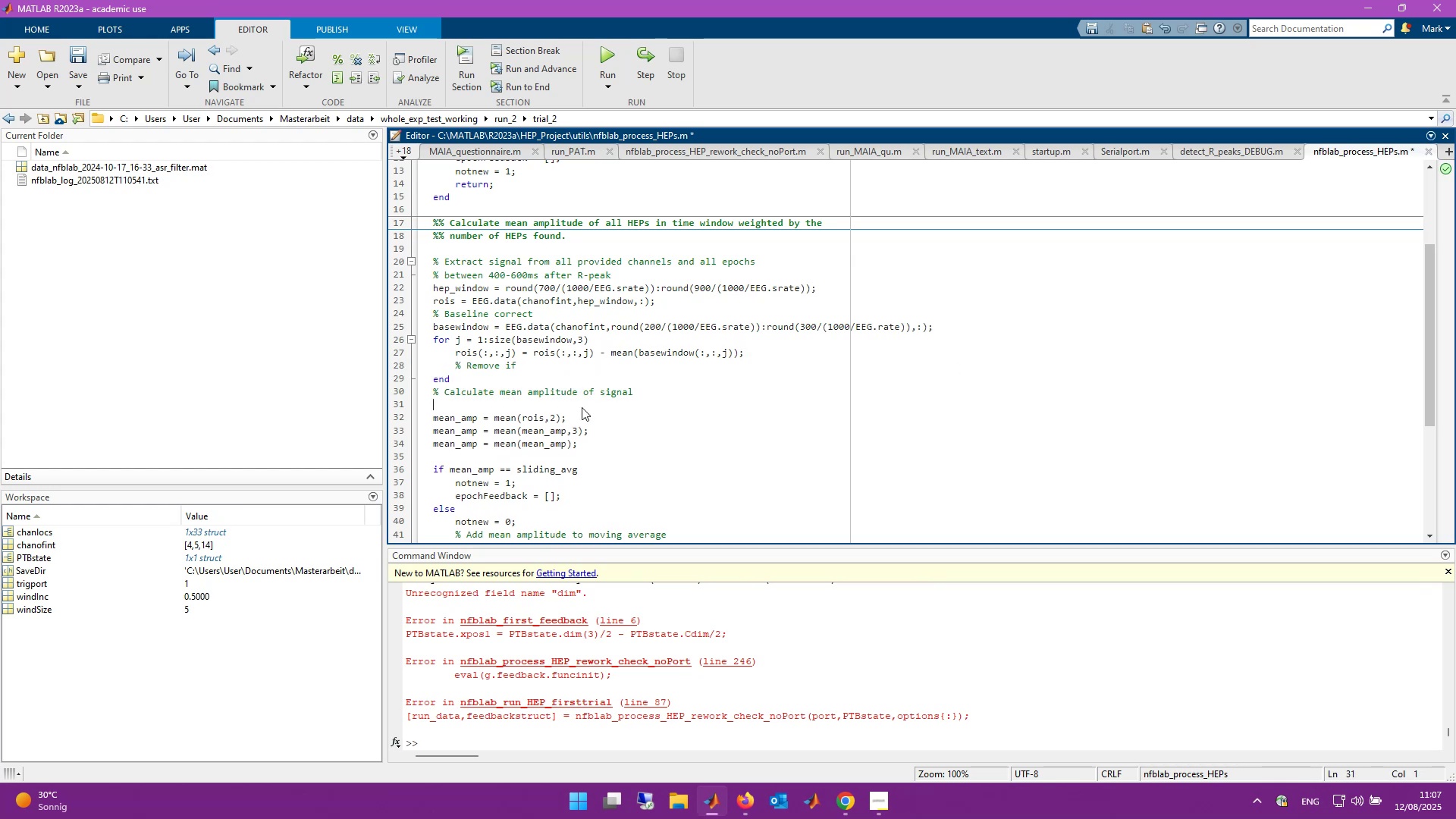 
key(Backspace)
 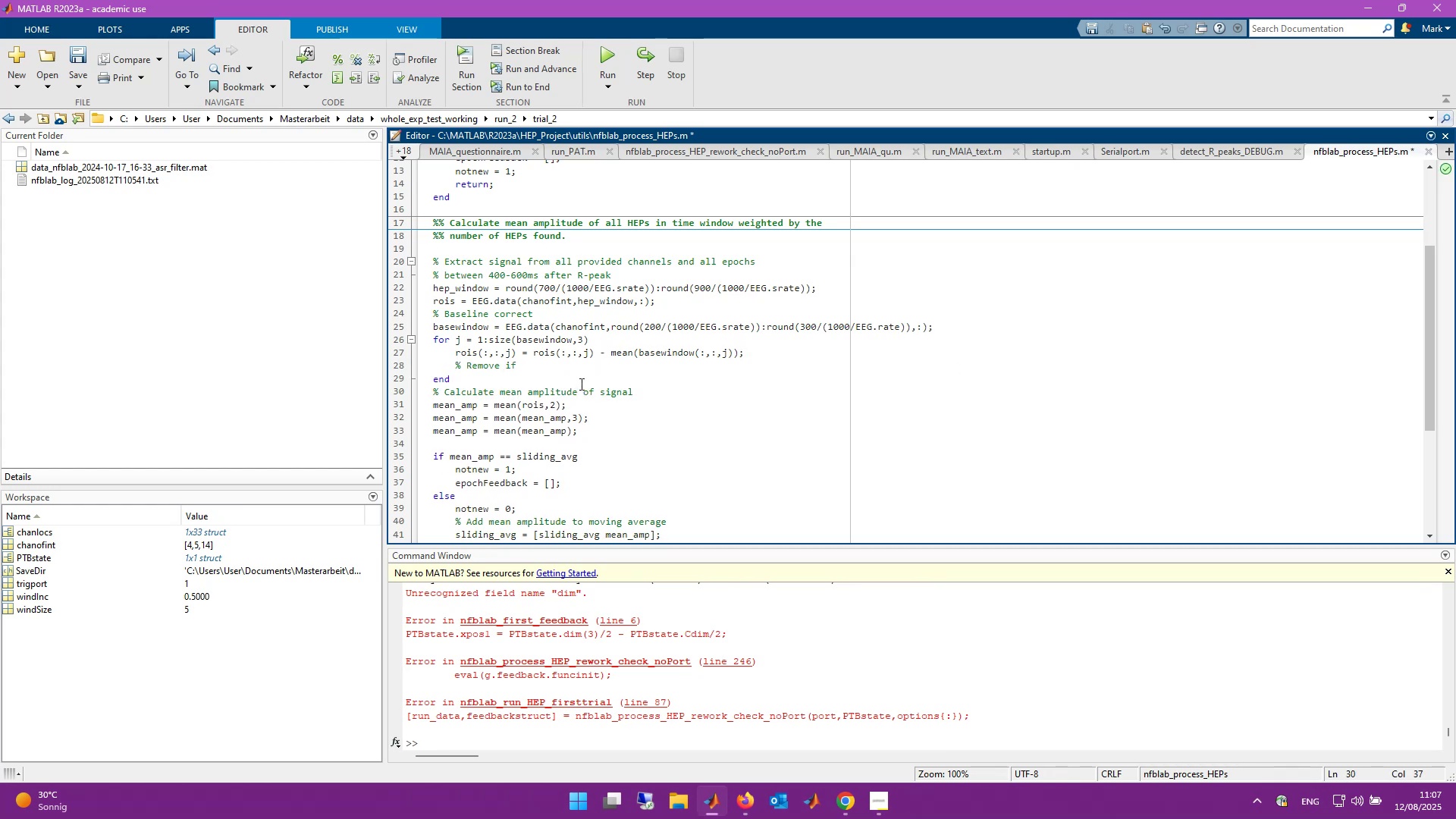 
left_click([582, 367])
 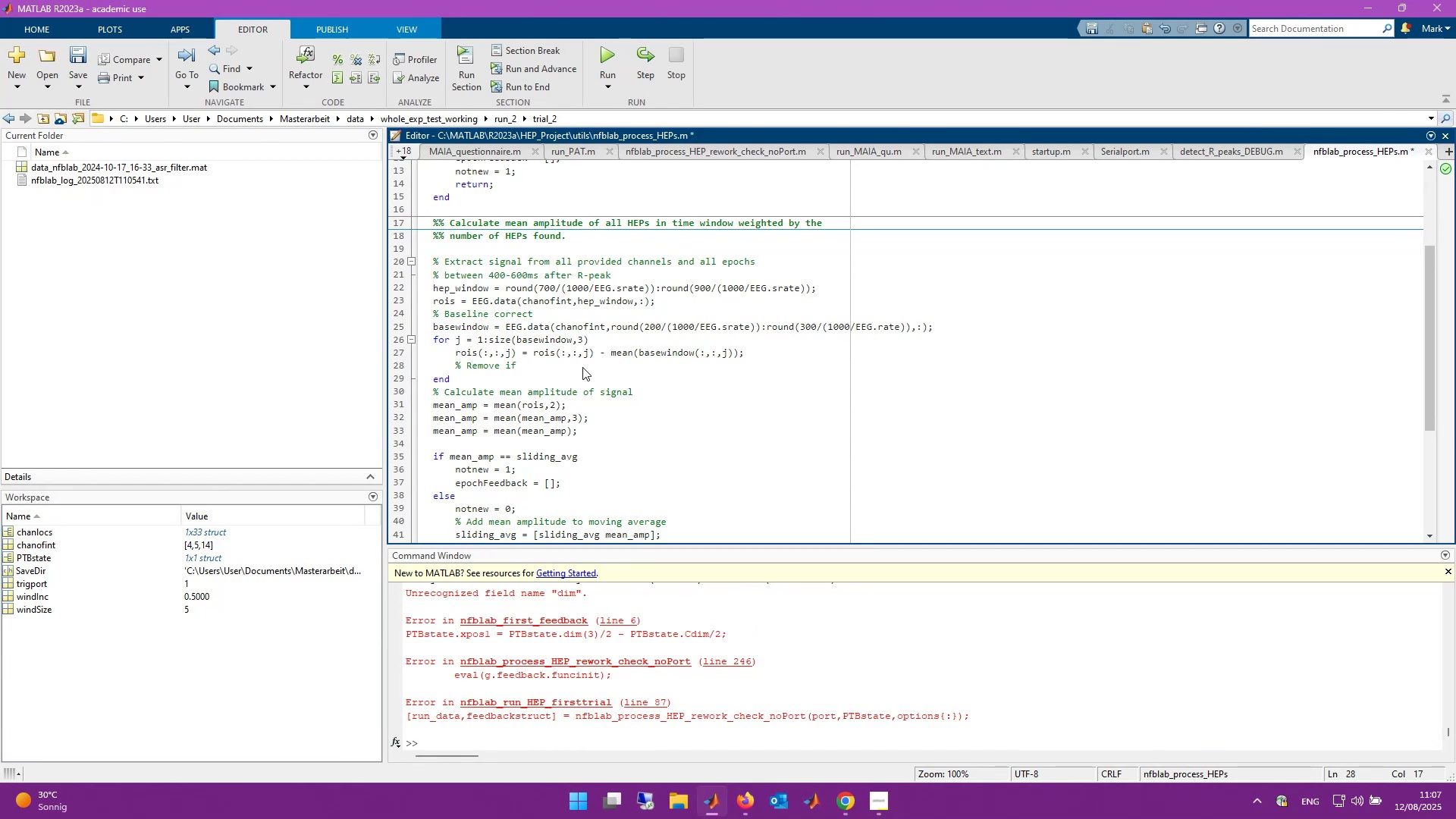 
key(Backspace)
type( greater than amplitude thro)
key(Backspace)
key(Backspace)
key(Backspace)
key(Backspace)
type(rejection r)
key(Backspace)
type(threshold)
 